 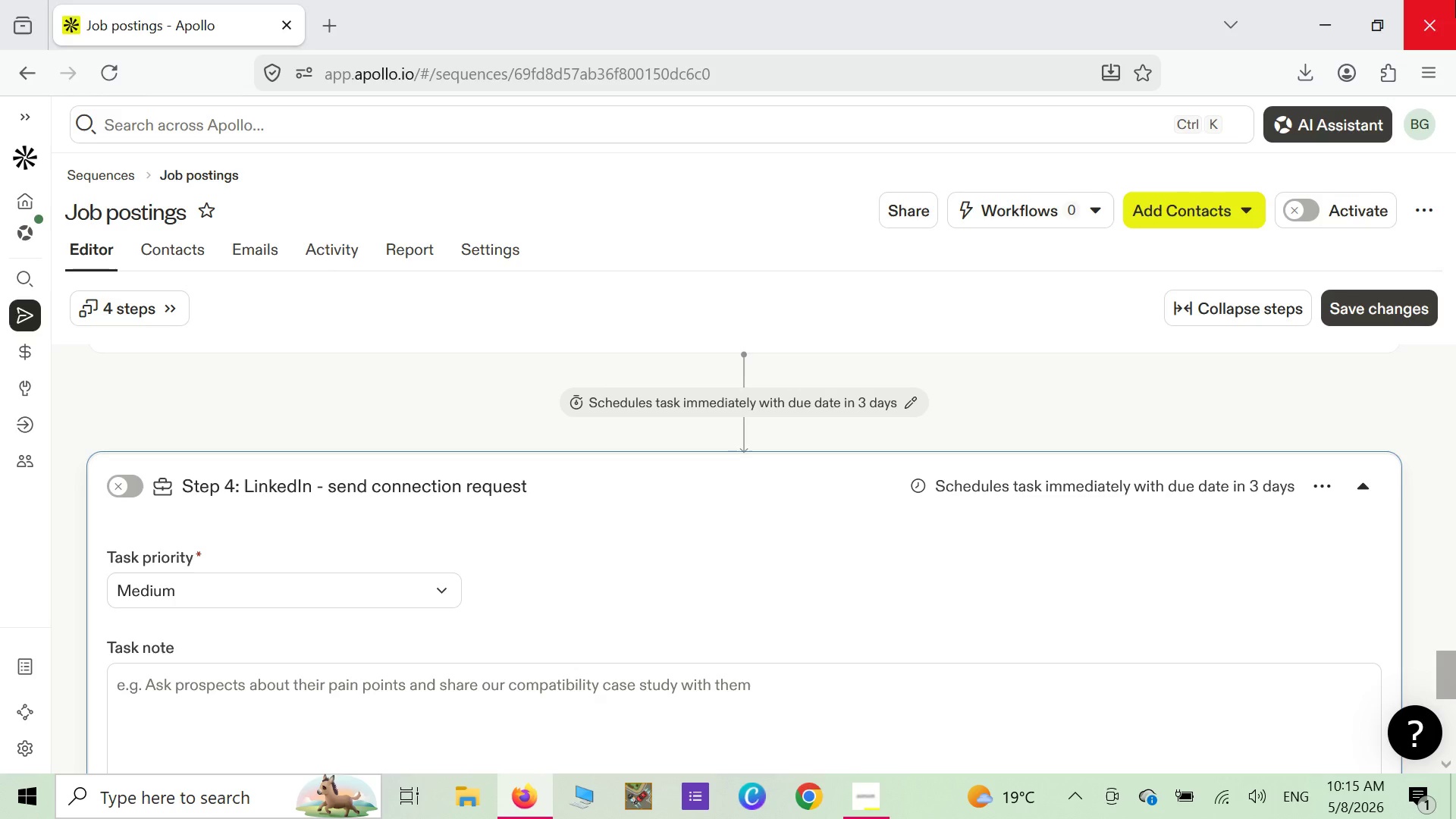 
scroll: coordinate [582, 526], scroll_direction: down, amount: 1.0
 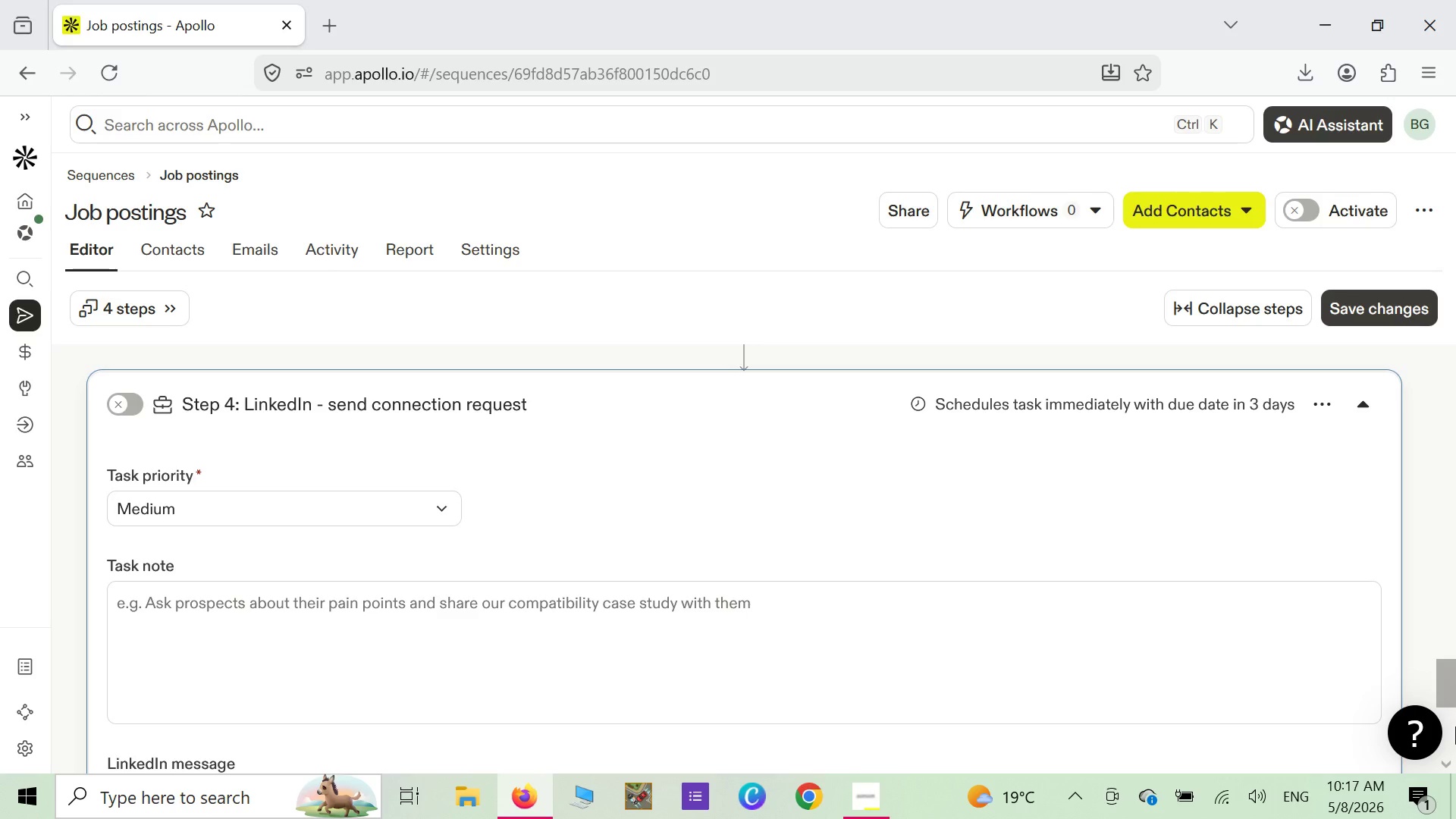 
wait(122.84)
 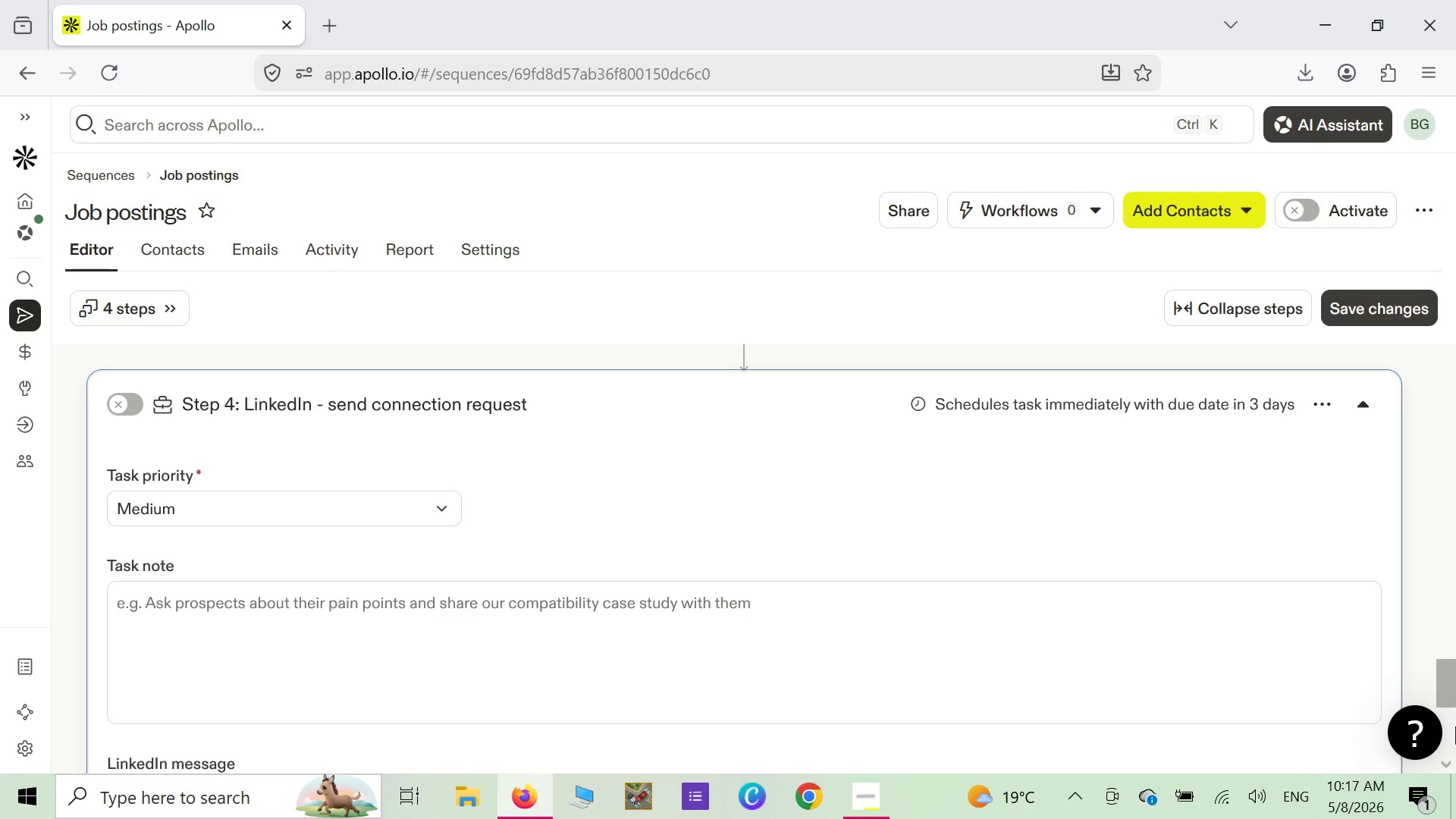 
left_click([362, 615])
 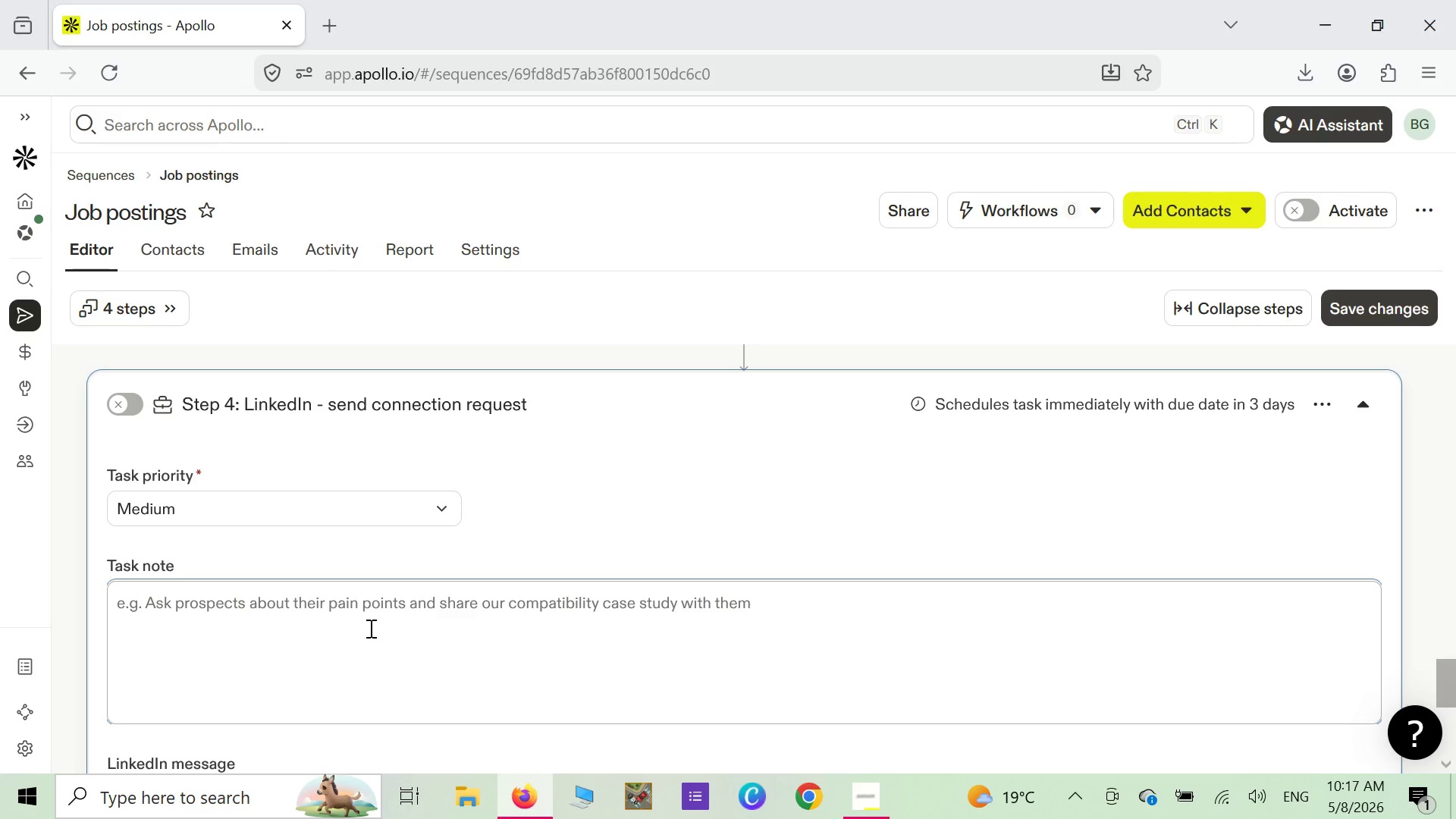 
scroll: coordinate [369, 629], scroll_direction: up, amount: 6.0
 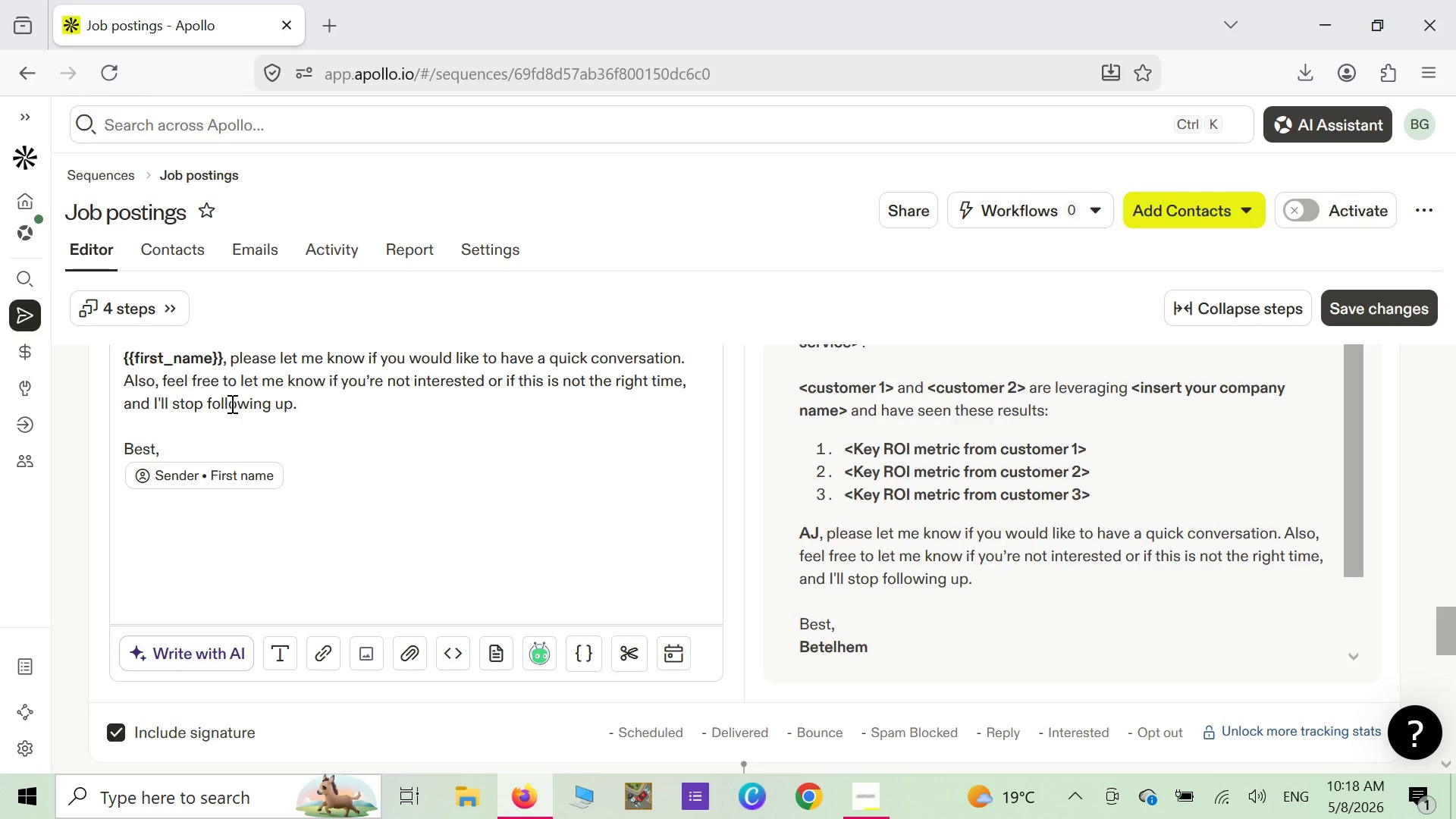 
wait(79.38)
 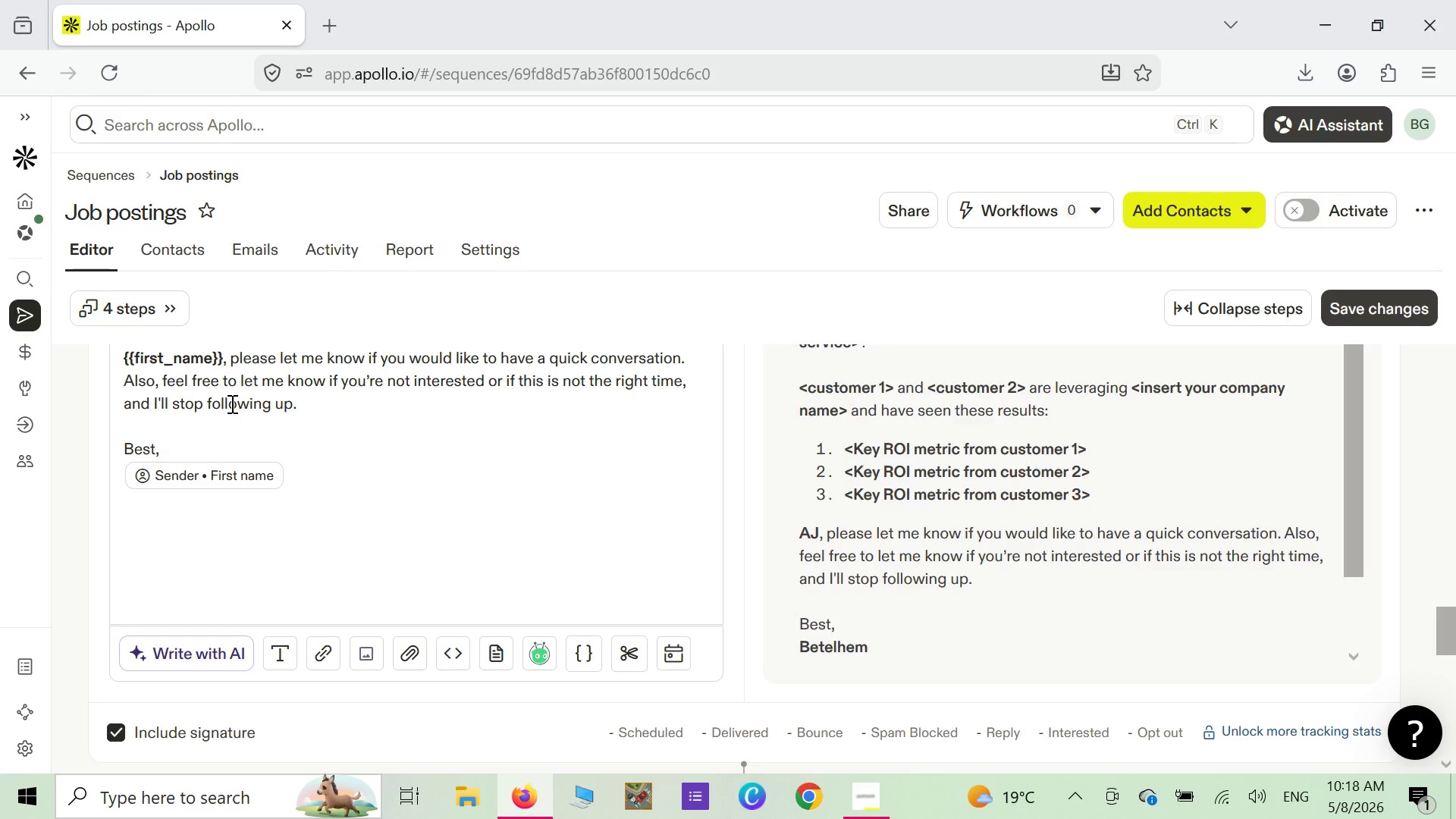 
scroll: coordinate [294, 433], scroll_direction: down, amount: 3.0
 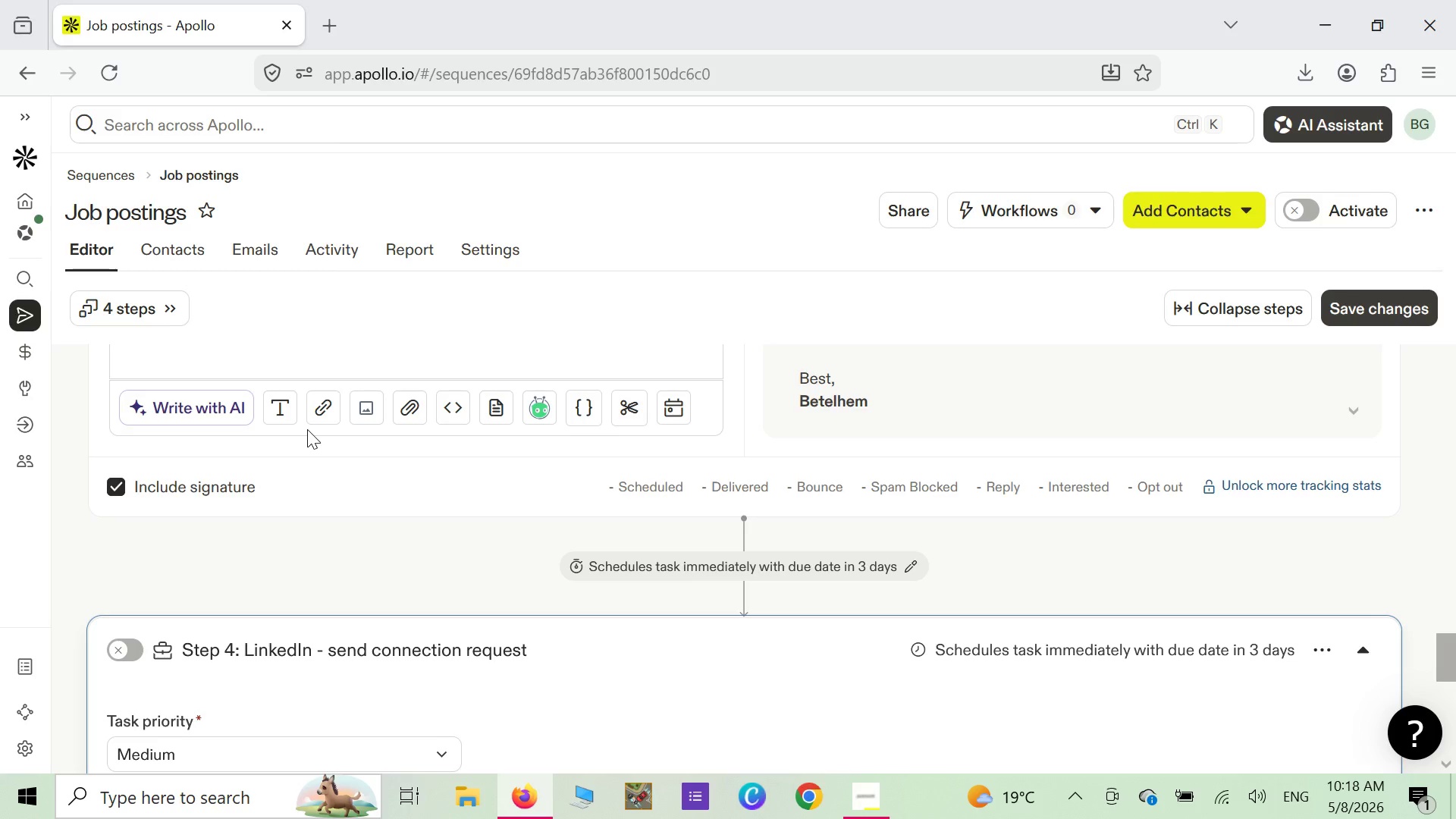 
scroll: coordinate [386, 457], scroll_direction: up, amount: 10.0
 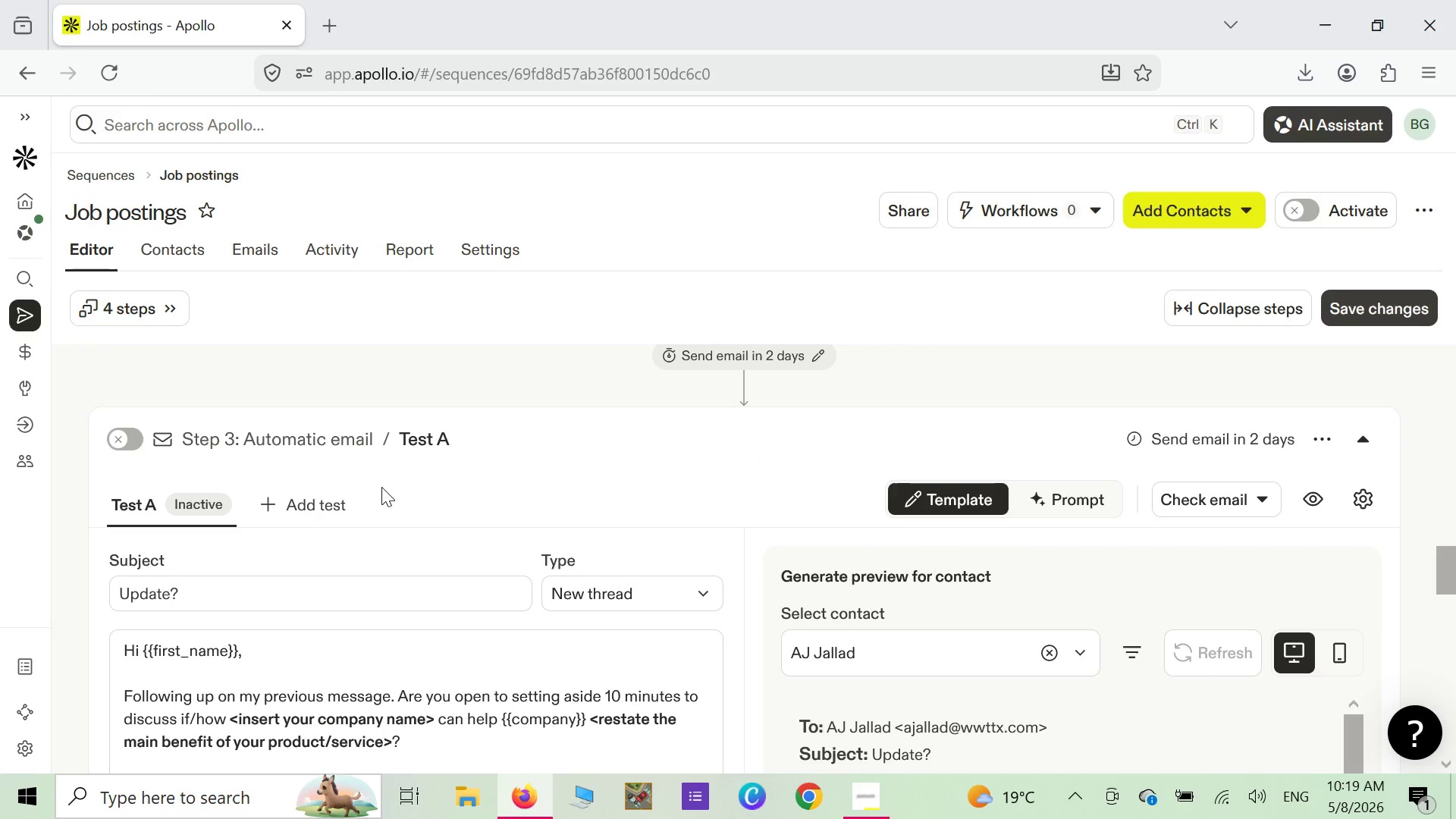 
scroll: coordinate [379, 515], scroll_direction: down, amount: 5.0
 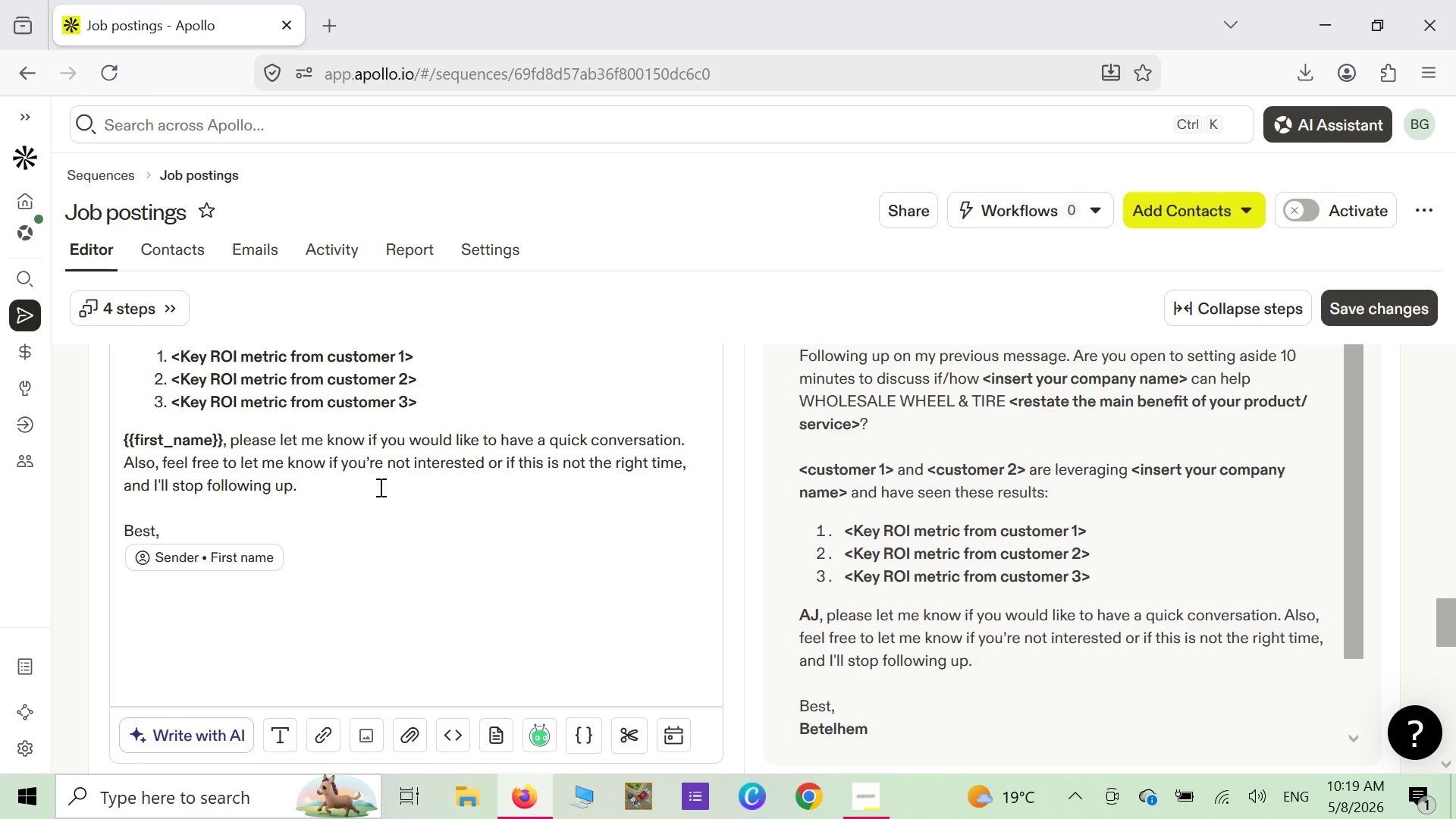 
wait(8.69)
 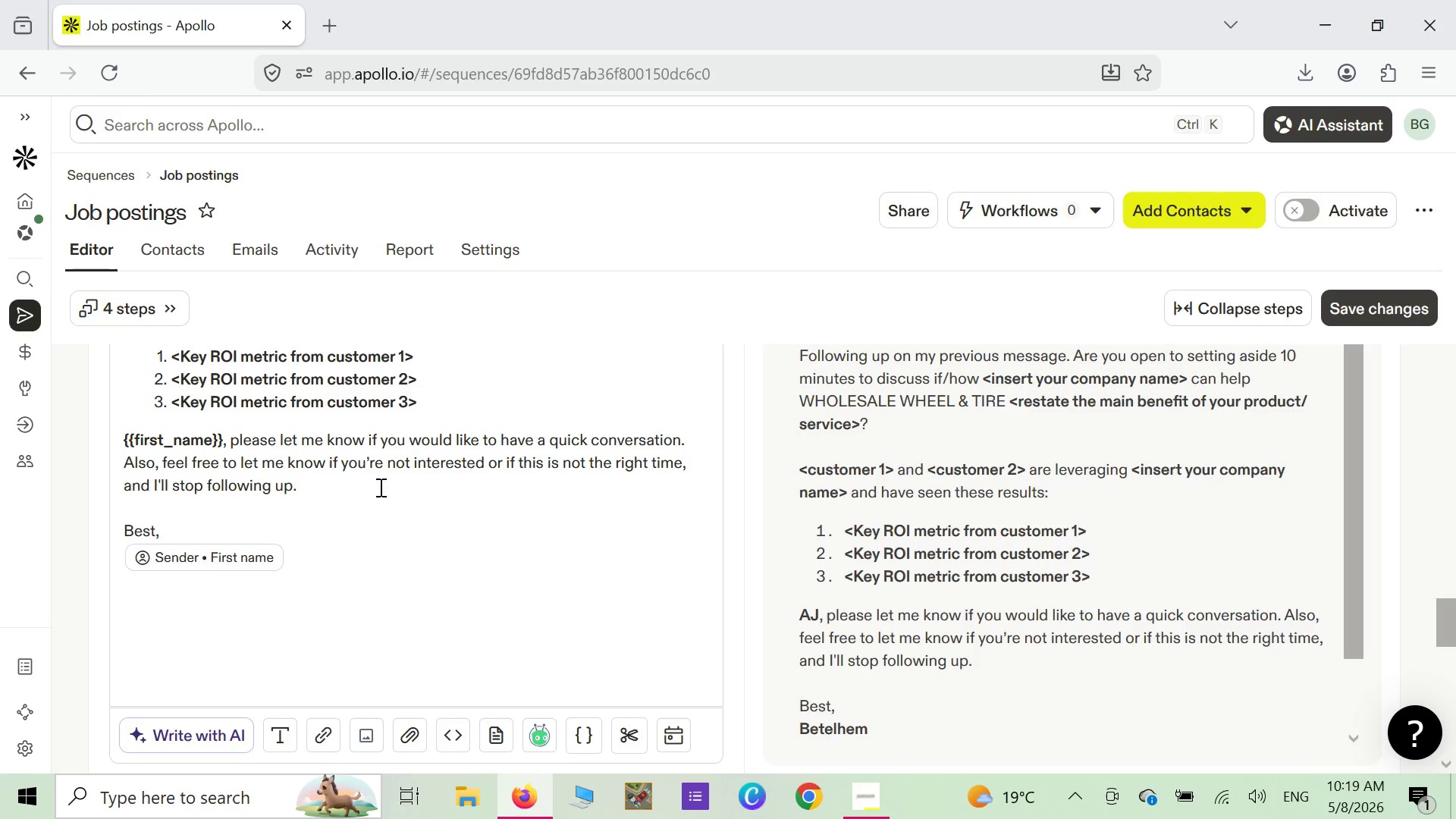 
scroll: coordinate [376, 493], scroll_direction: none, amount: 0.0
 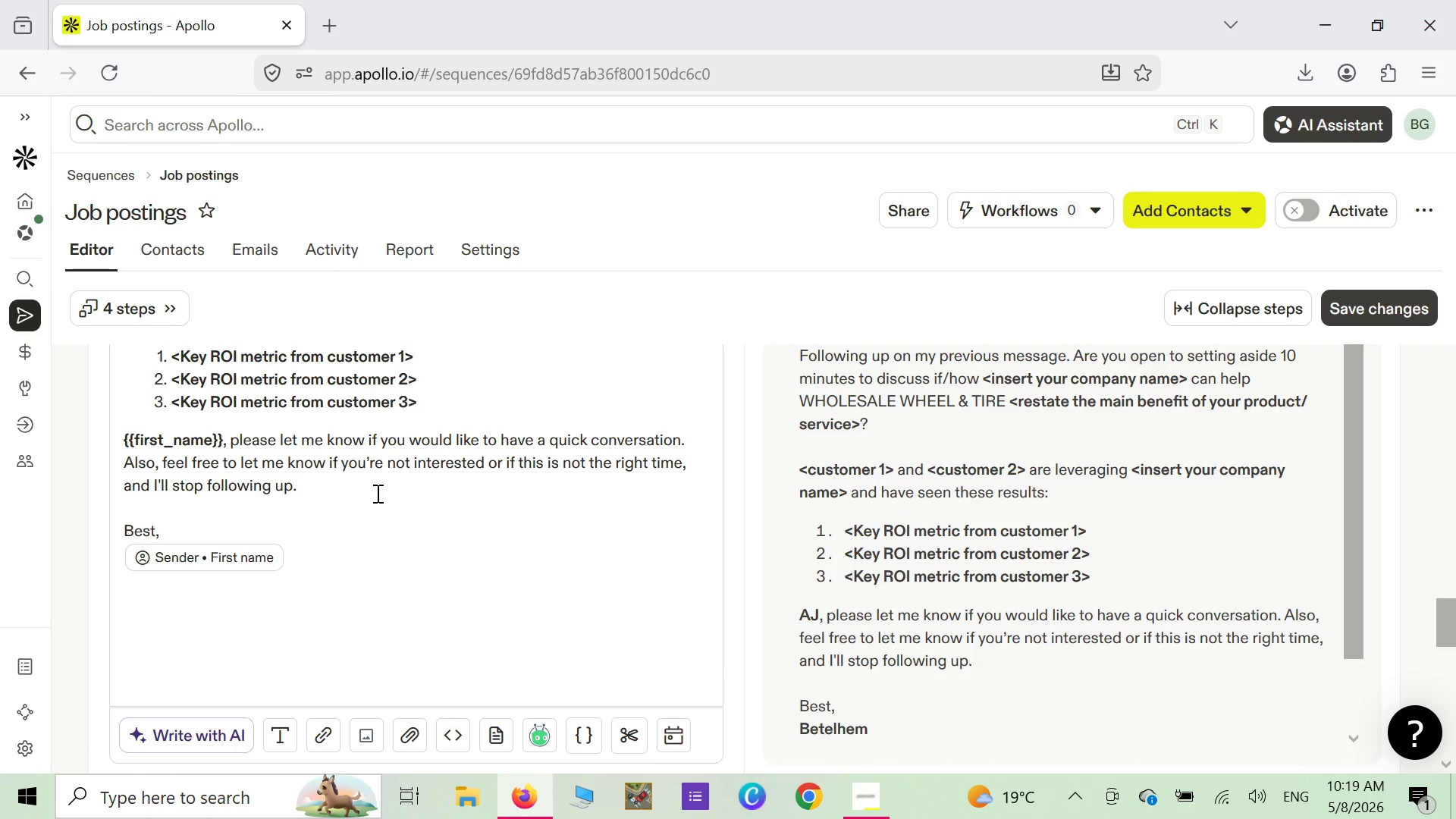 
scroll: coordinate [376, 493], scroll_direction: down, amount: 4.0
 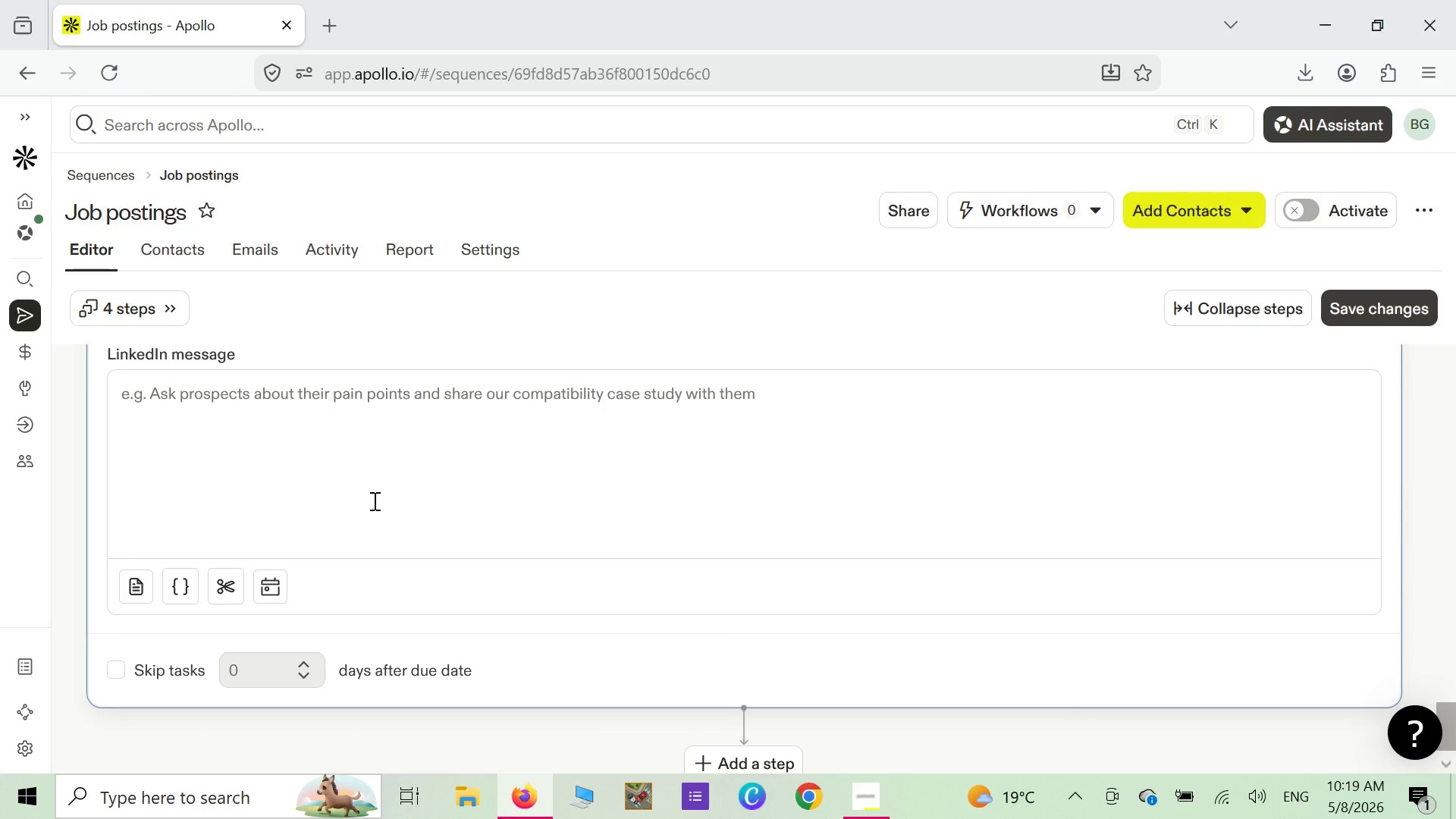 
scroll: coordinate [373, 500], scroll_direction: none, amount: 0.0
 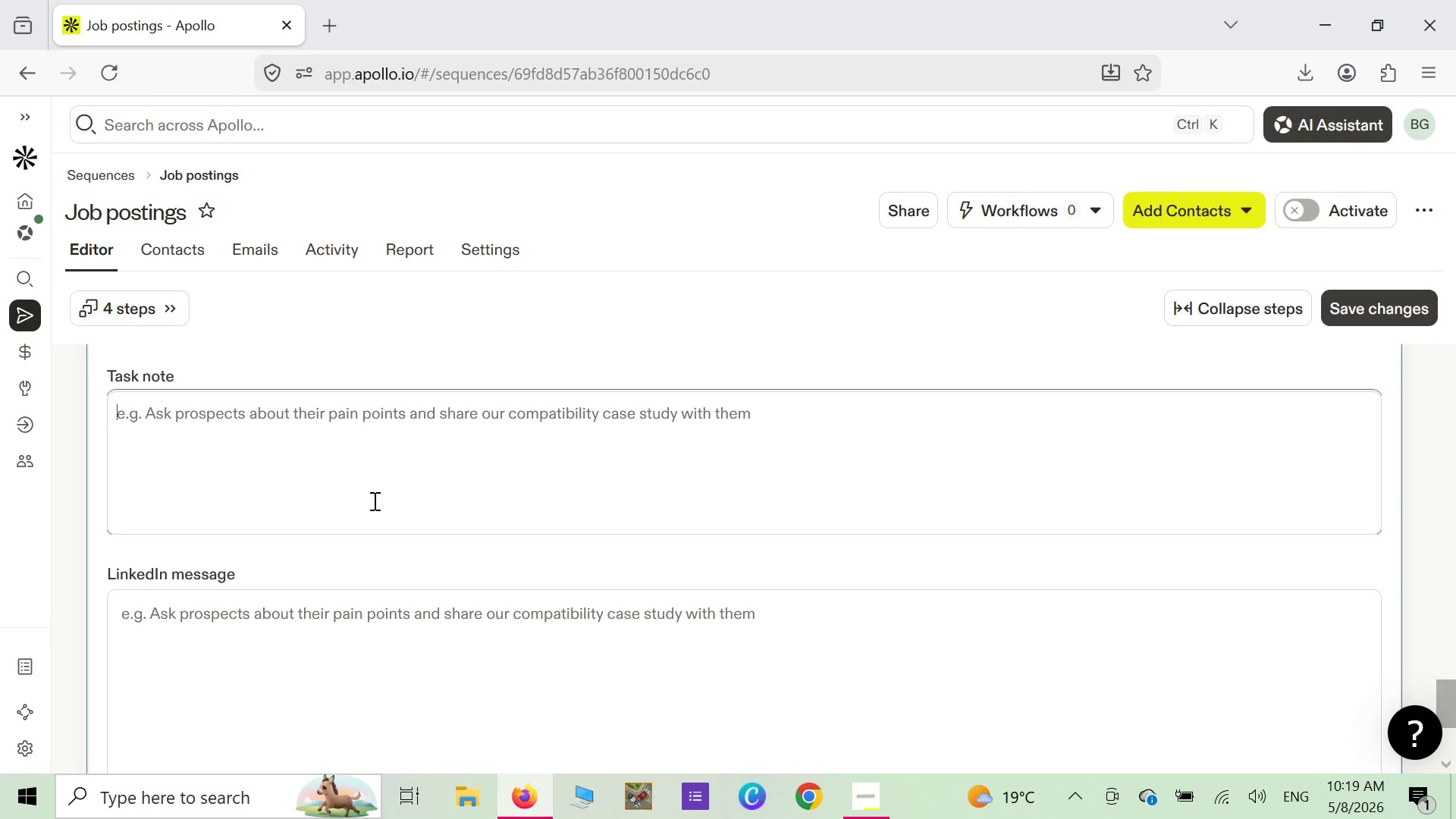 
scroll: coordinate [371, 500], scroll_direction: up, amount: 10.0
 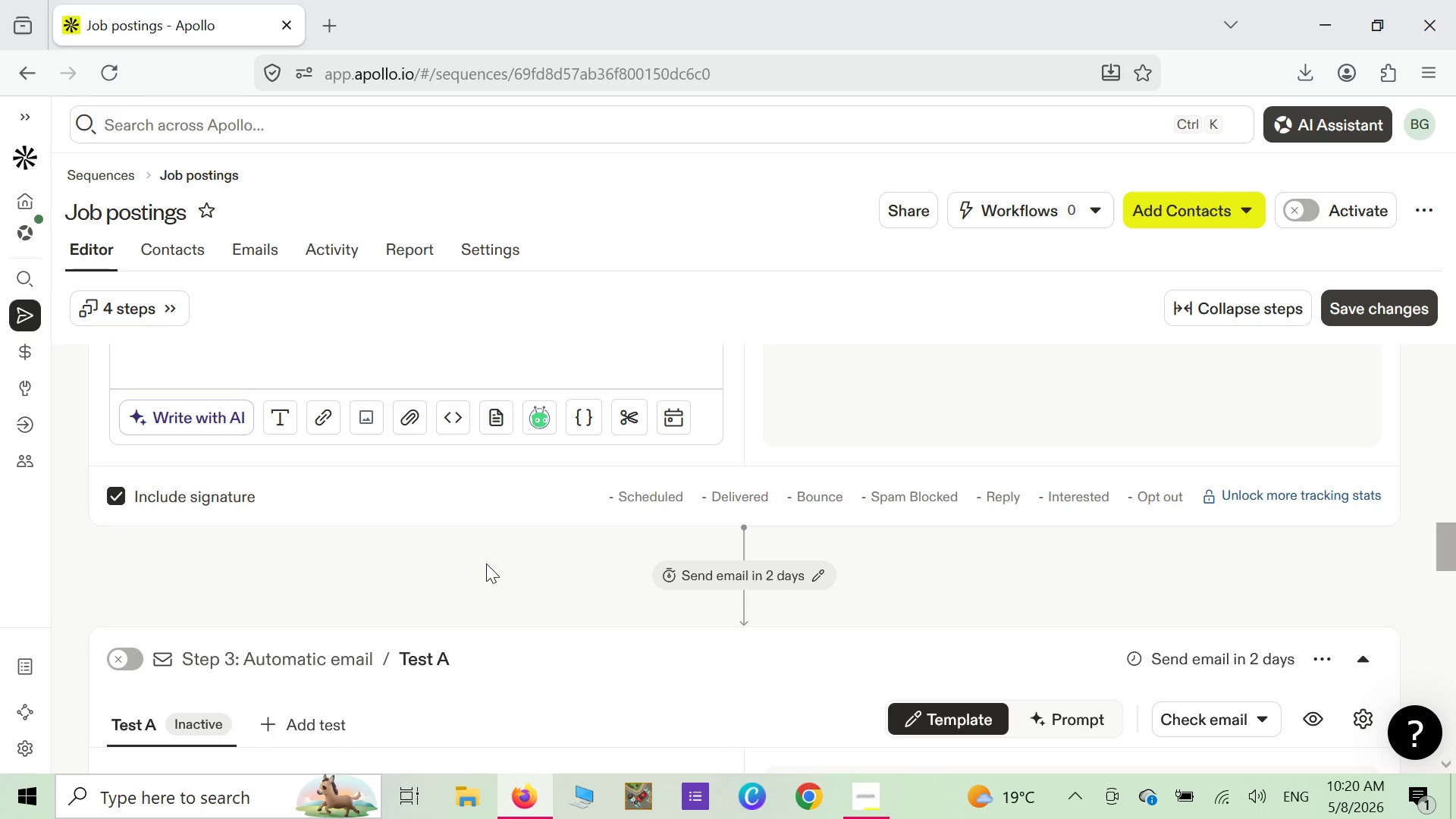 
wait(38.9)
 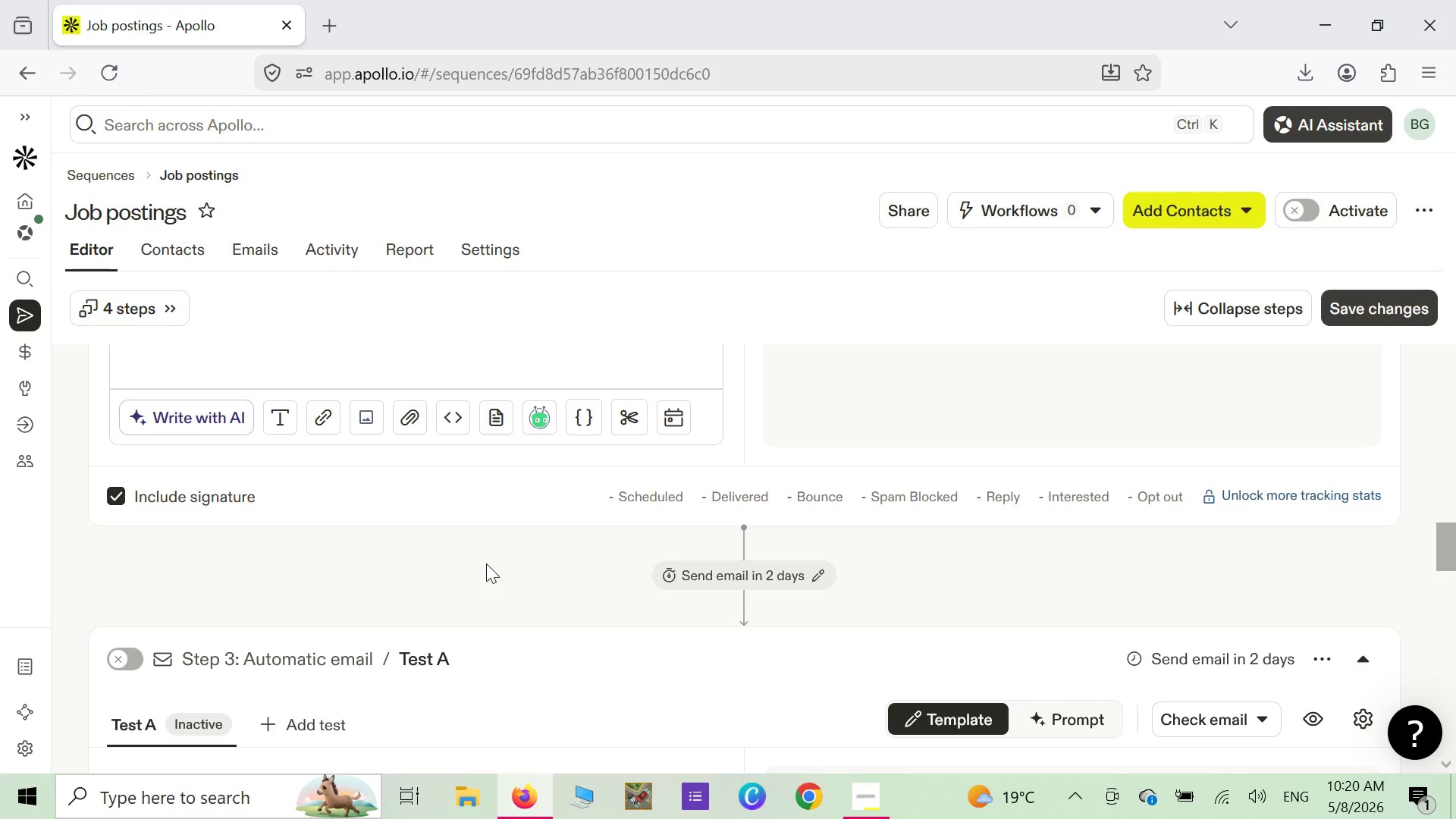 
scroll: coordinate [482, 482], scroll_direction: up, amount: 13.0
 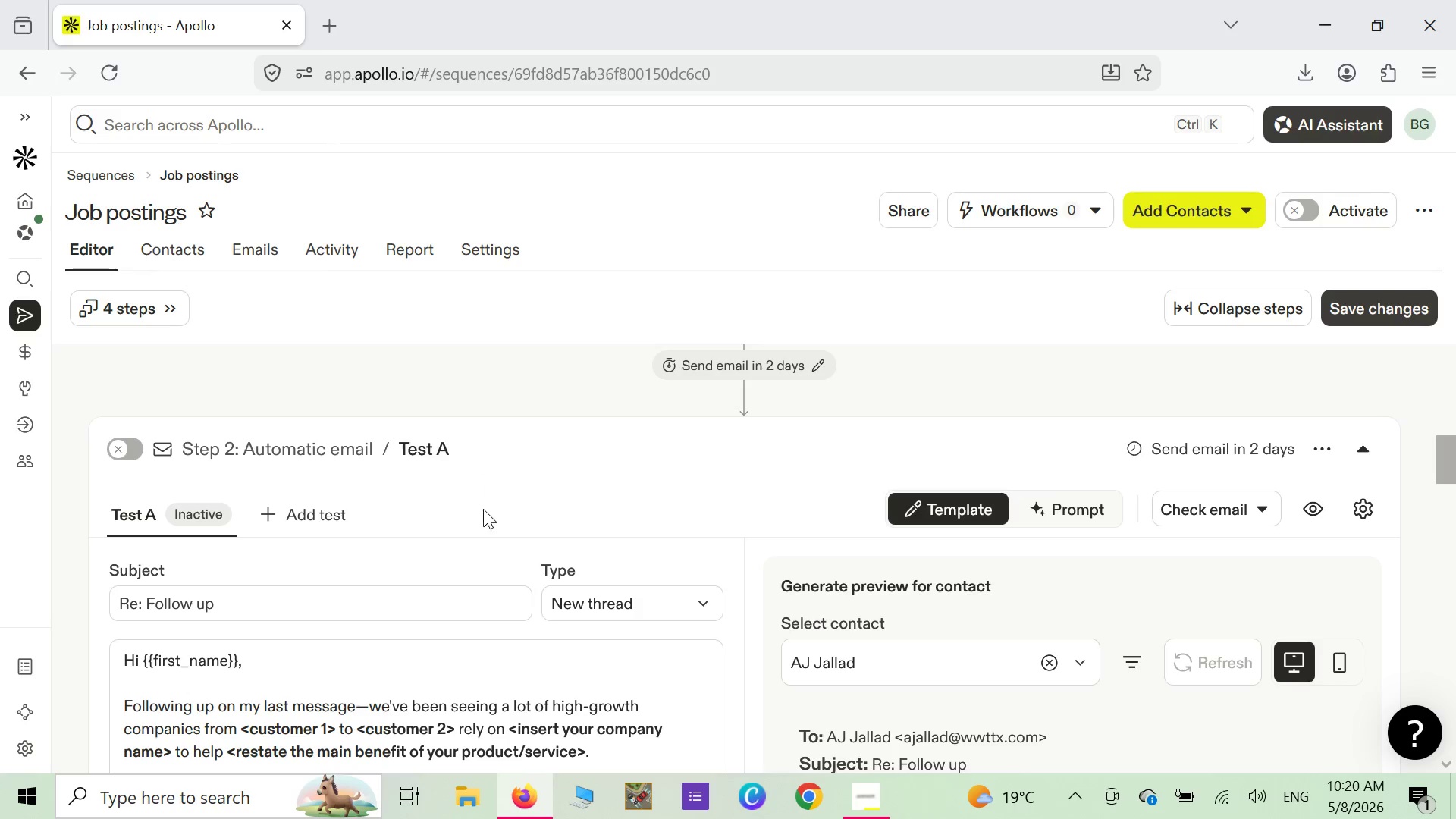 
scroll: coordinate [480, 527], scroll_direction: down, amount: 11.0
 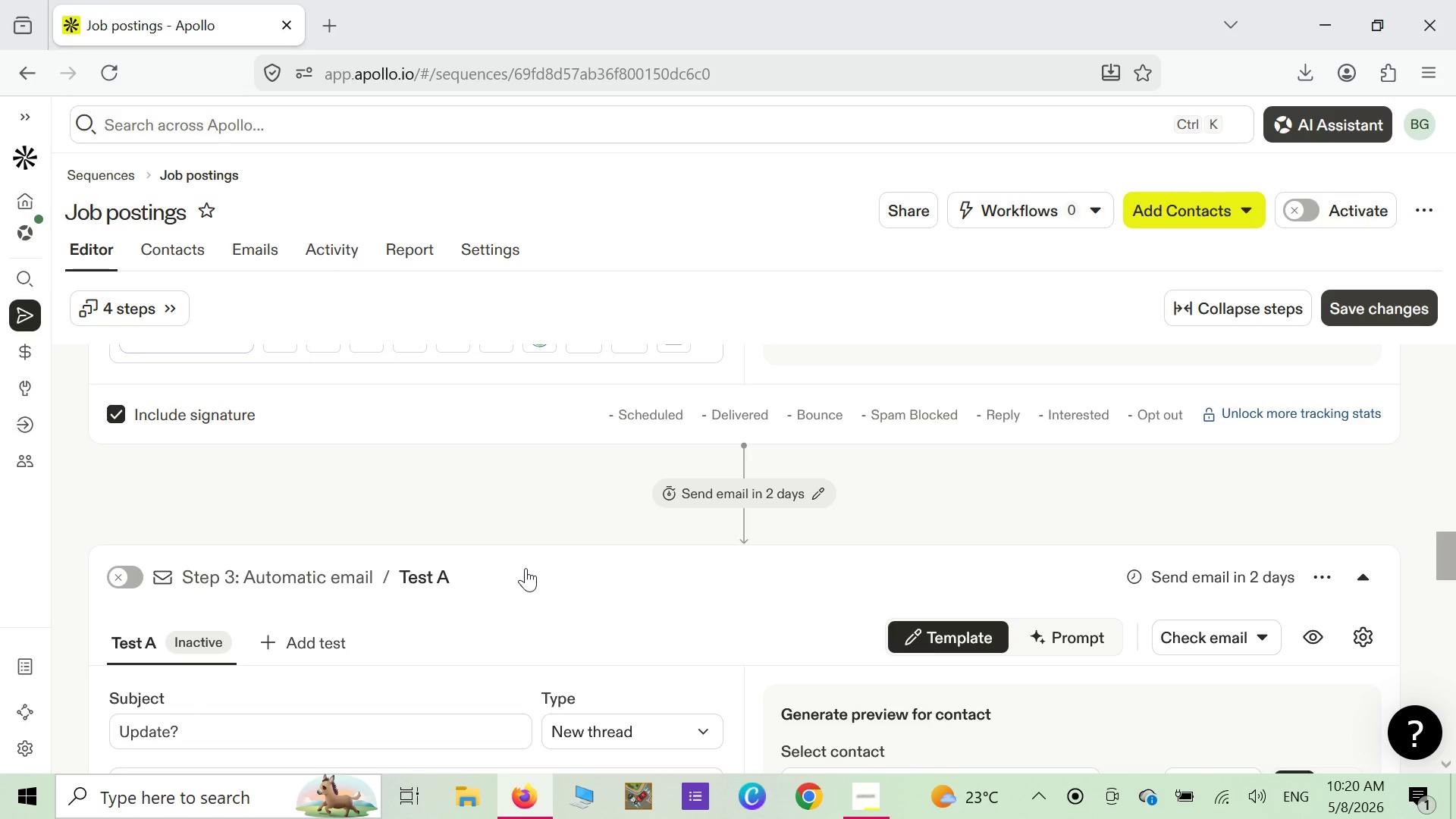 
wait(23.57)
 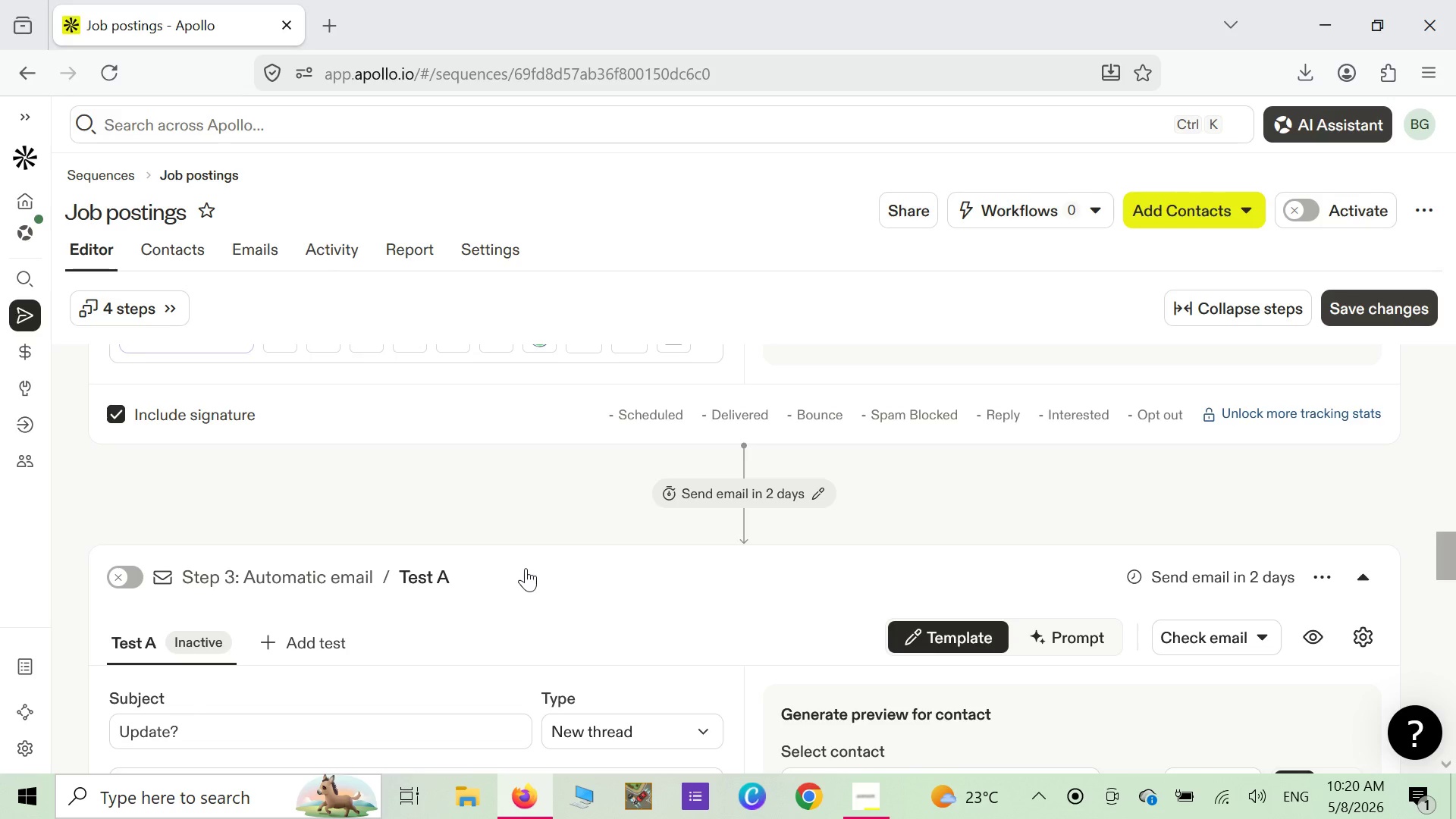 
scroll: coordinate [271, 680], scroll_direction: up, amount: 8.0
 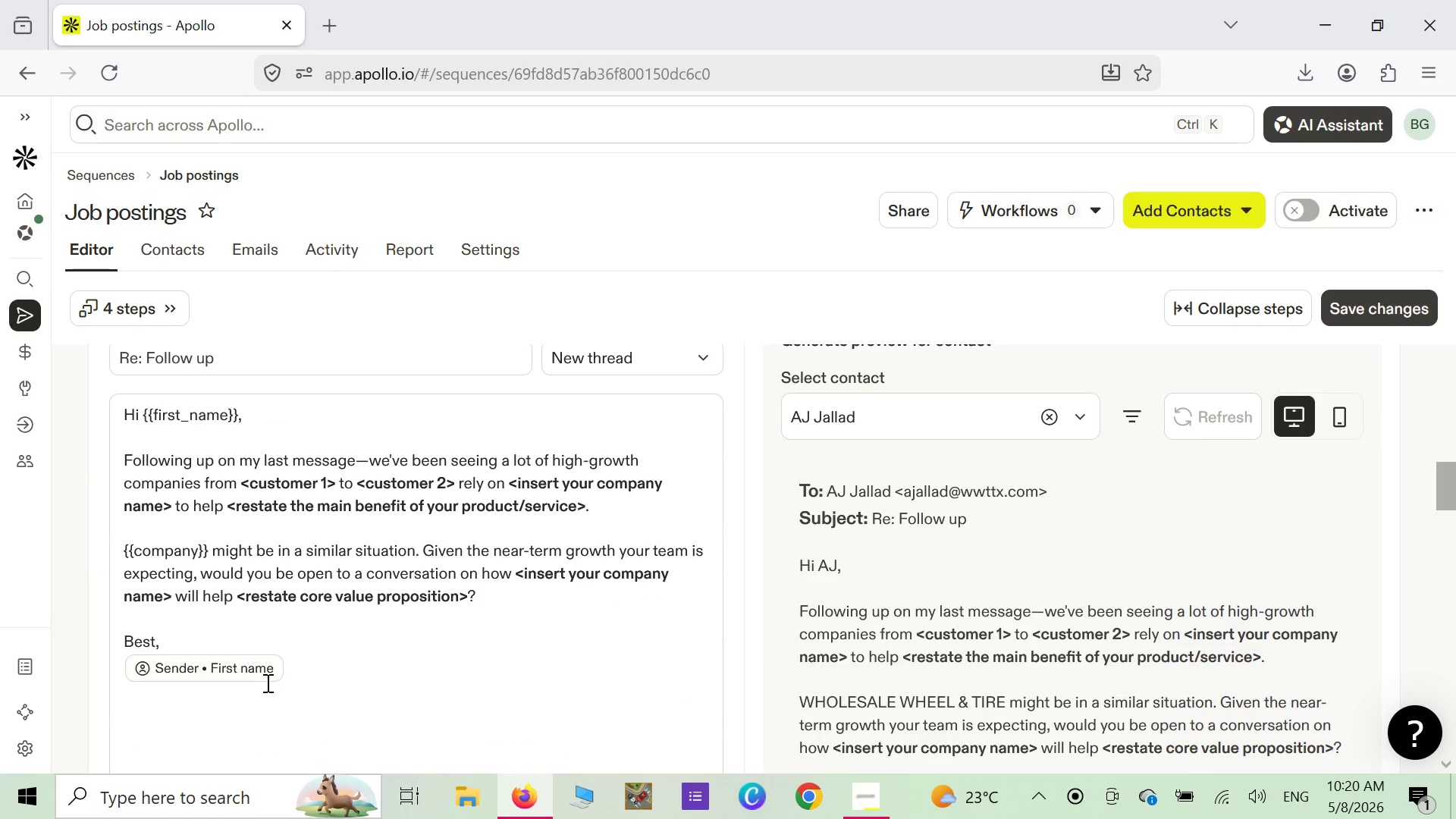 
scroll: coordinate [296, 660], scroll_direction: down, amount: 24.0
 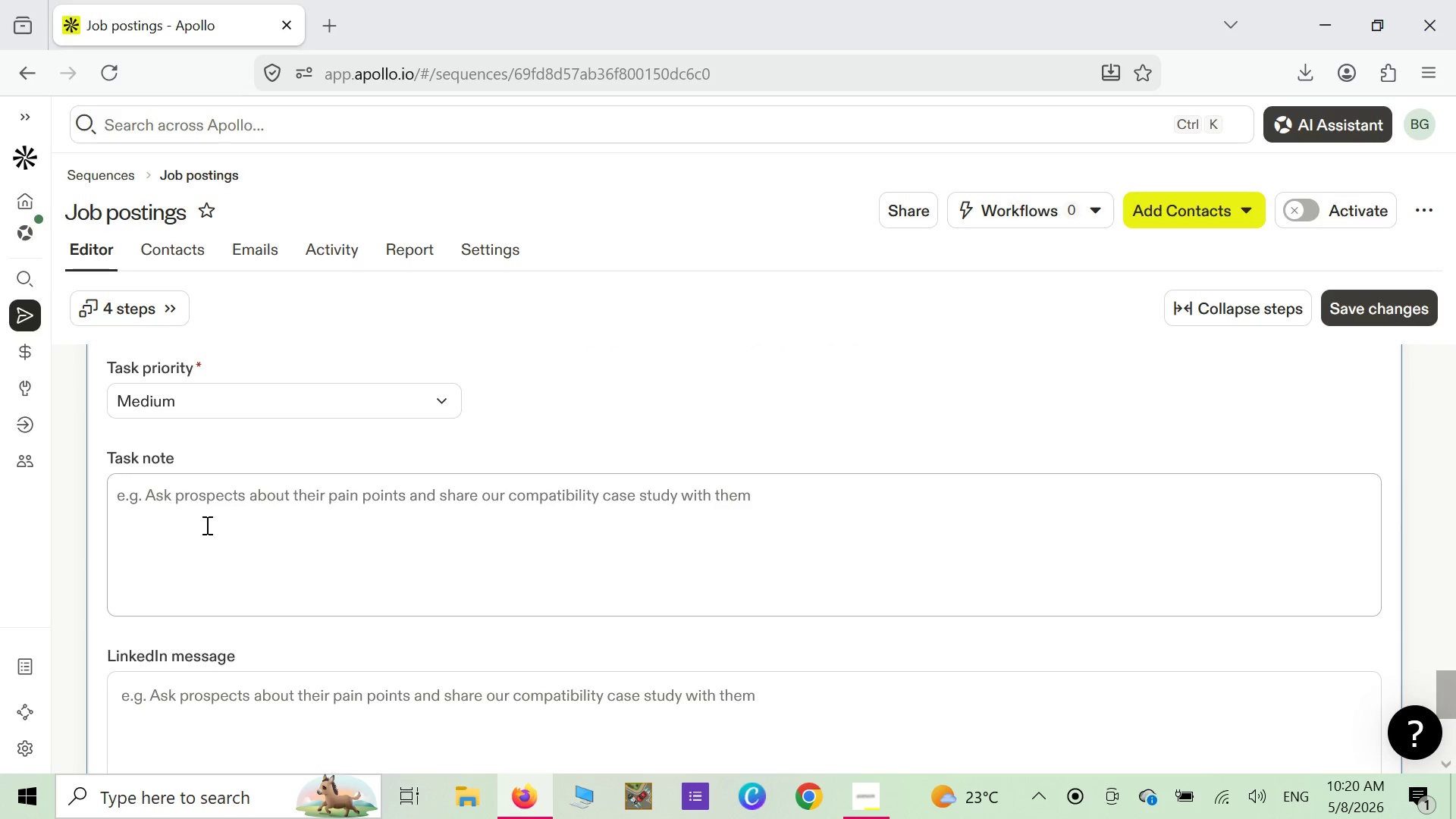 
left_click([215, 513])
 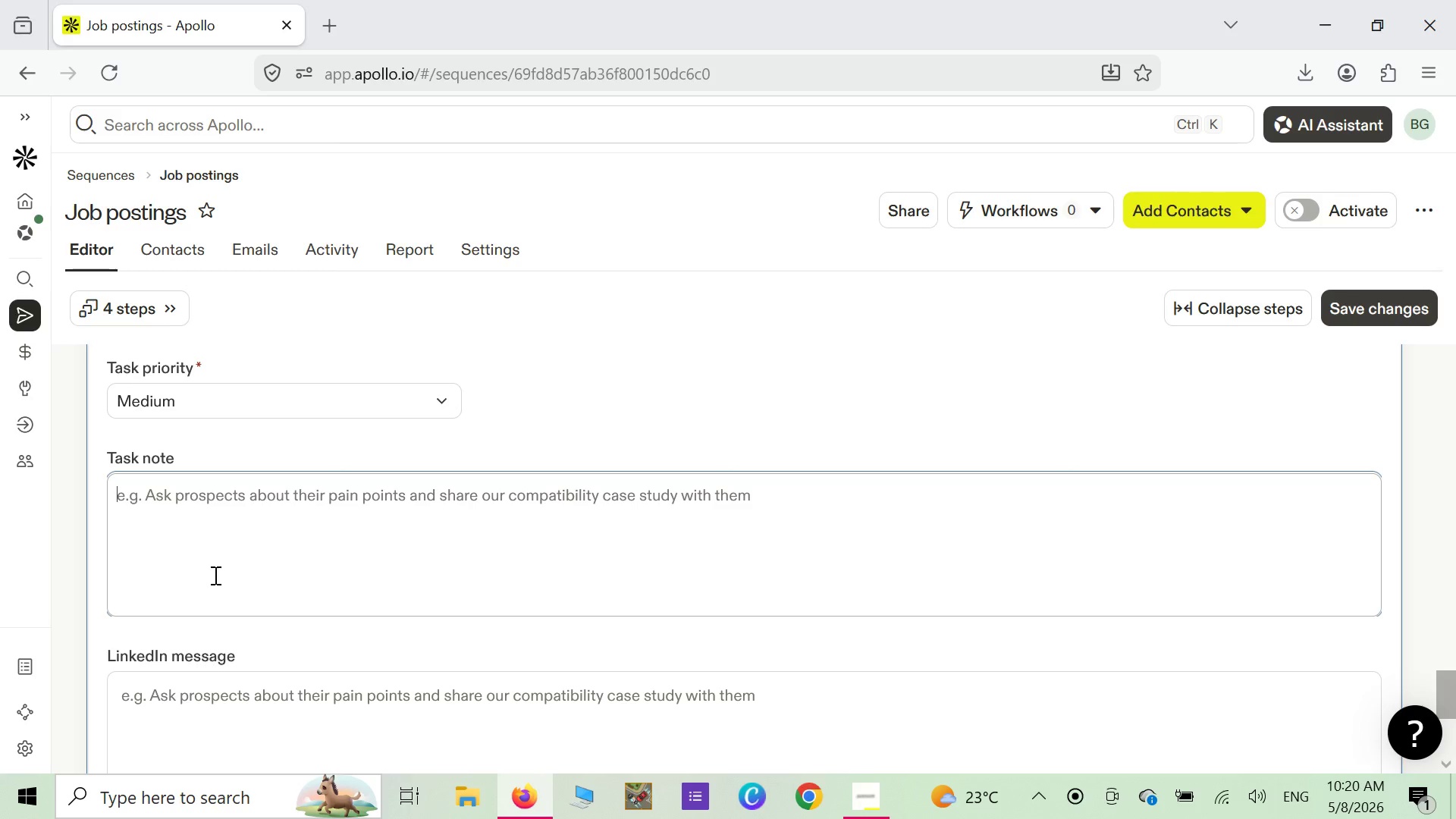 
wait(15.62)
 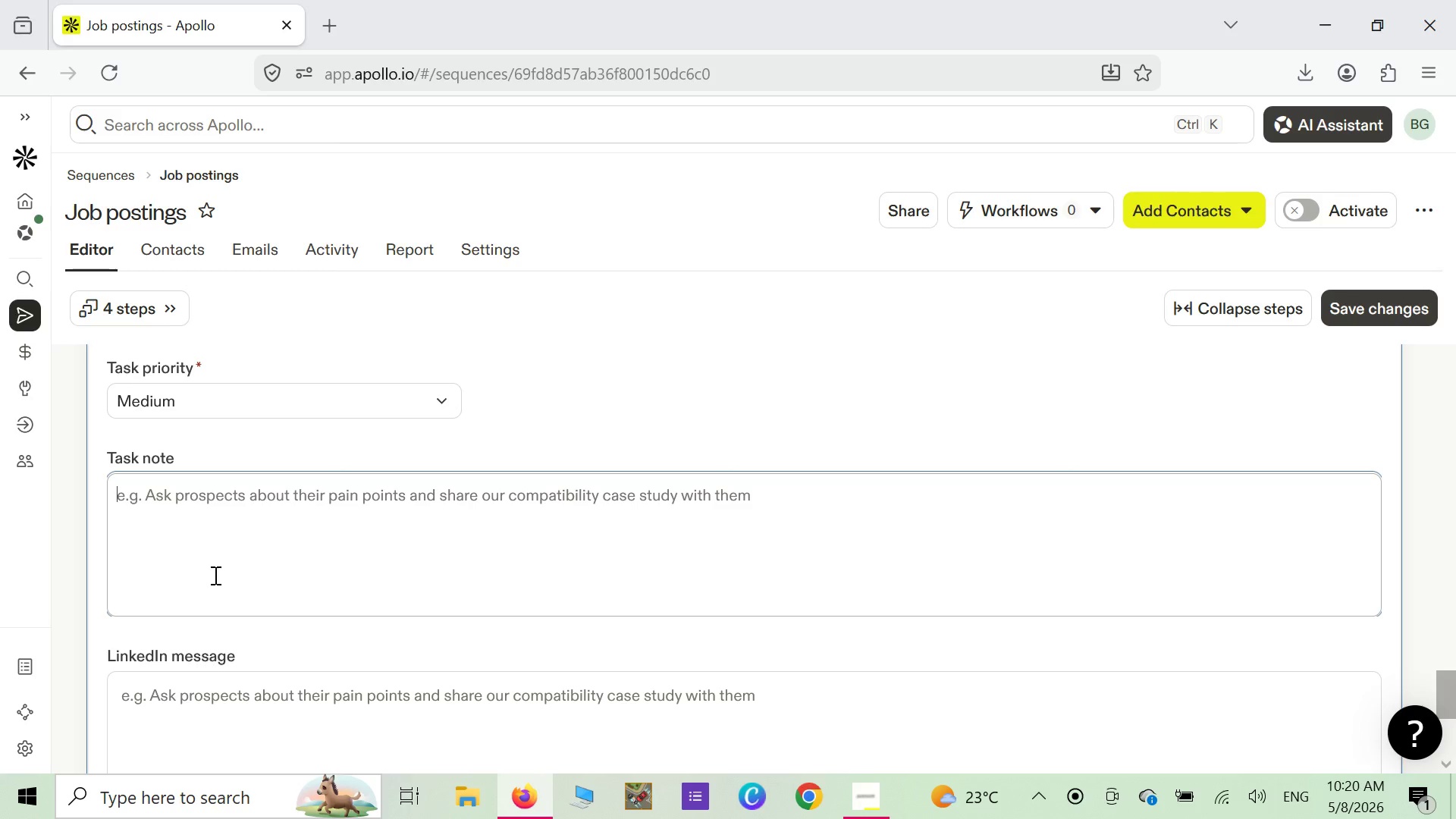 
type(Hello )
 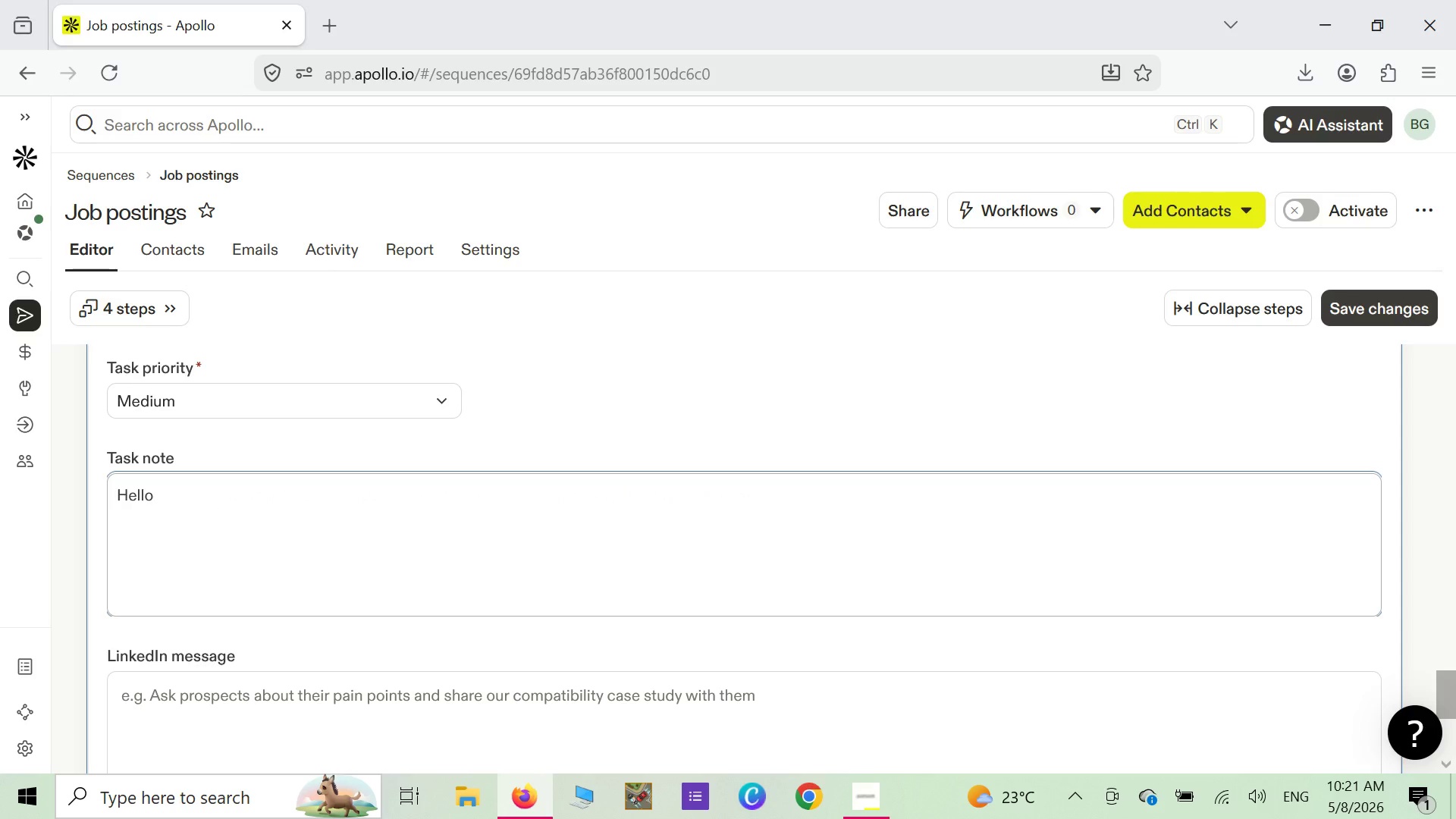 
wait(9.05)
 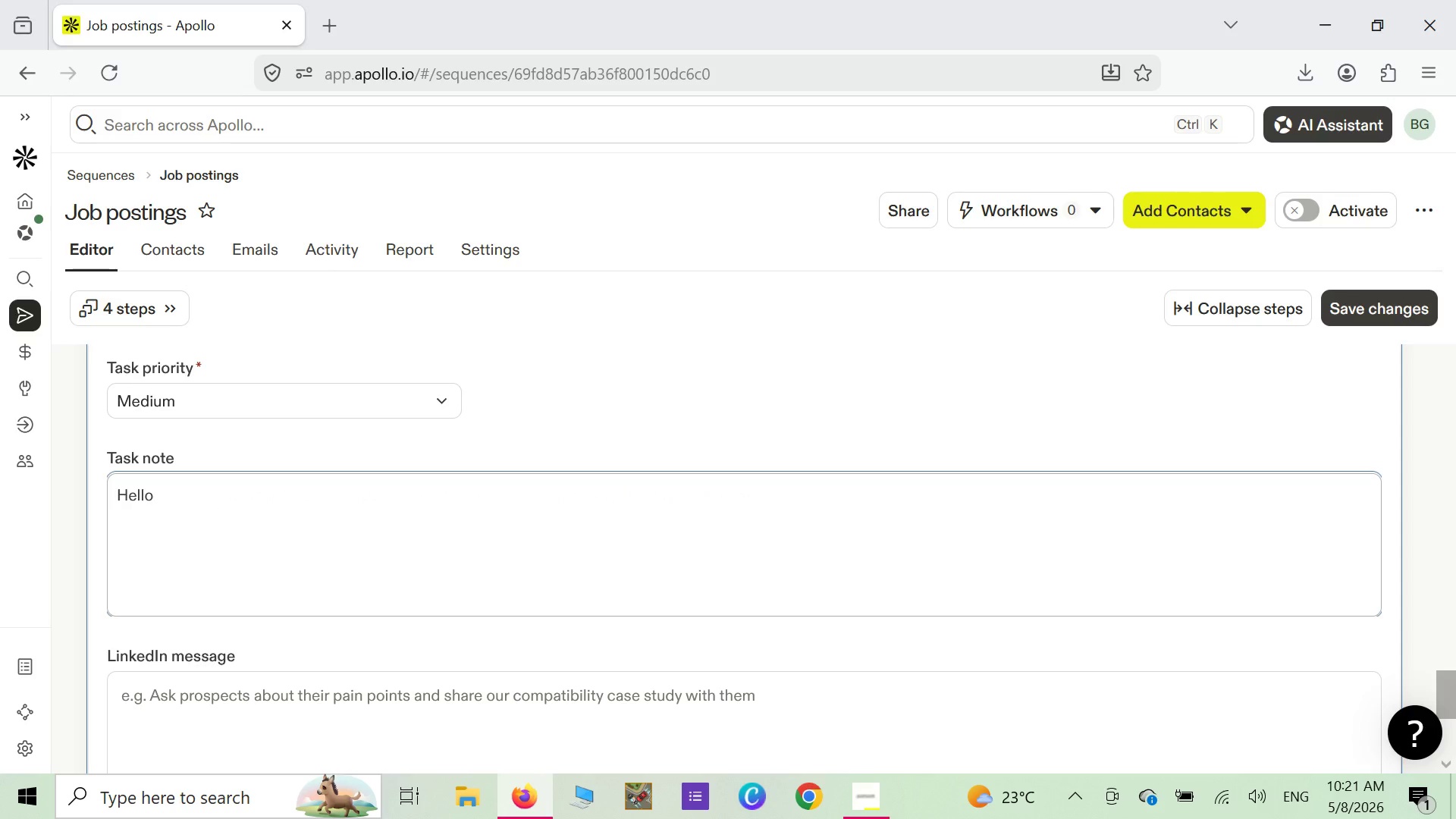 
scroll: coordinate [192, 494], scroll_direction: up, amount: 6.0
 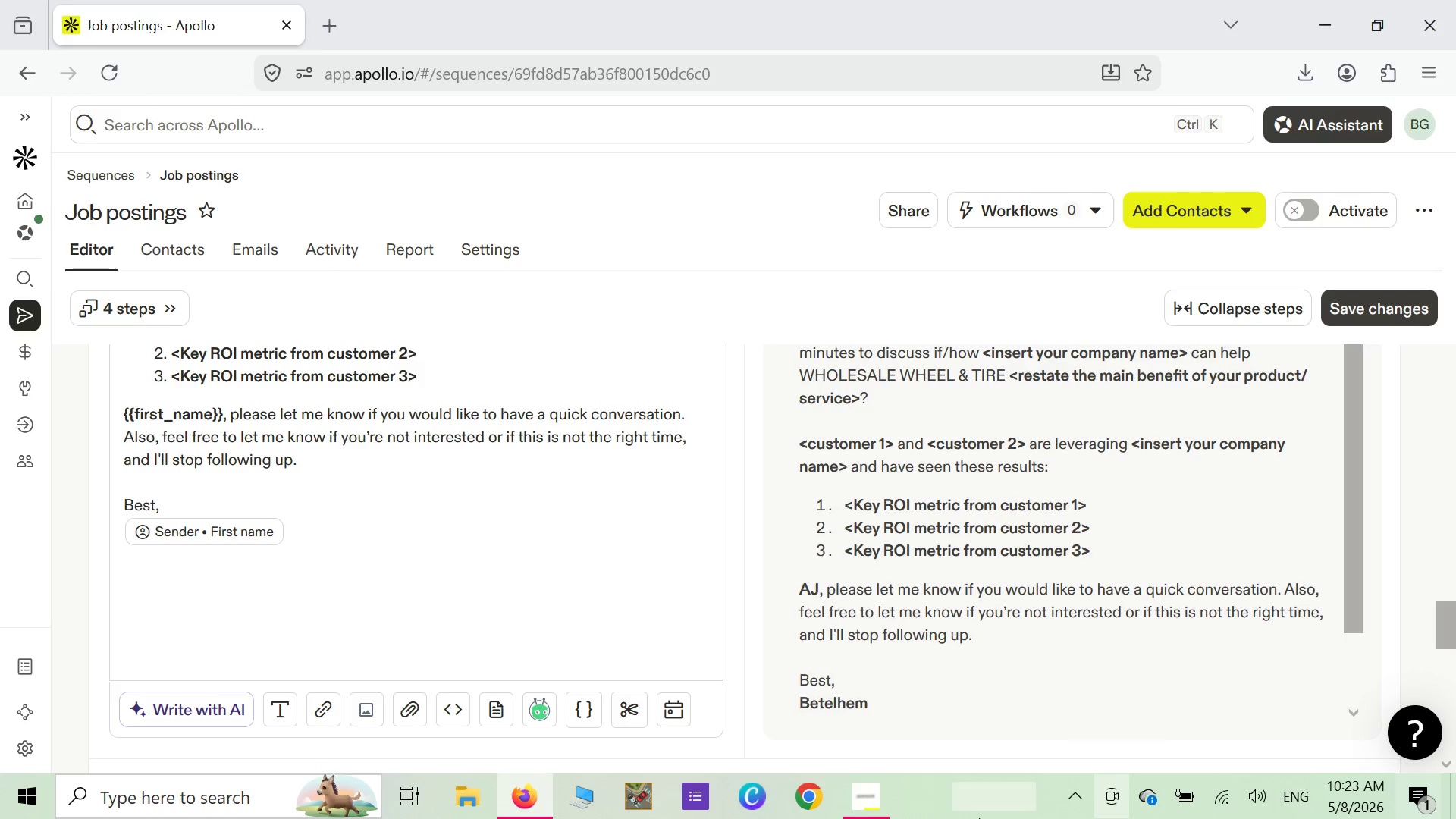 
wait(111.89)
 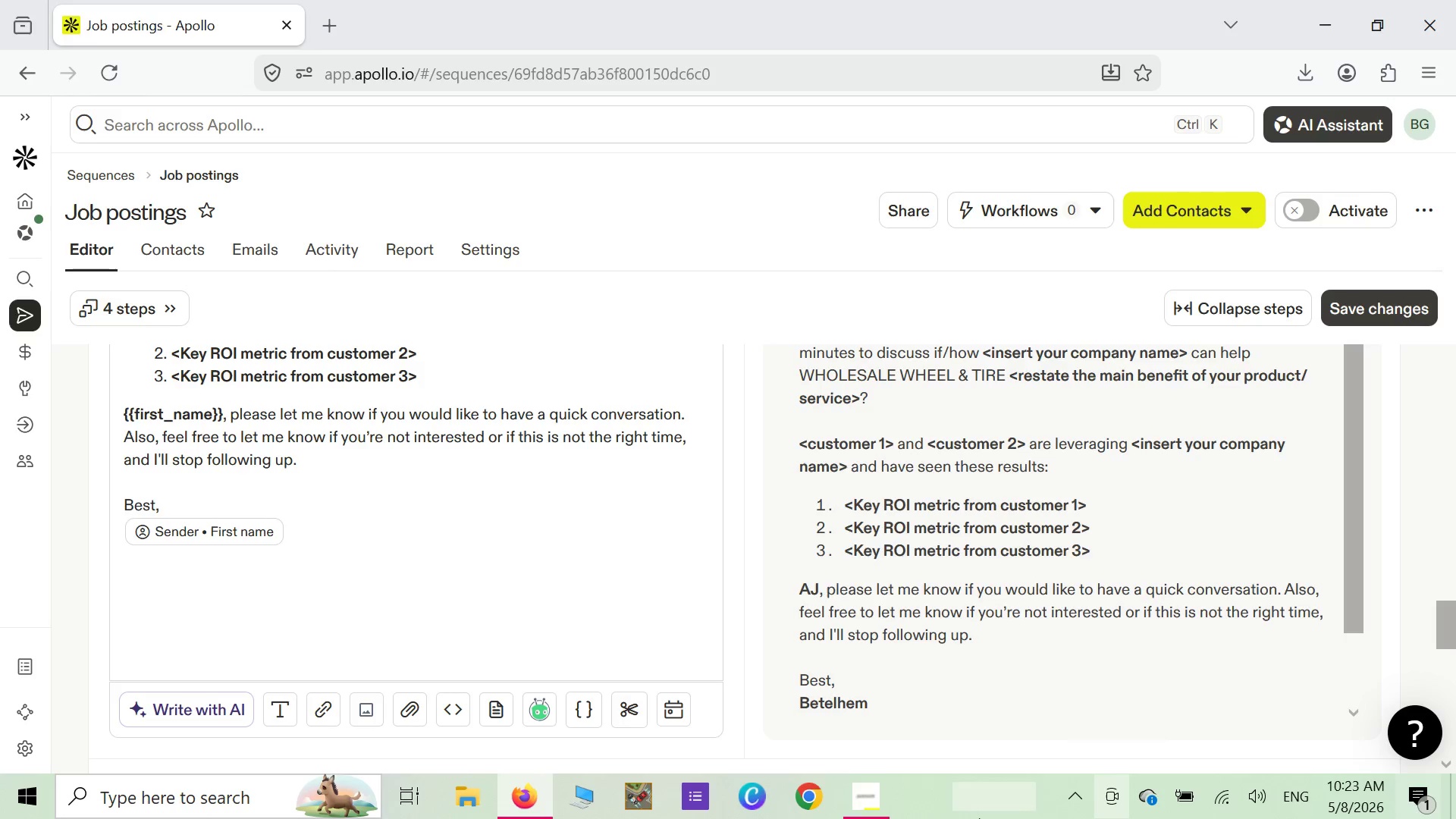 
left_click_drag(start_coordinate=[117, 414], to_coordinate=[223, 415])
 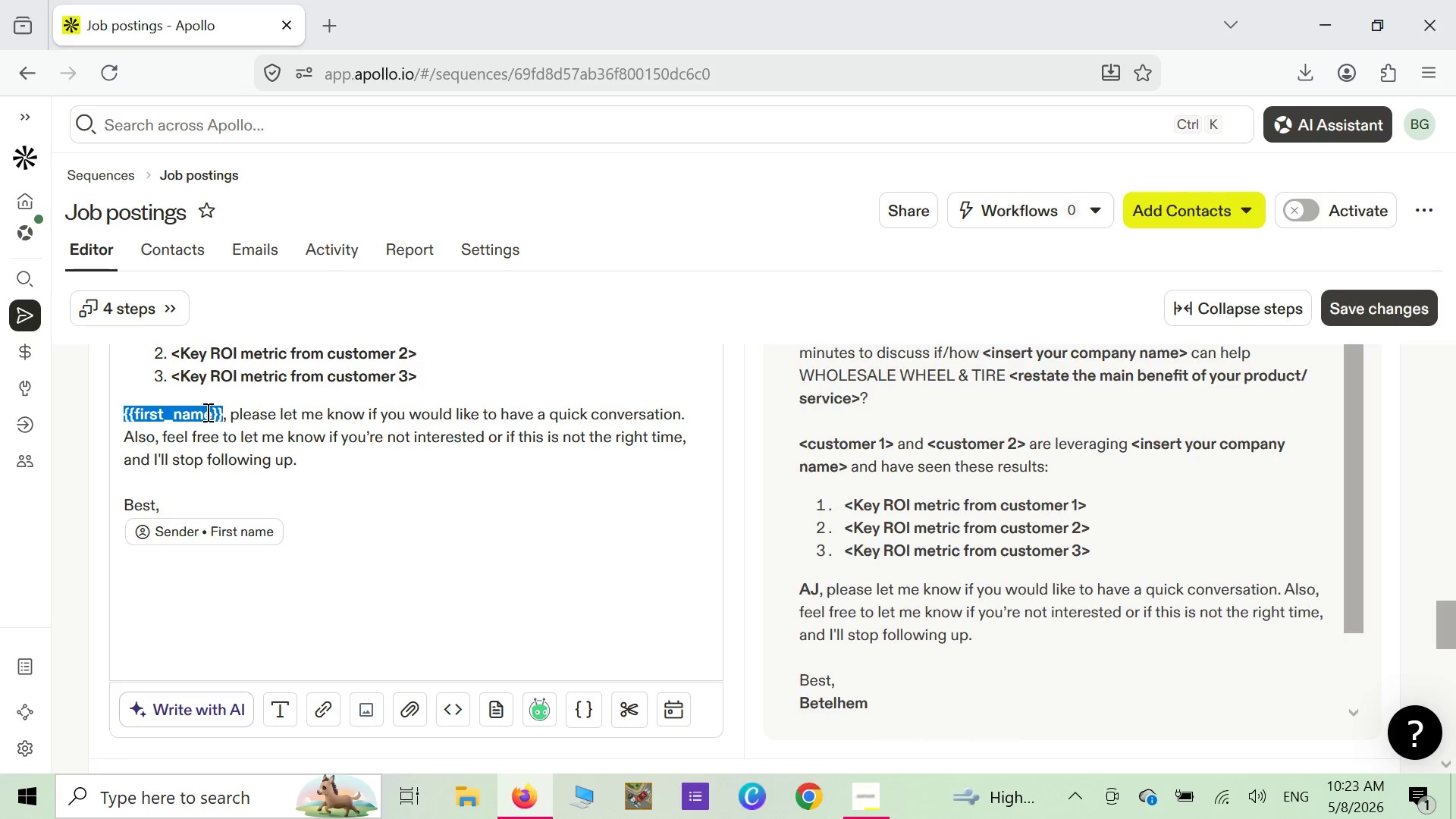 
right_click([206, 412])
 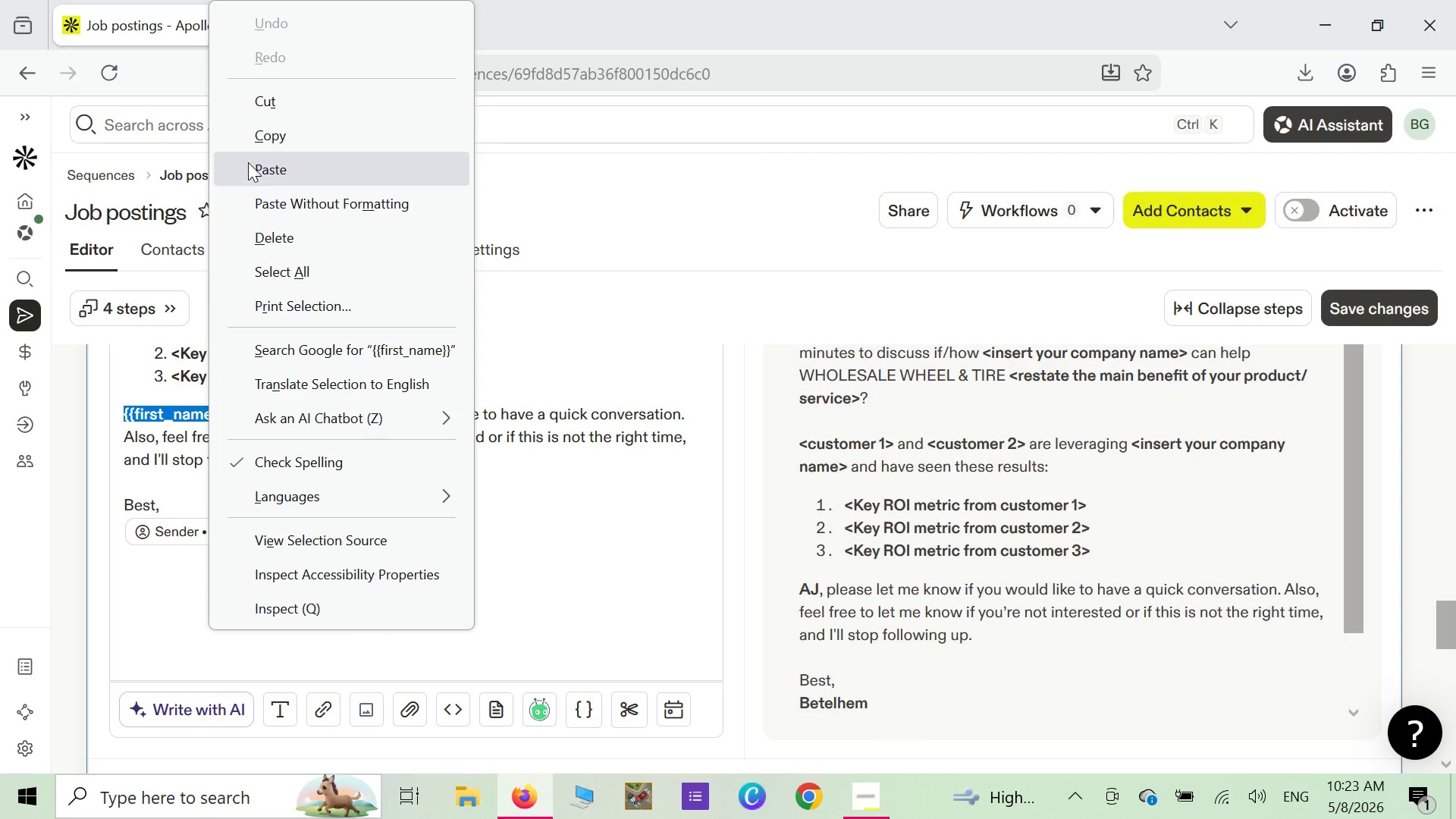 
left_click([265, 141])
 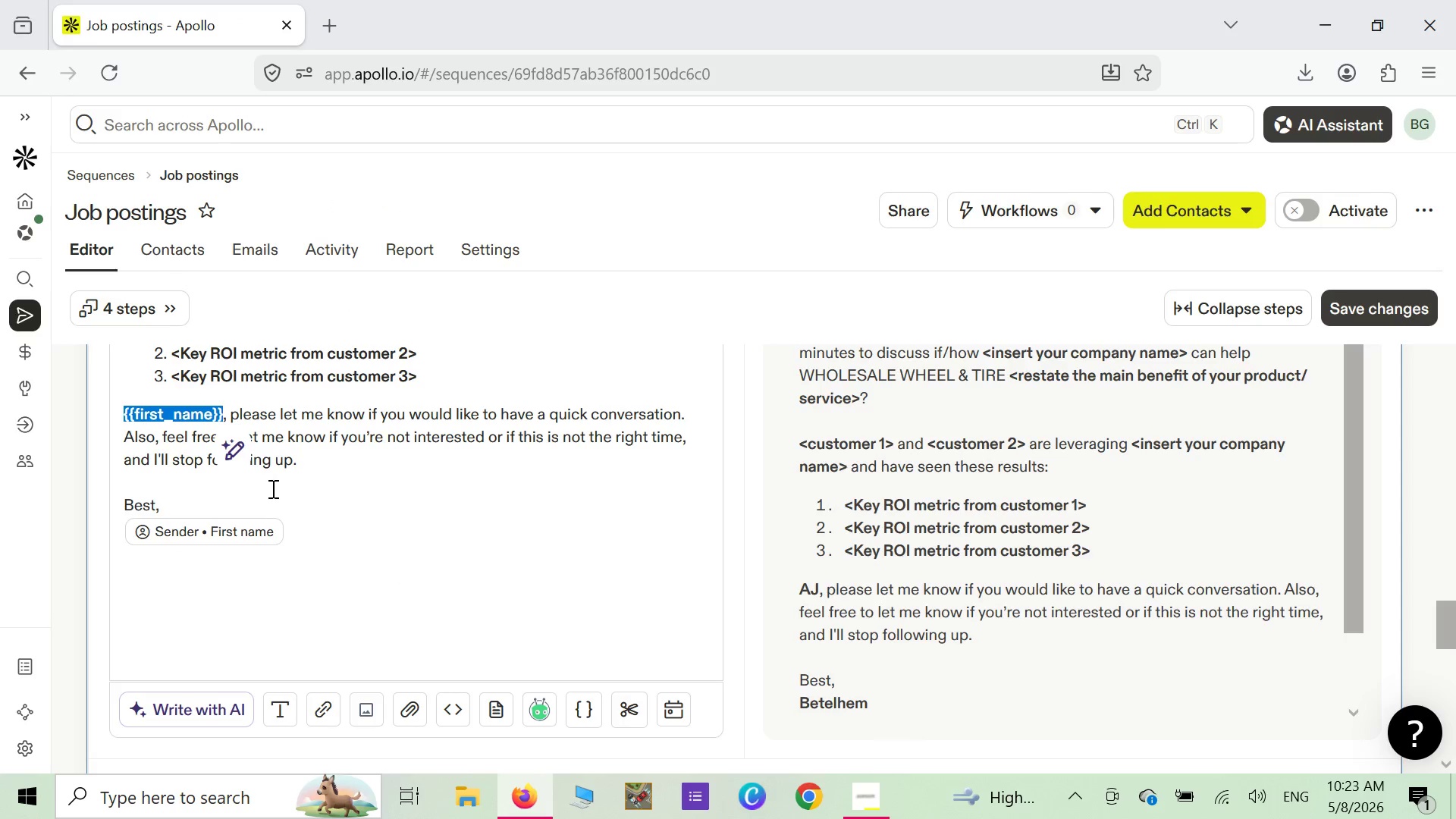 
scroll: coordinate [281, 487], scroll_direction: down, amount: 12.0
 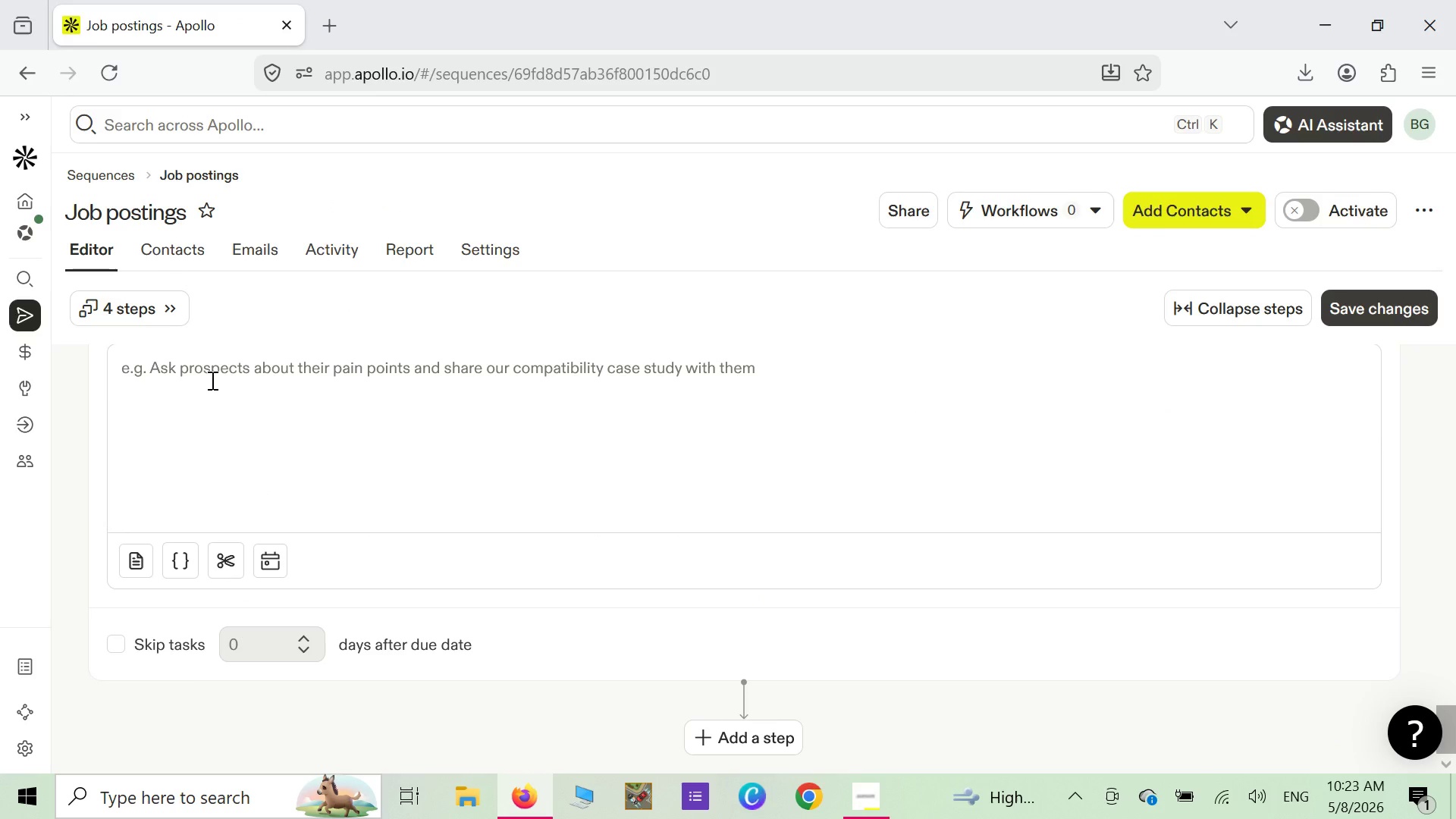 
left_click([211, 380])
 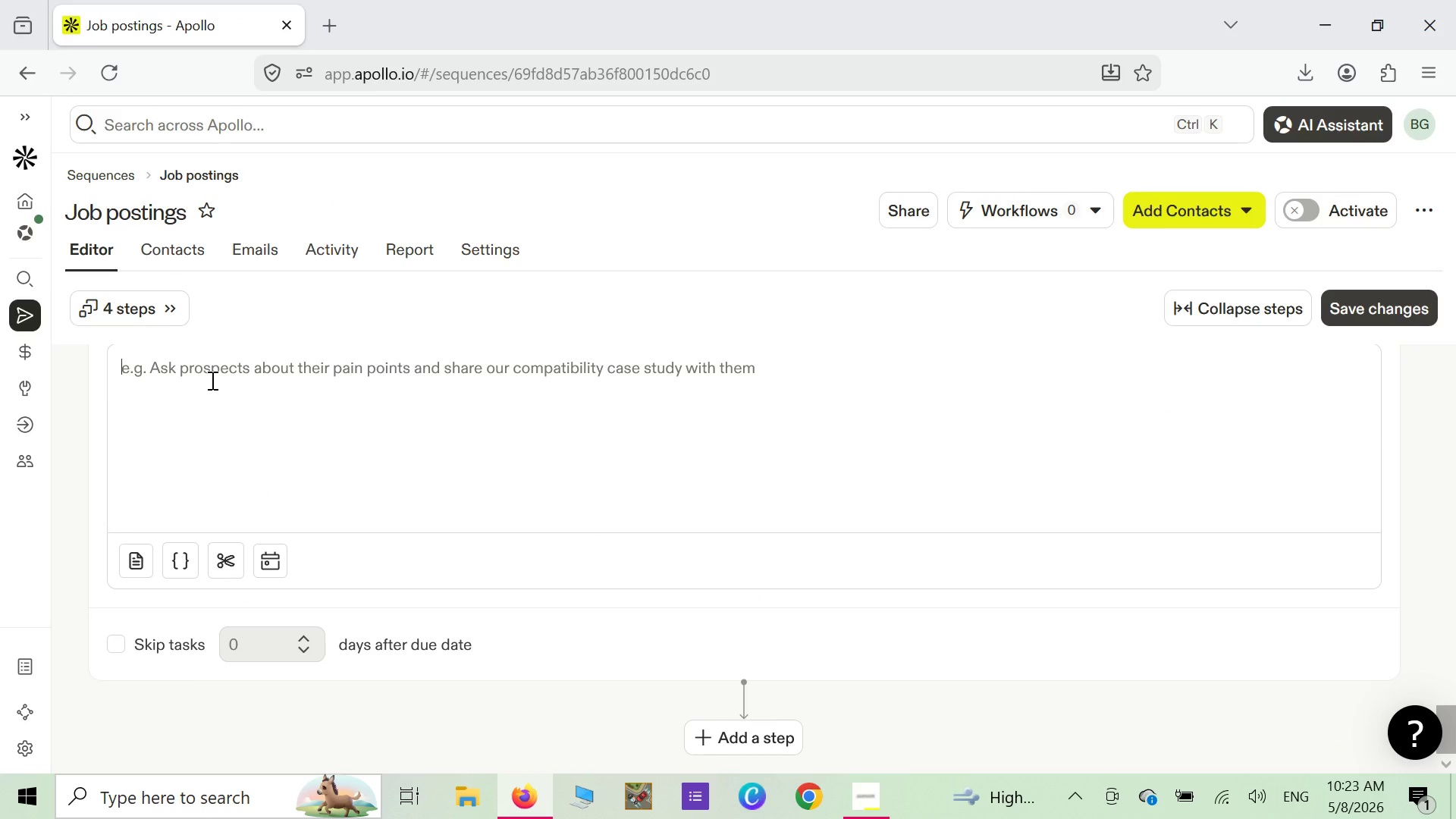 
right_click([211, 380])
 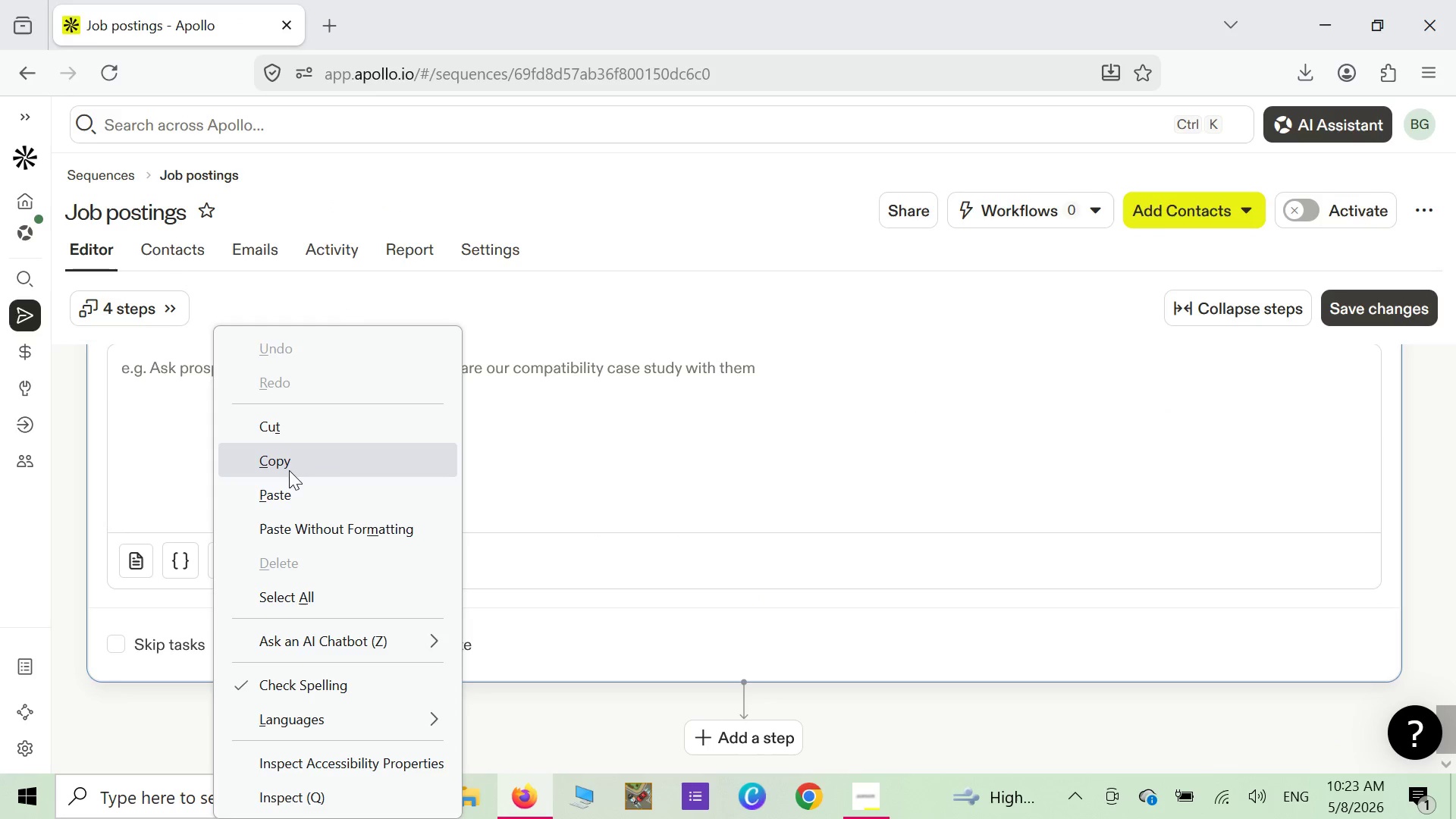 
left_click([290, 491])
 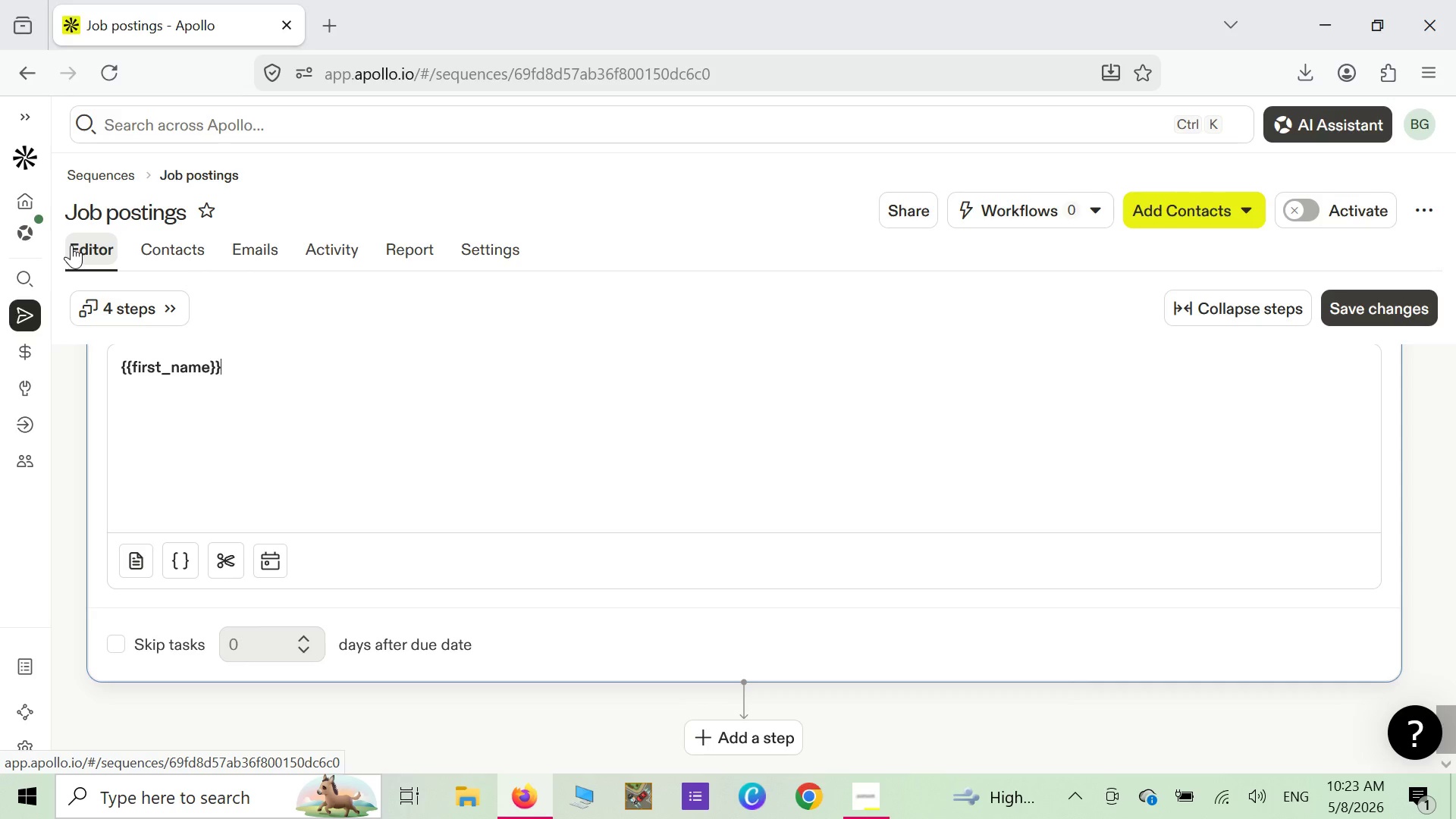 
wait(16.31)
 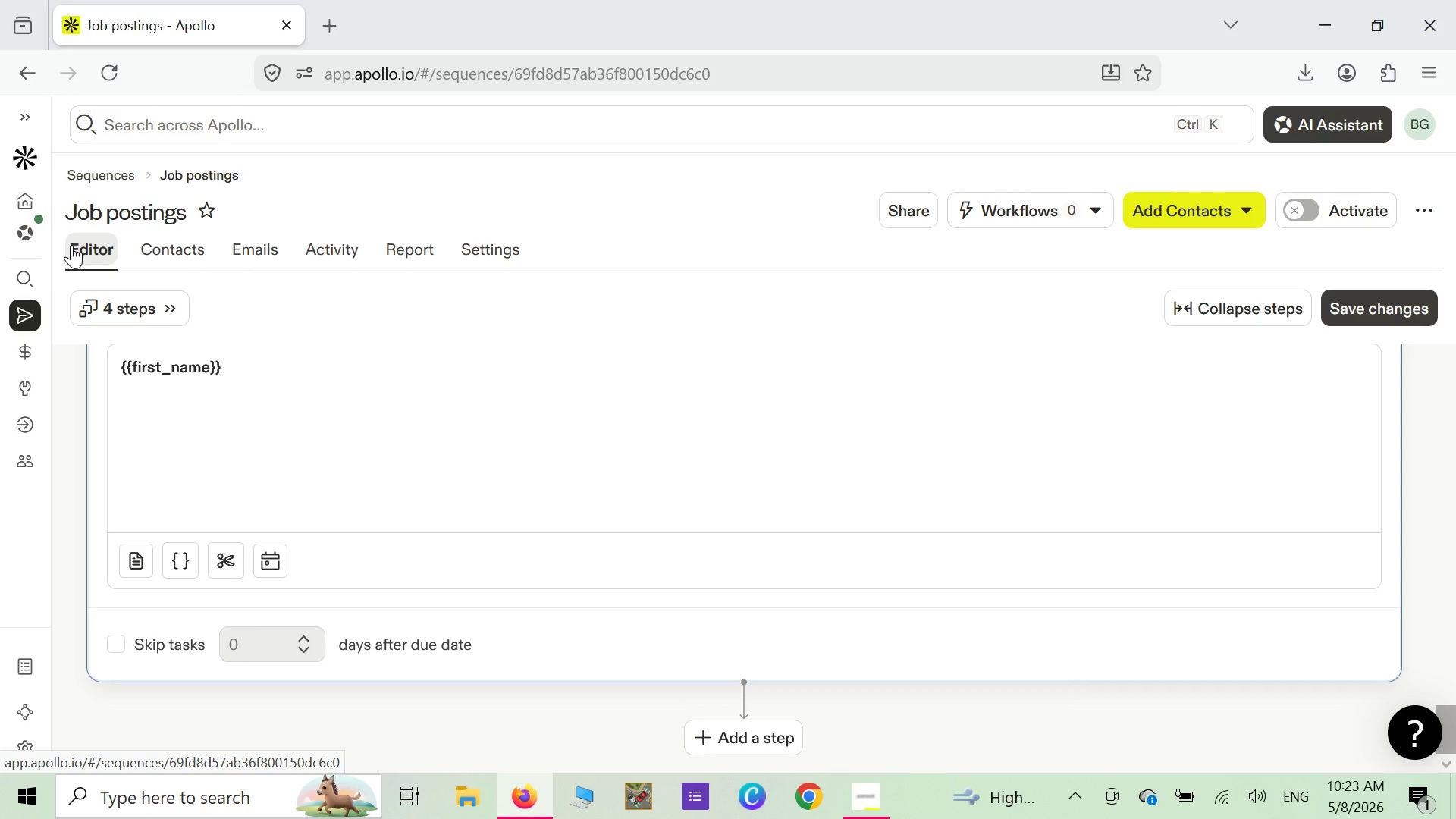 
left_click([337, 357])
 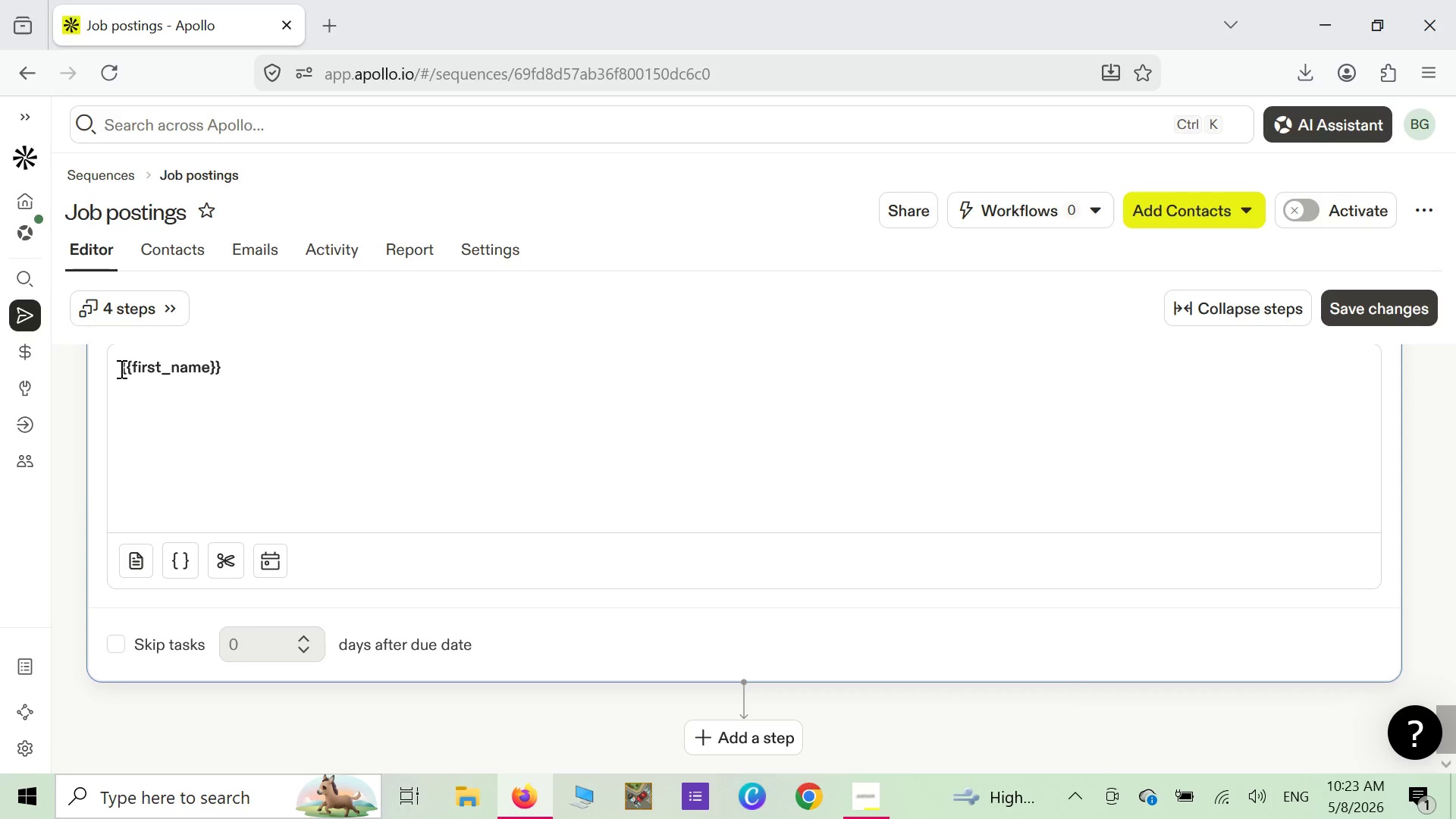 
left_click([118, 369])
 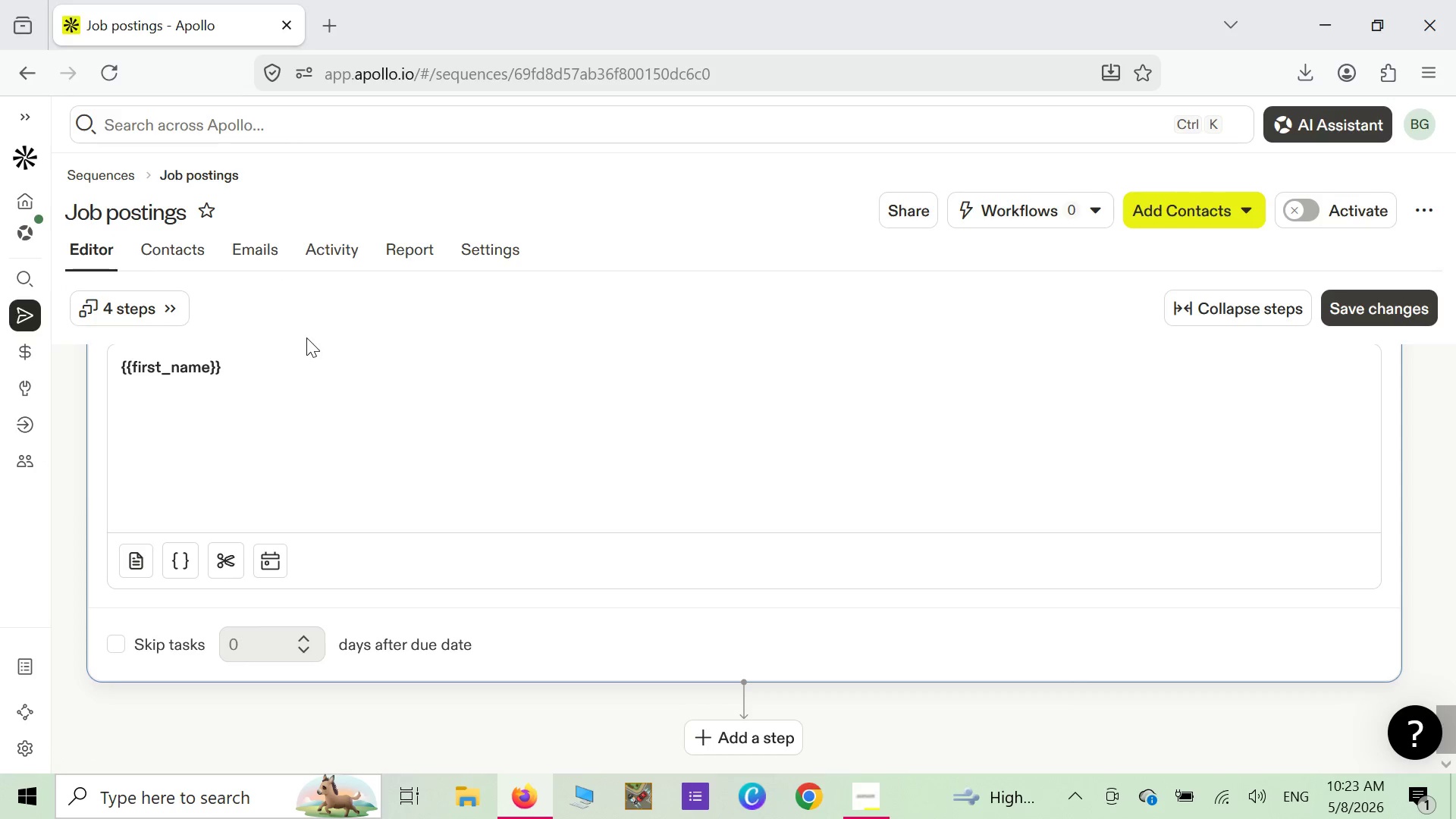 
type(c)
key(Backspace)
type(Connect with )
 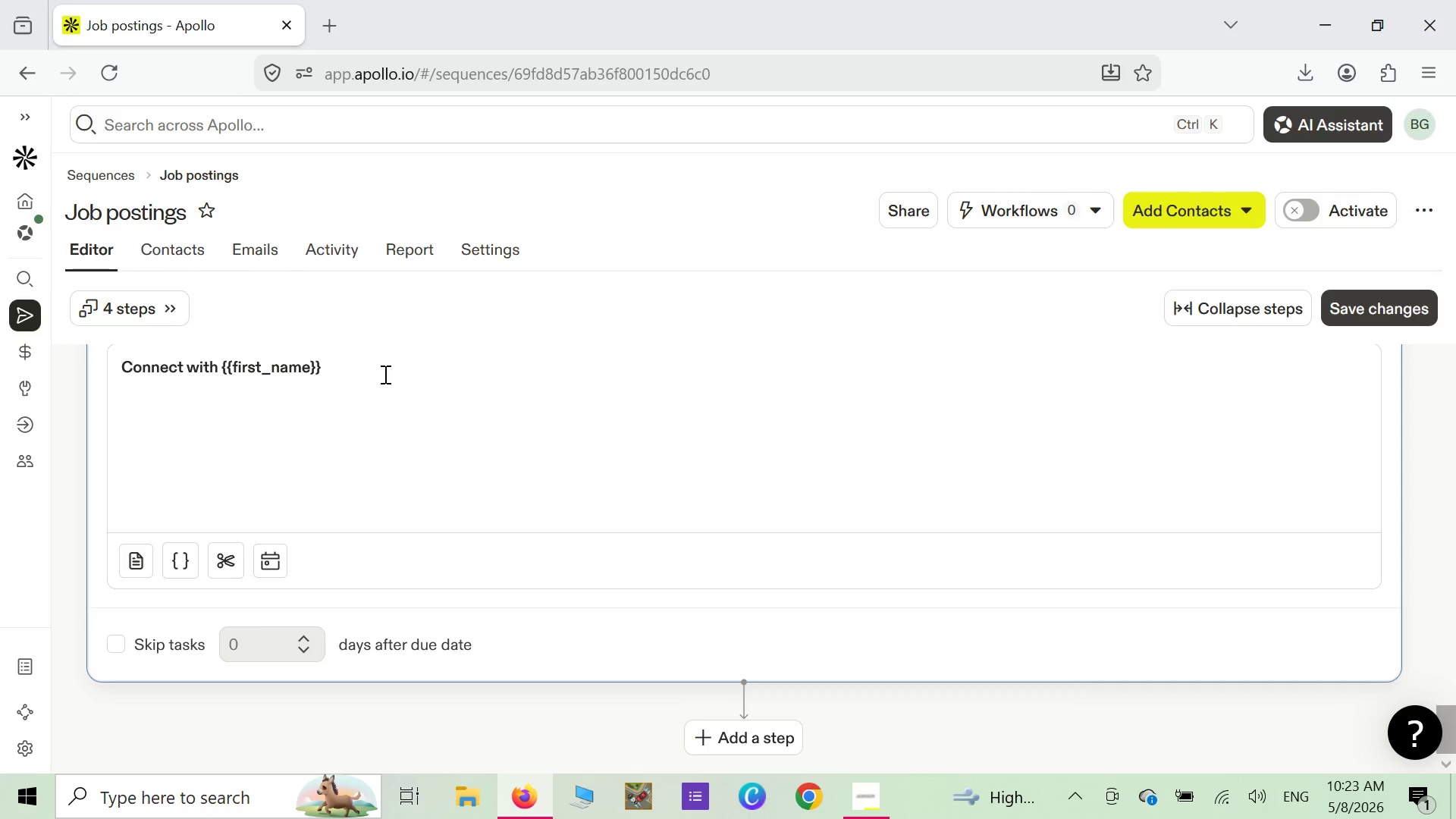 
left_click([339, 370])
 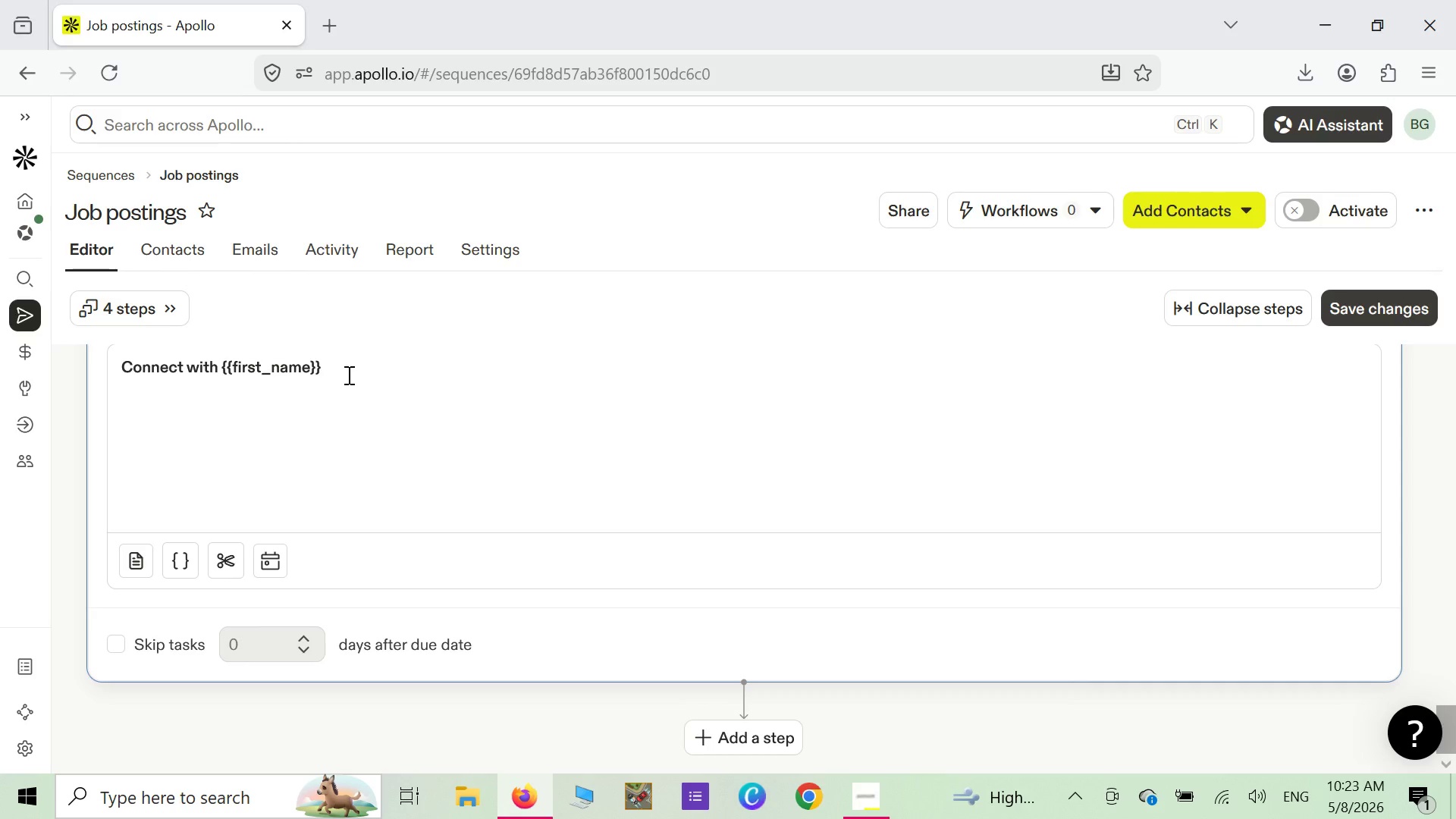 
type( and refer to)
 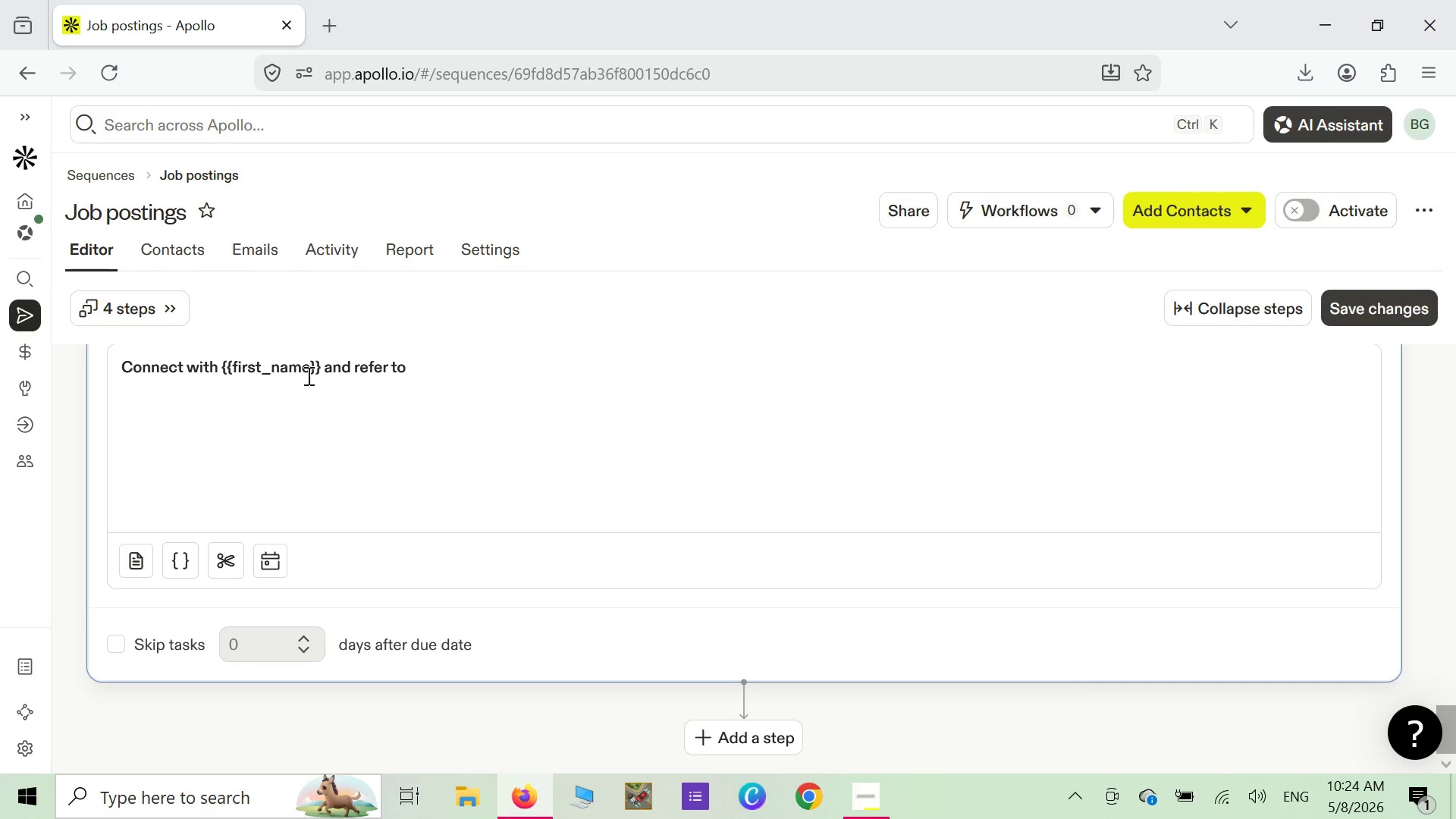 
left_click([274, 372])
 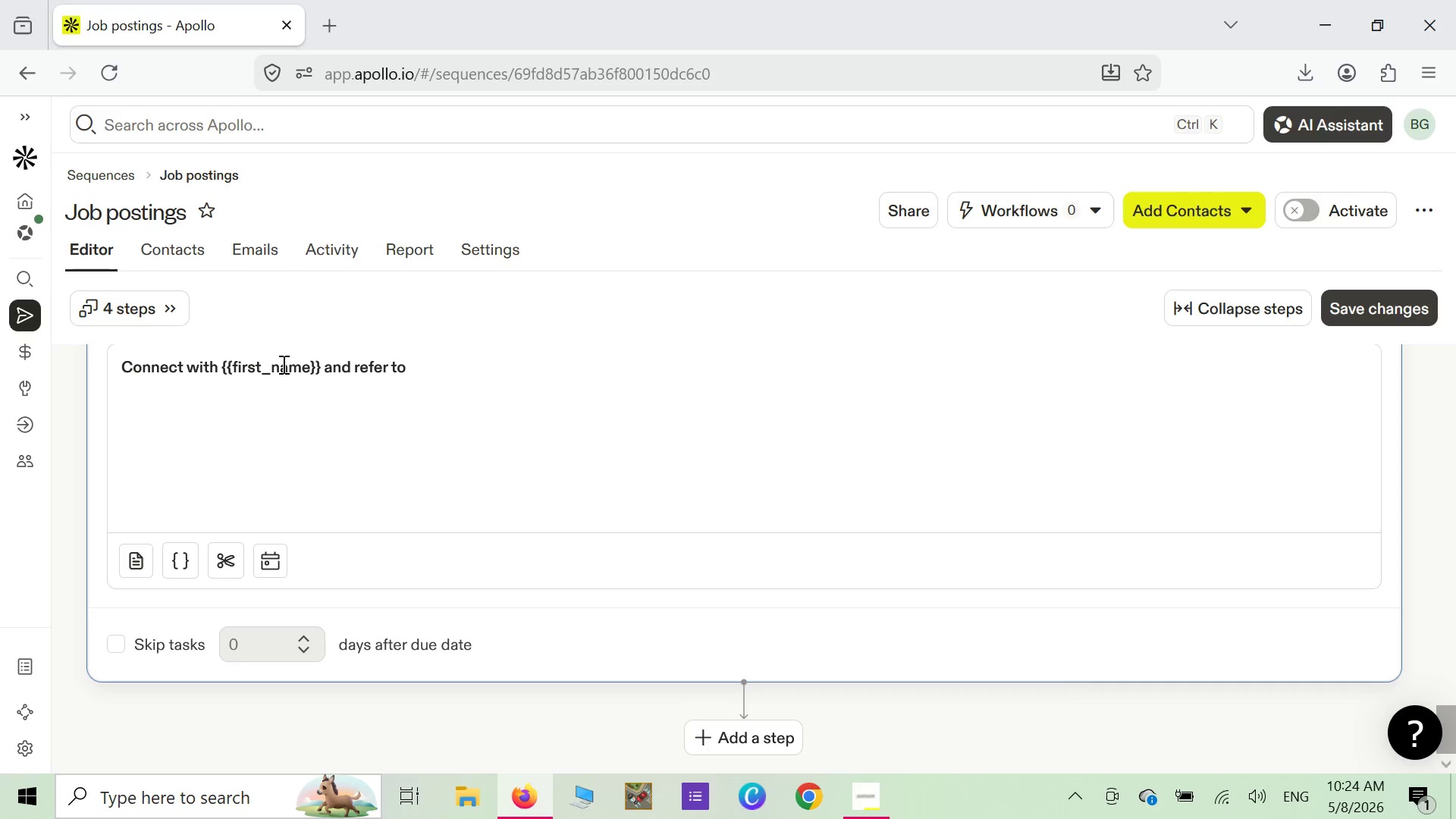 
key(Backspace)
 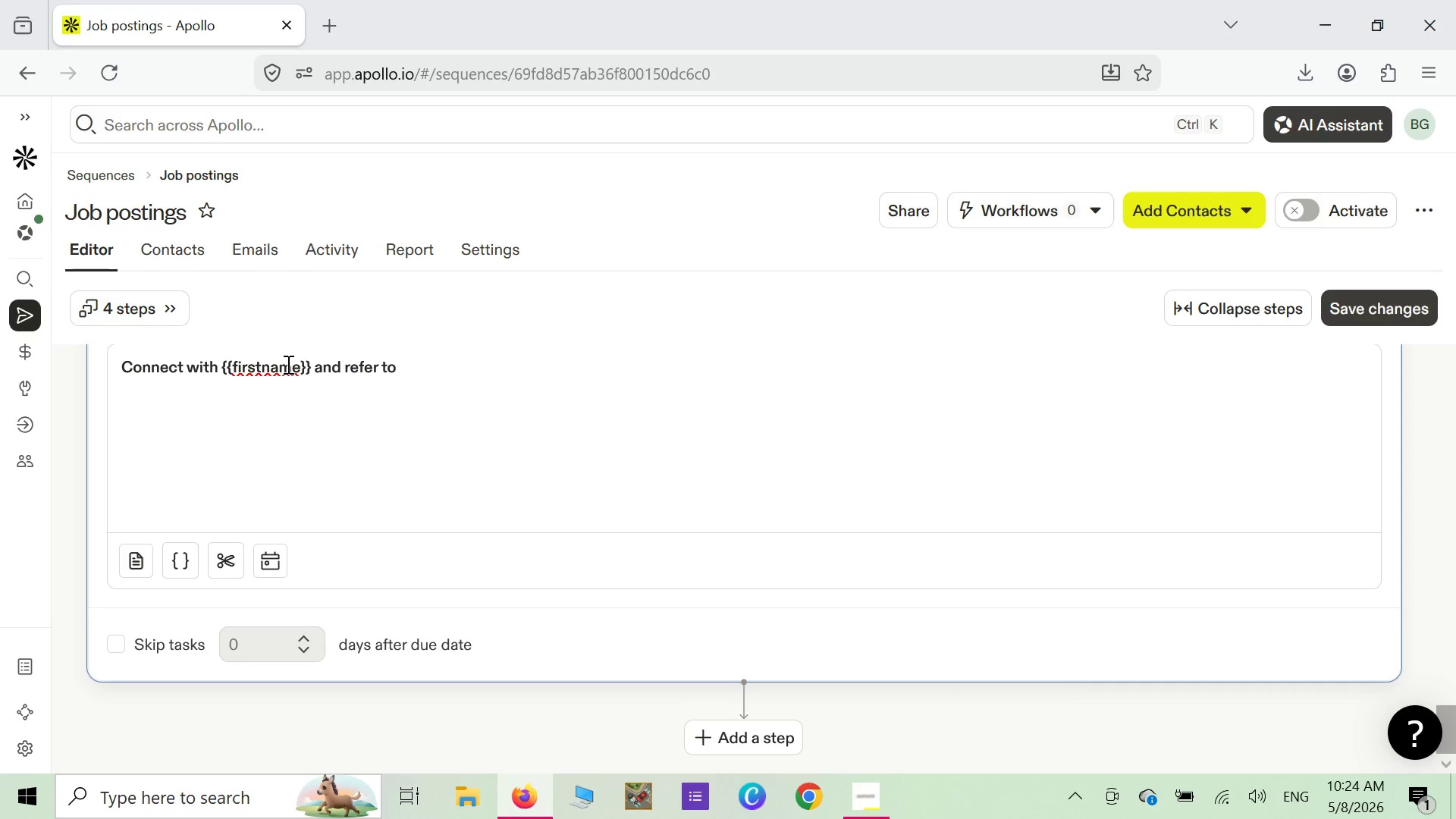 
key(Space)
 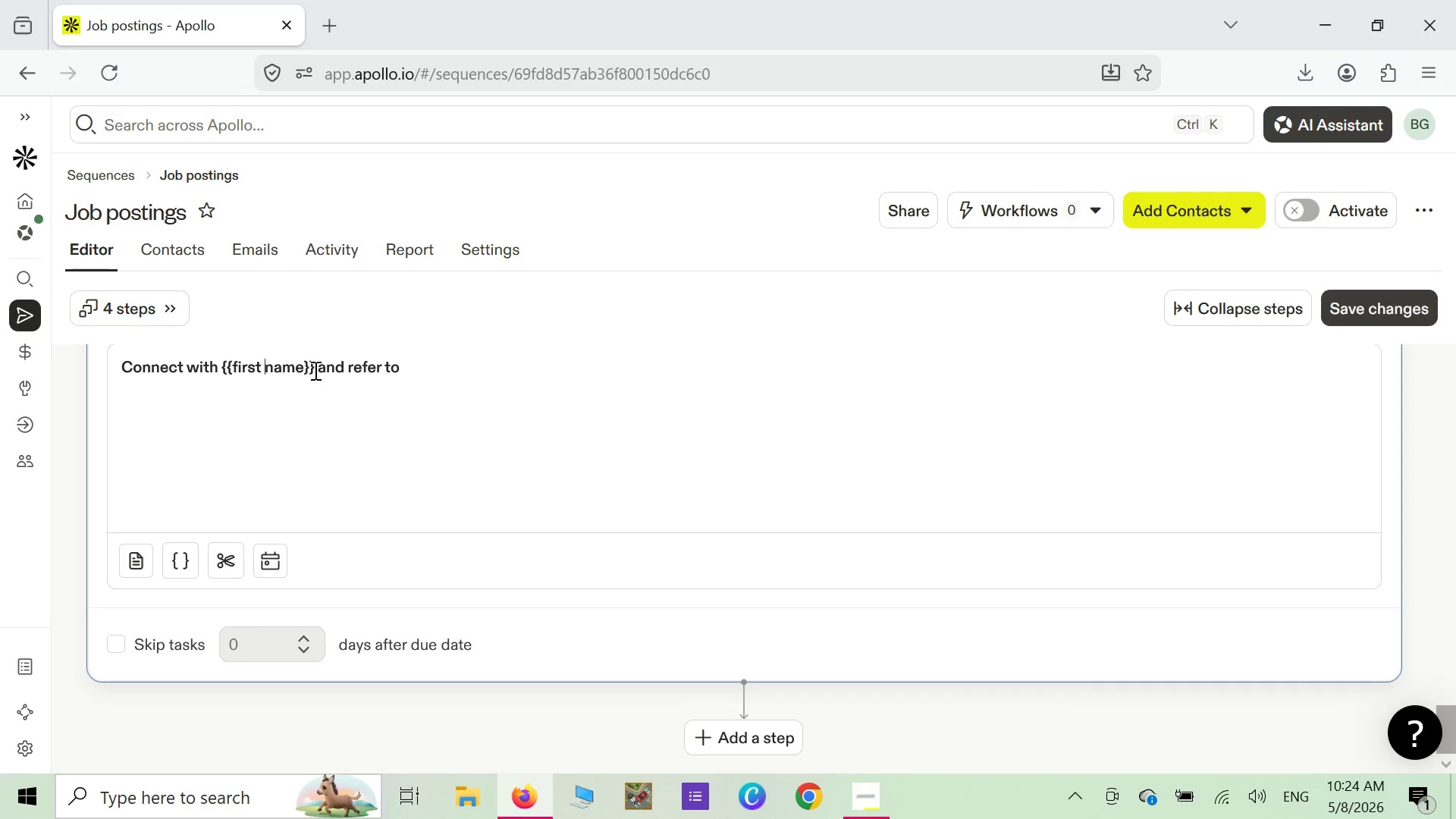 
left_click_drag(start_coordinate=[314, 370], to_coordinate=[222, 384])
 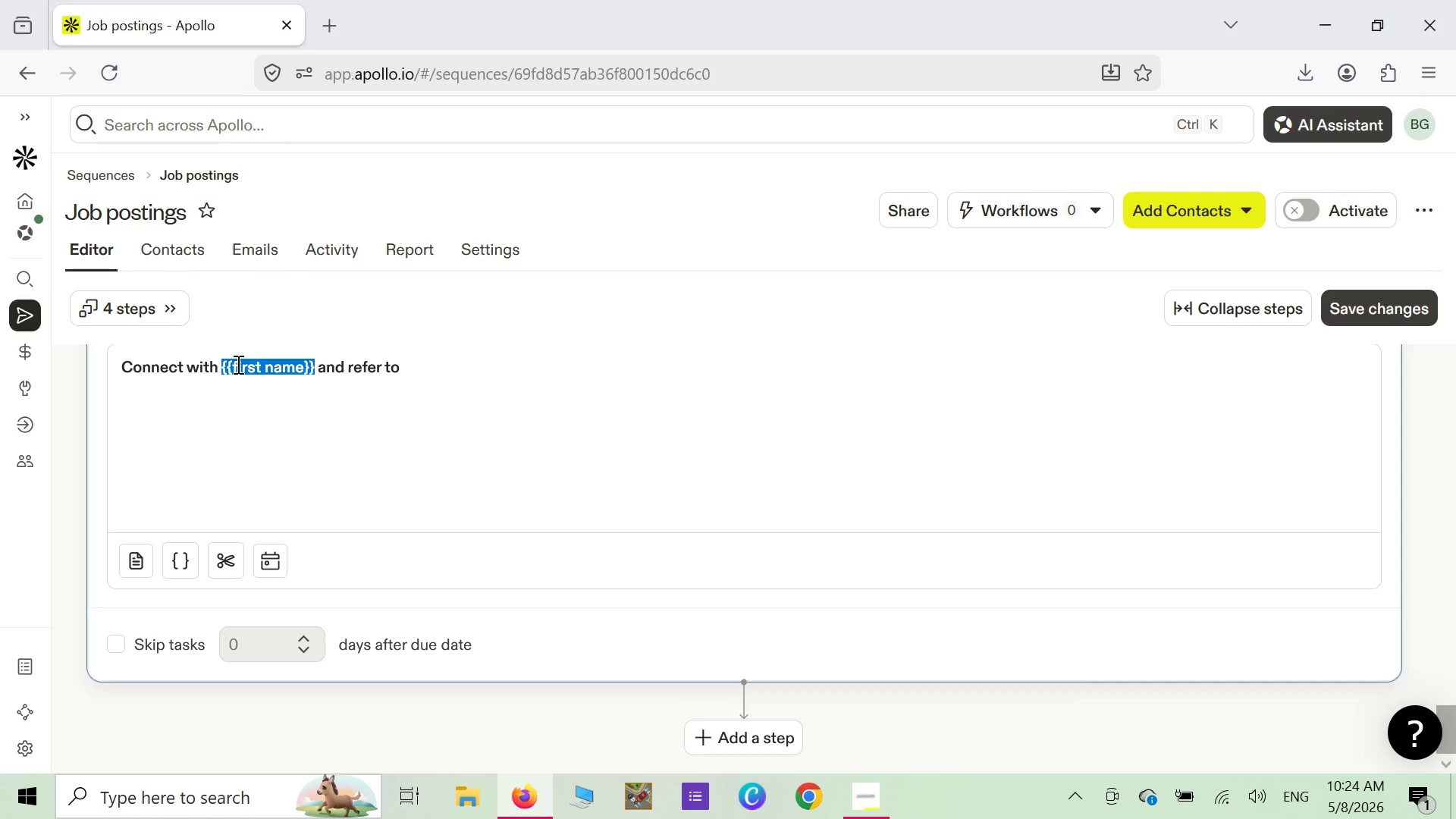 
right_click([237, 364])
 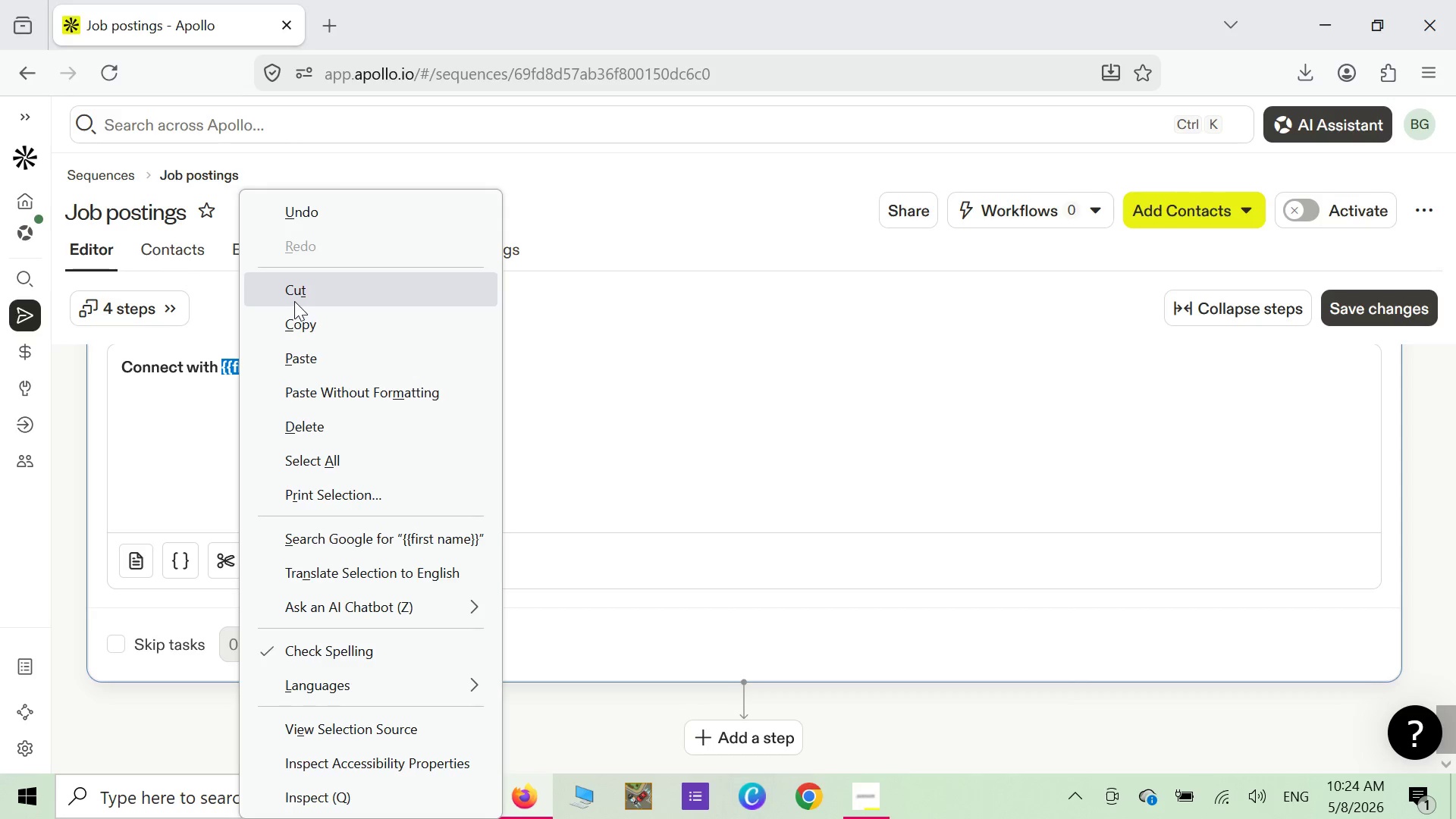 
left_click([299, 326])
 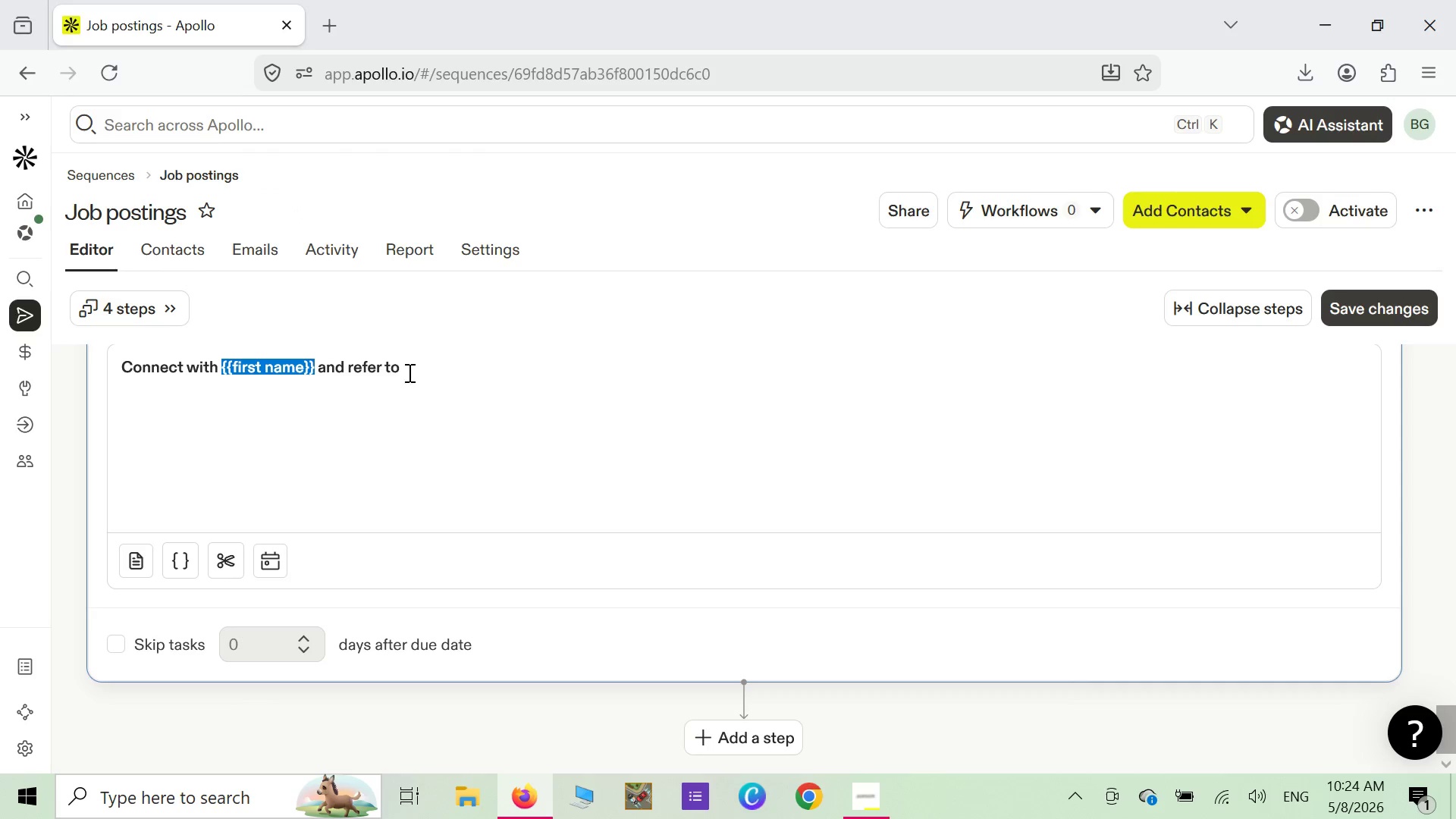 
left_click([412, 370])
 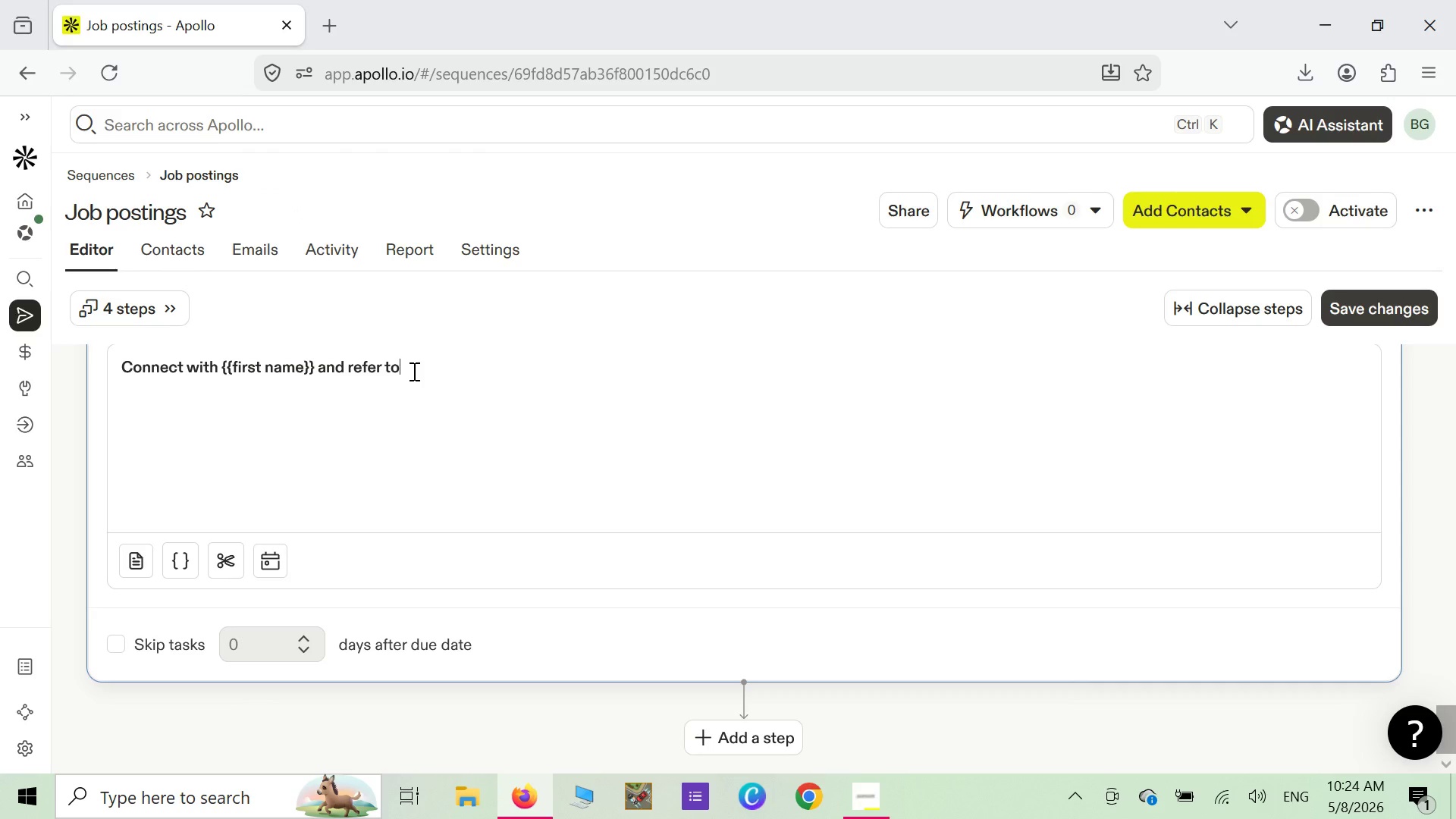 
right_click([413, 371])
 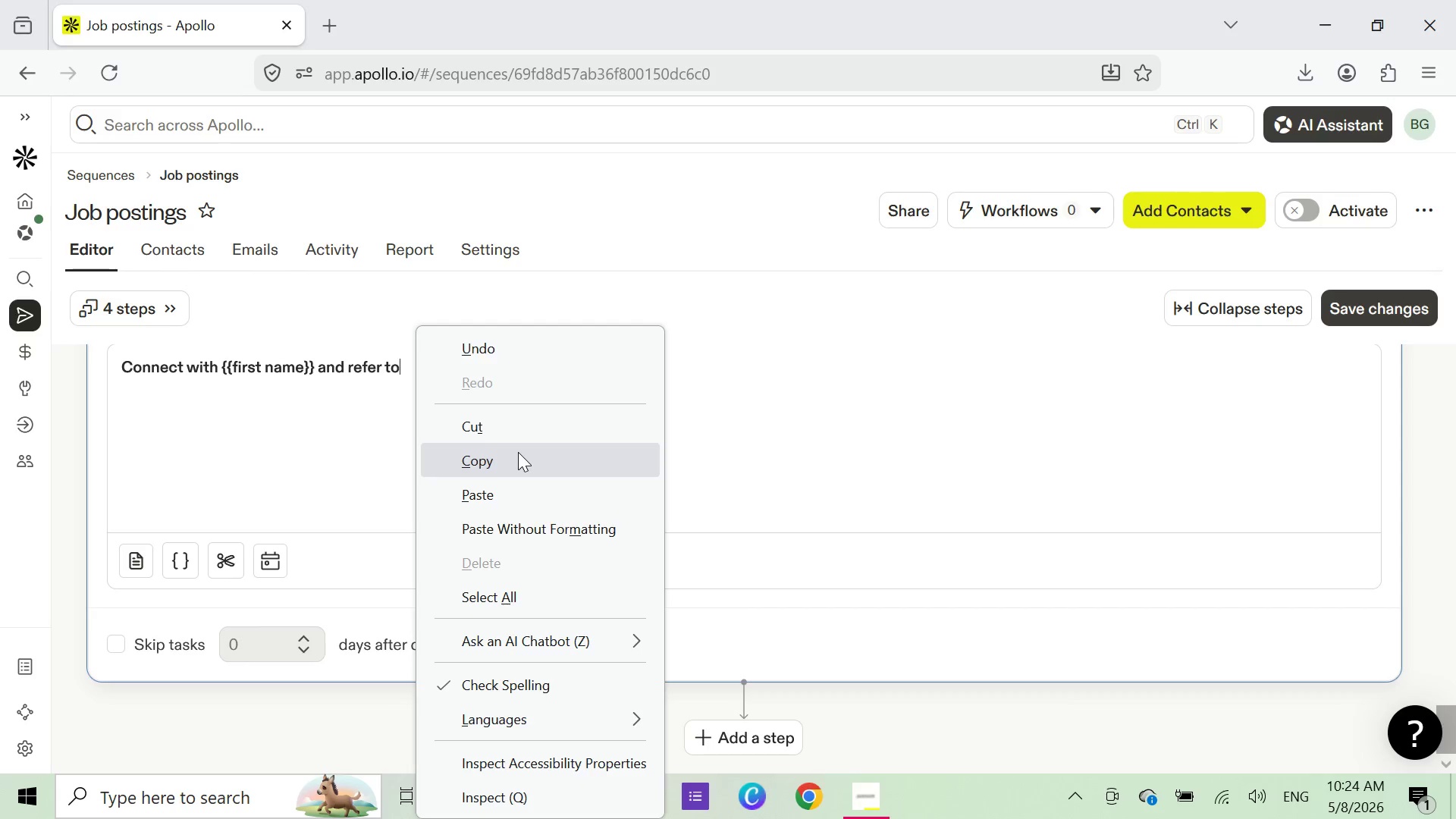 
left_click([505, 490])
 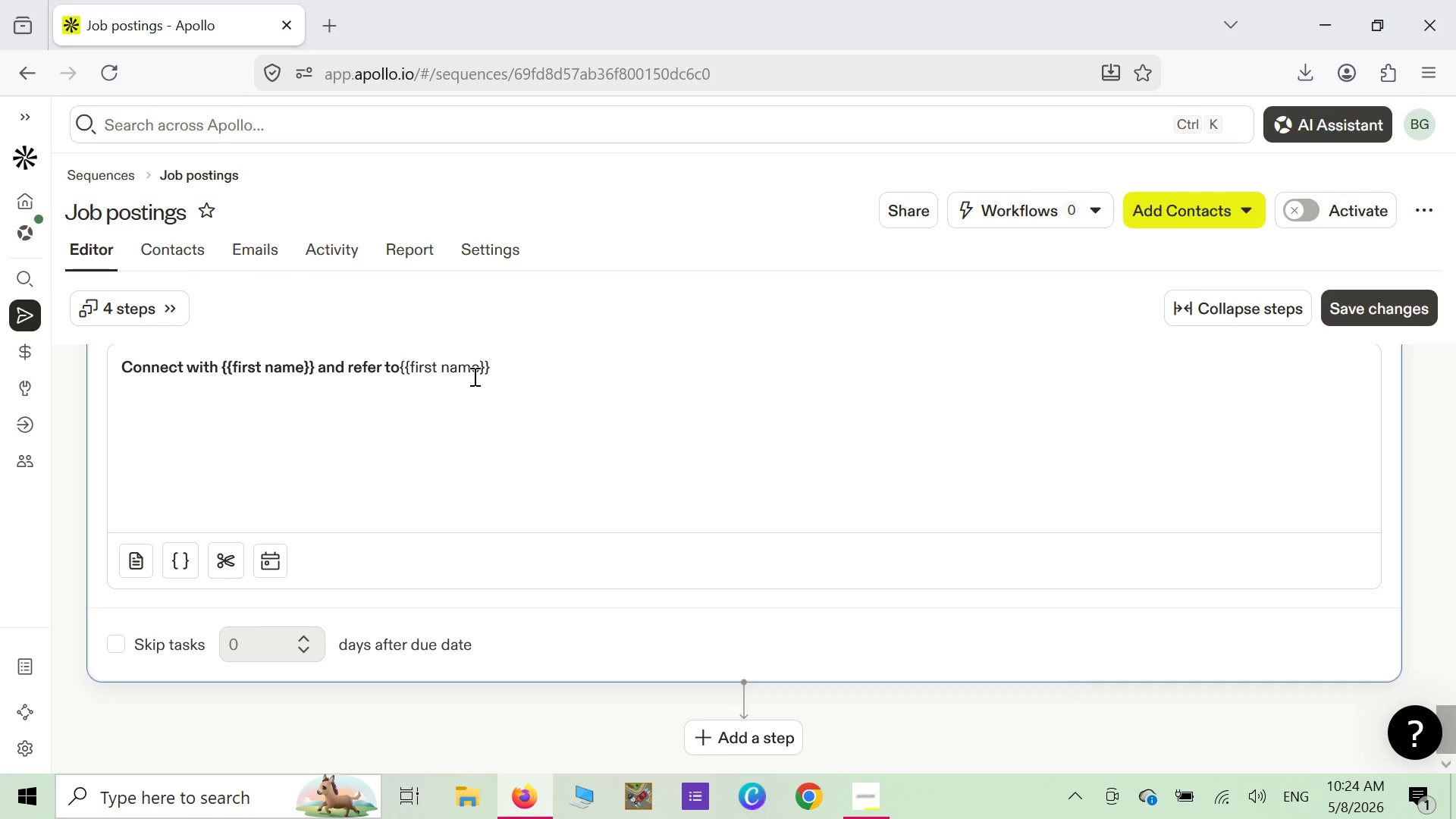 
left_click([479, 366])
 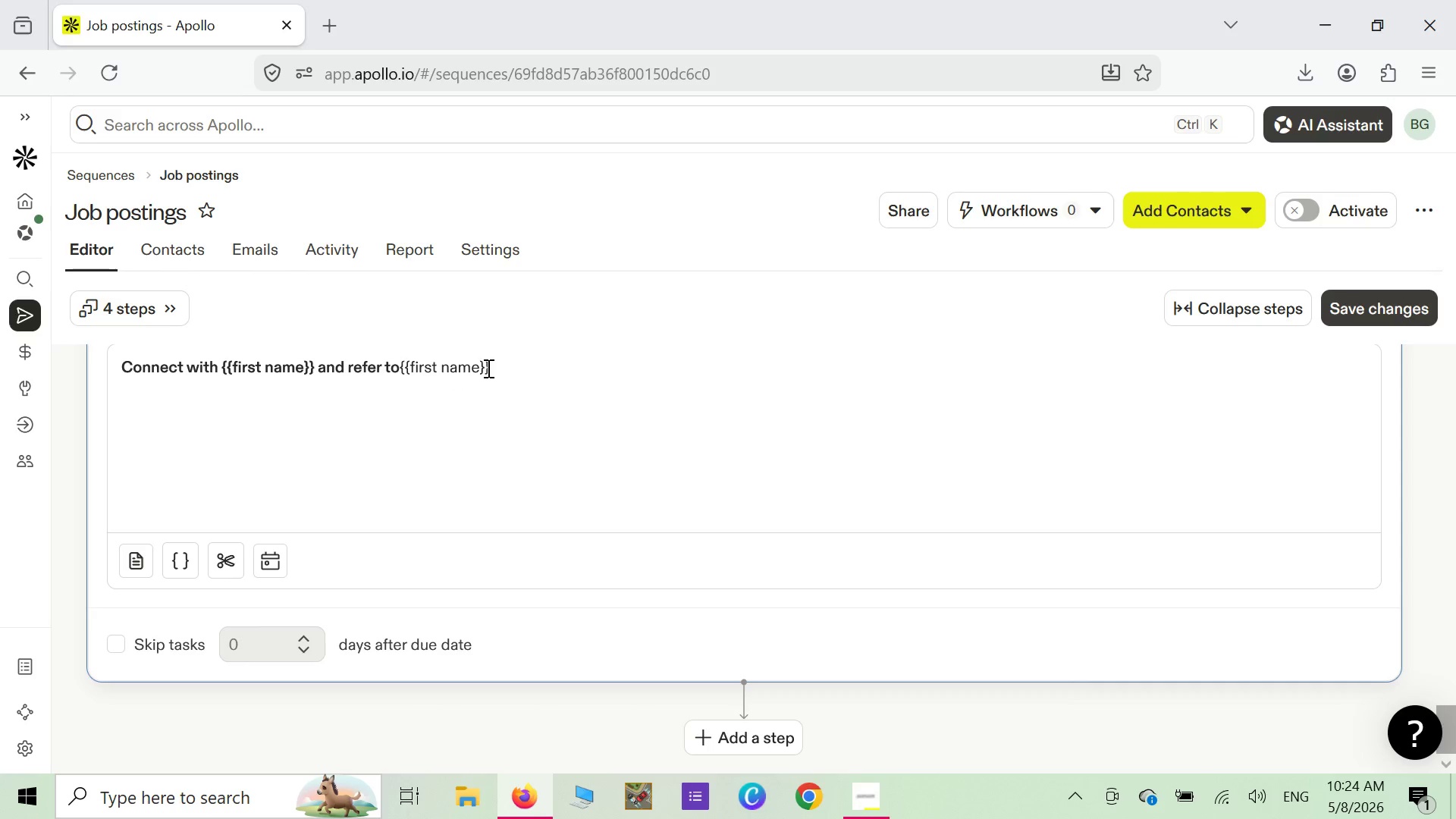 
key(Backspace)
 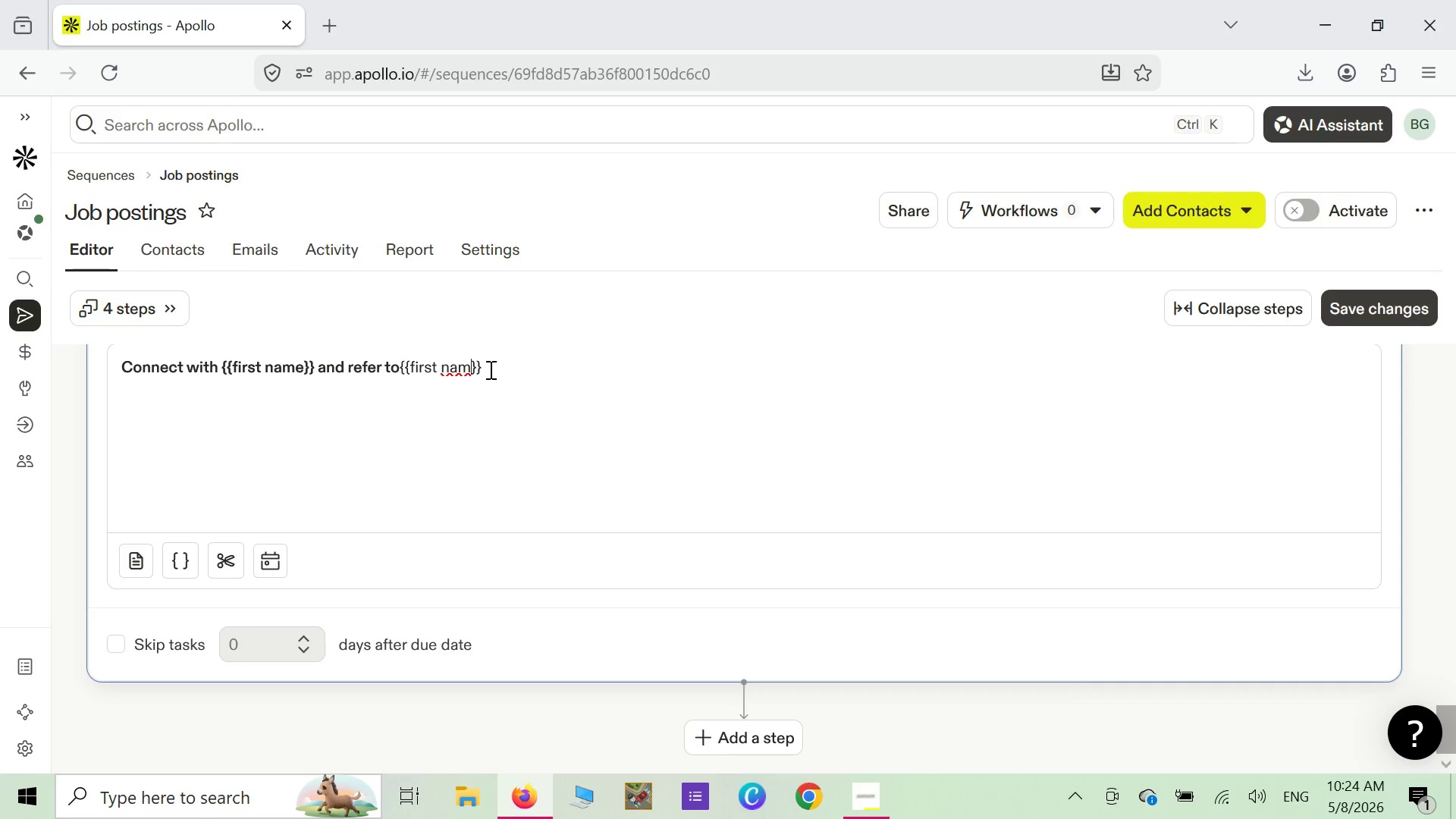 
key(Backspace)
 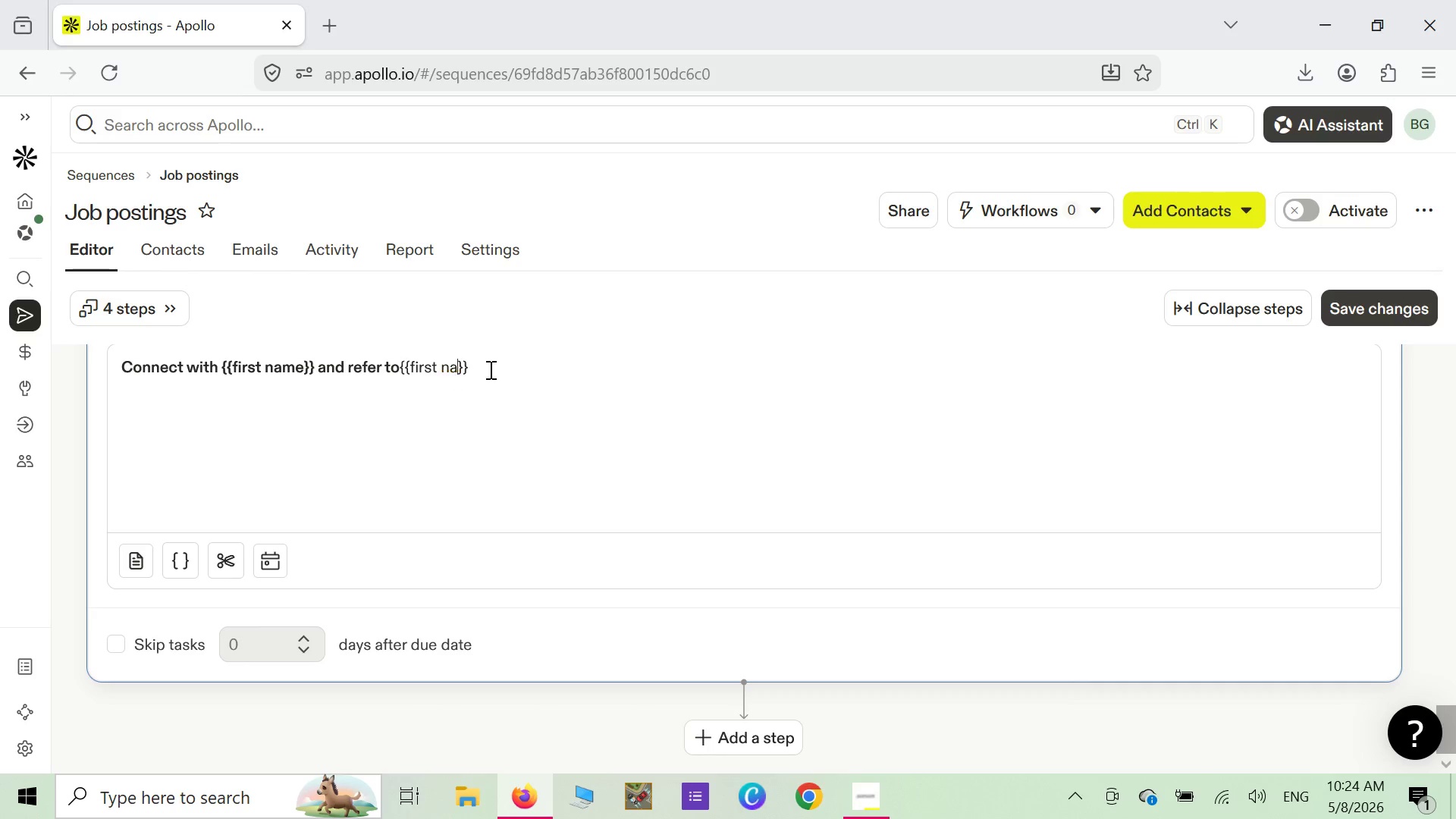 
key(Backspace)
 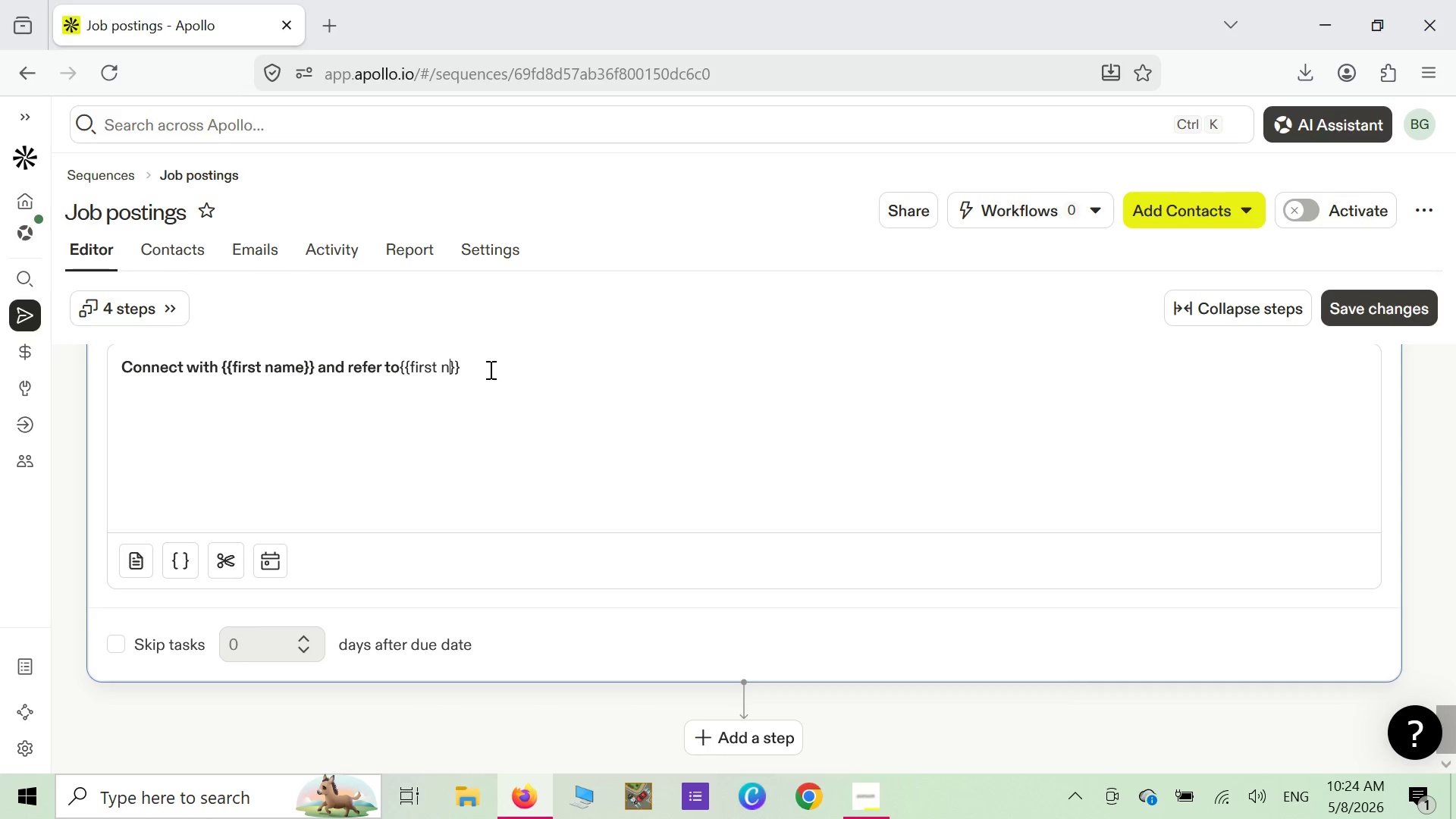 
key(Backspace)
 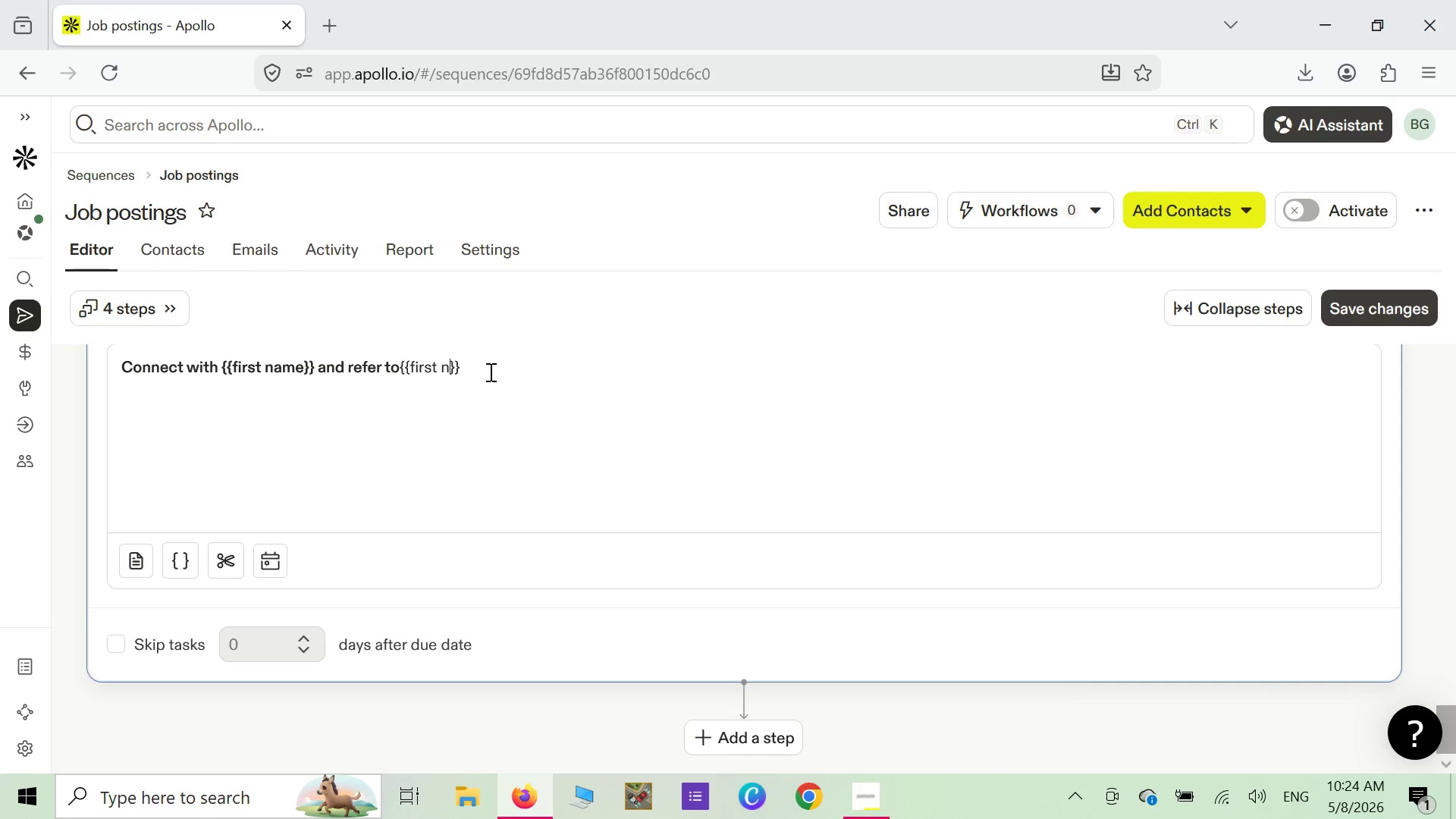 
key(Backspace)
 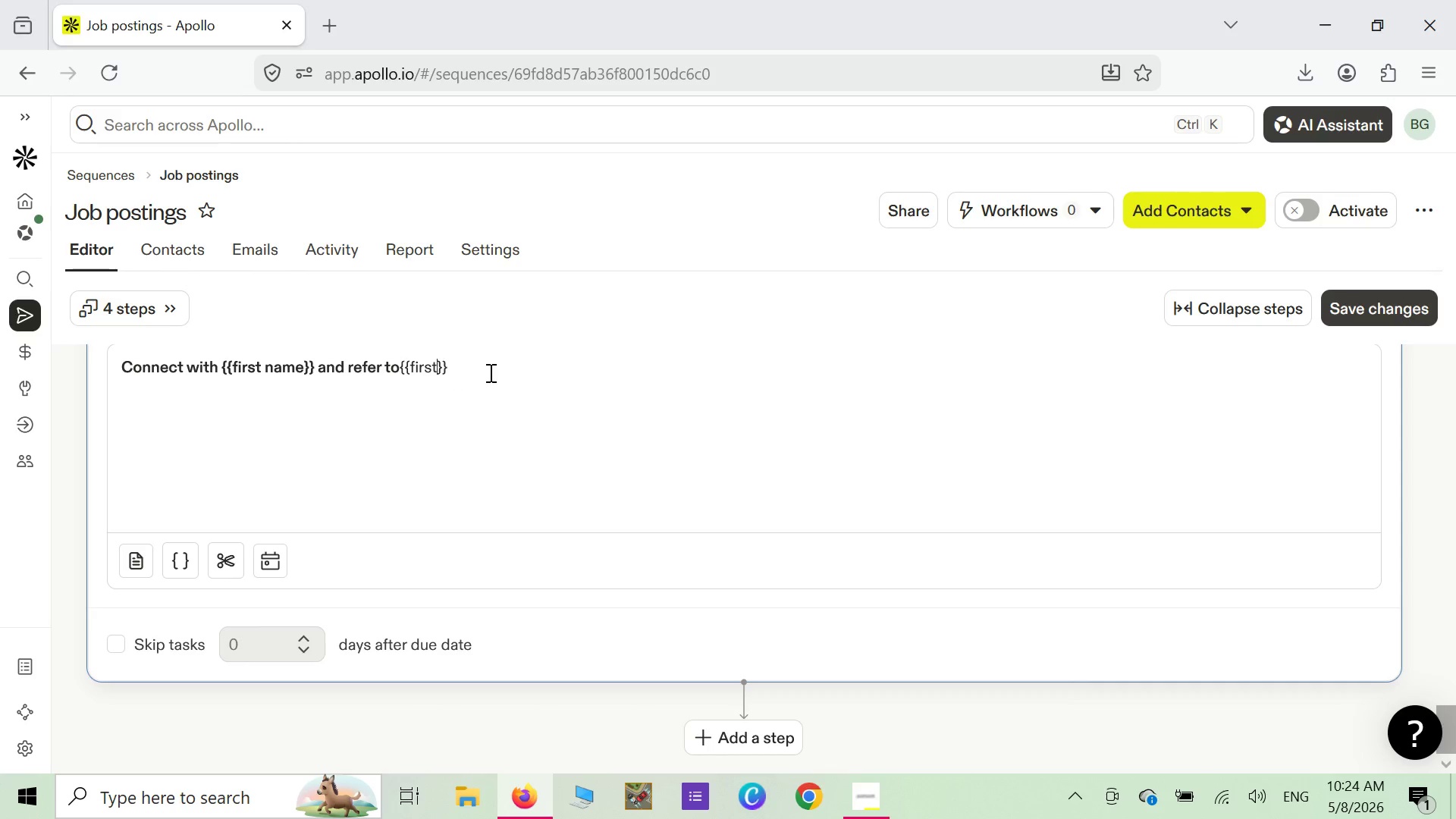 
key(Backspace)
 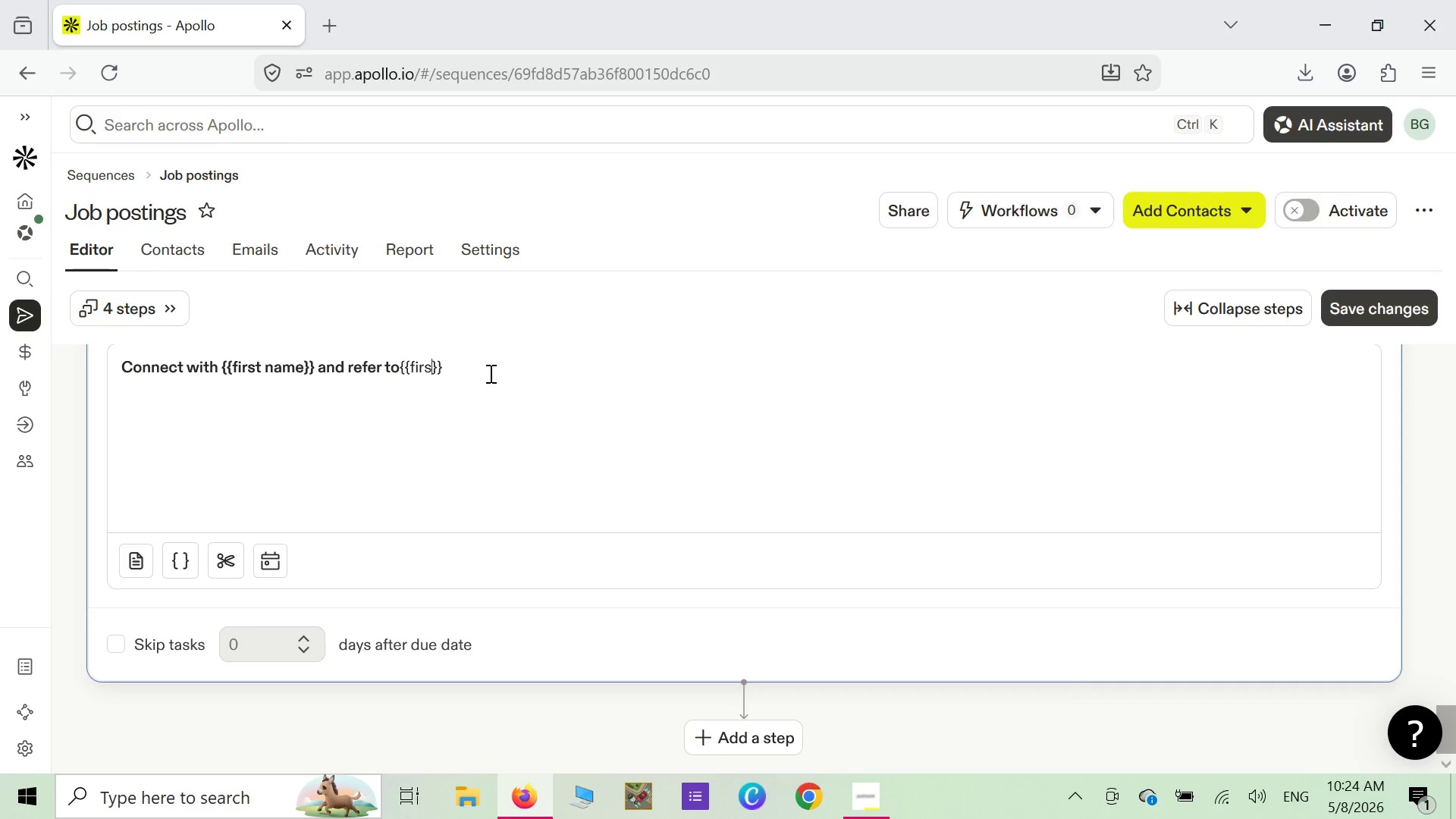 
key(Backspace)
 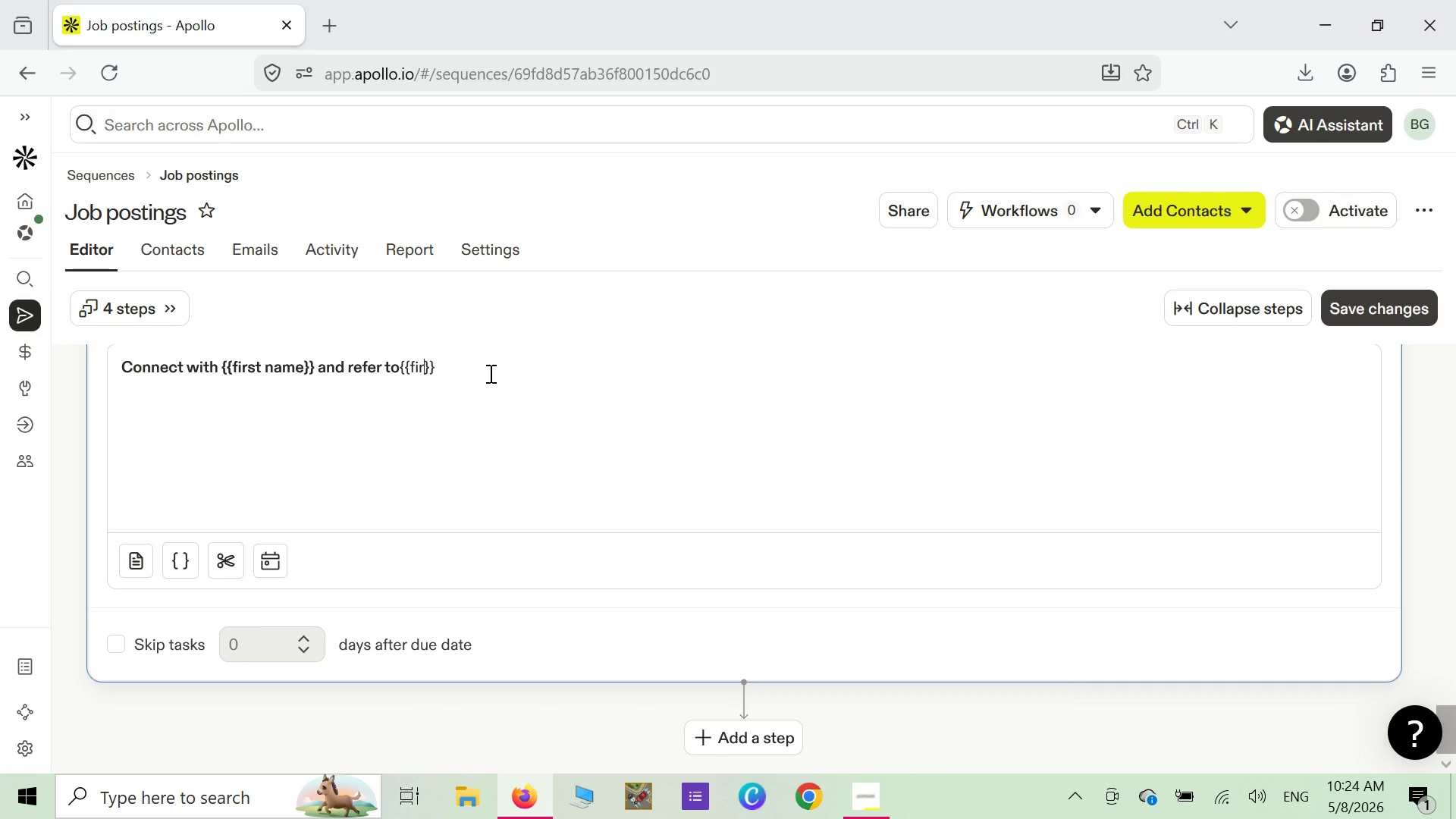 
key(Backspace)
 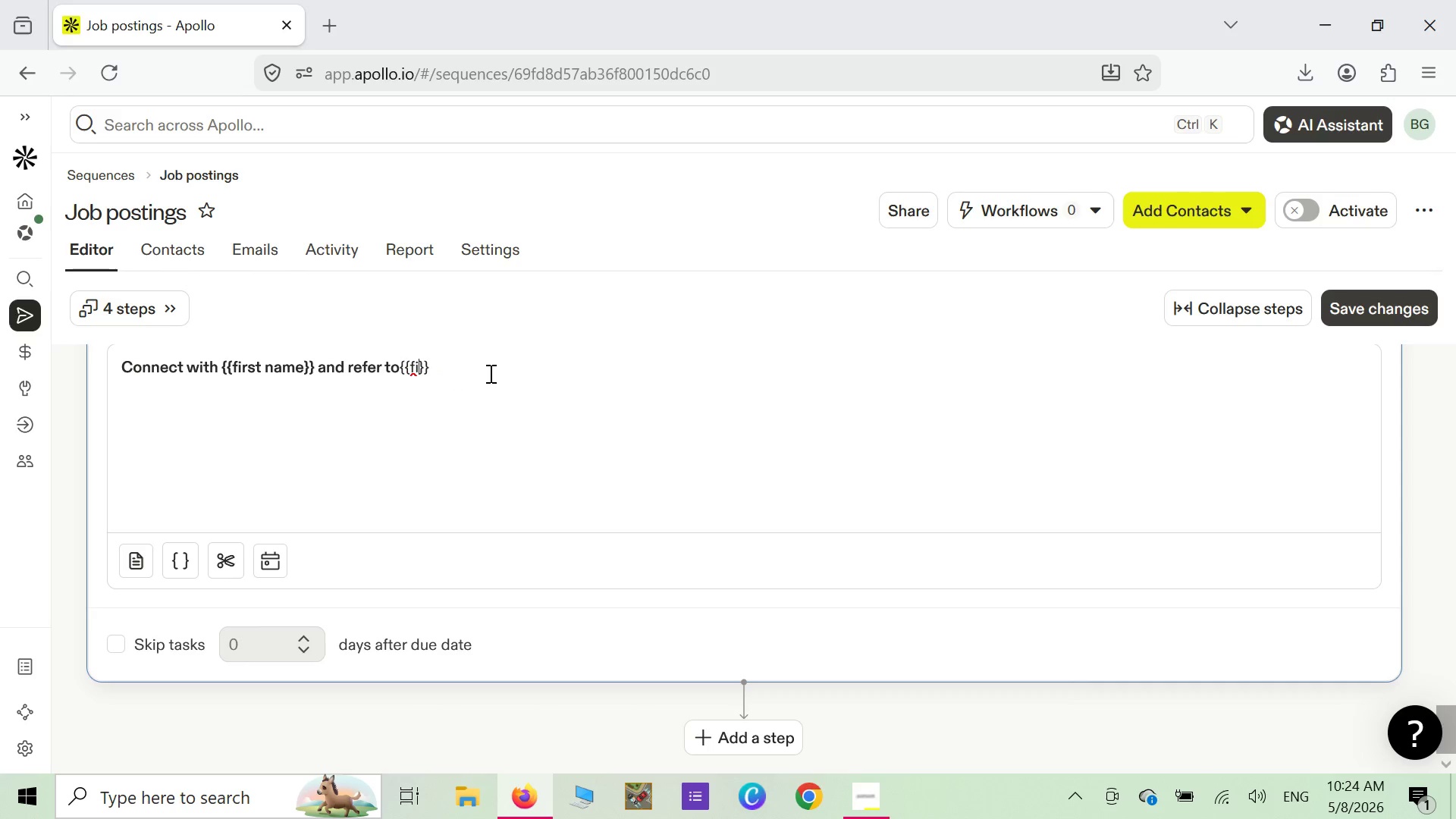 
key(Backspace)
 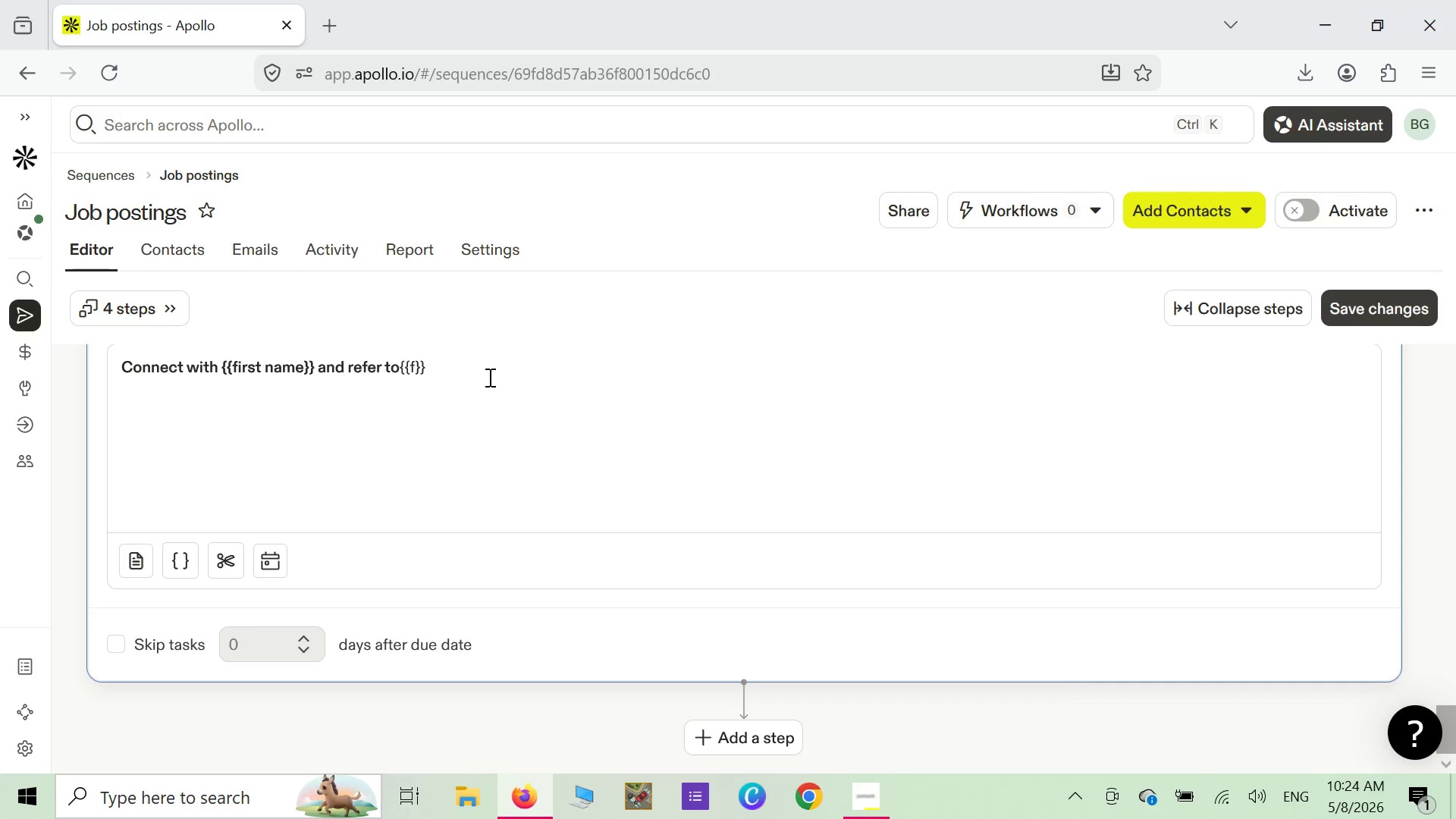 
key(Backspace)
 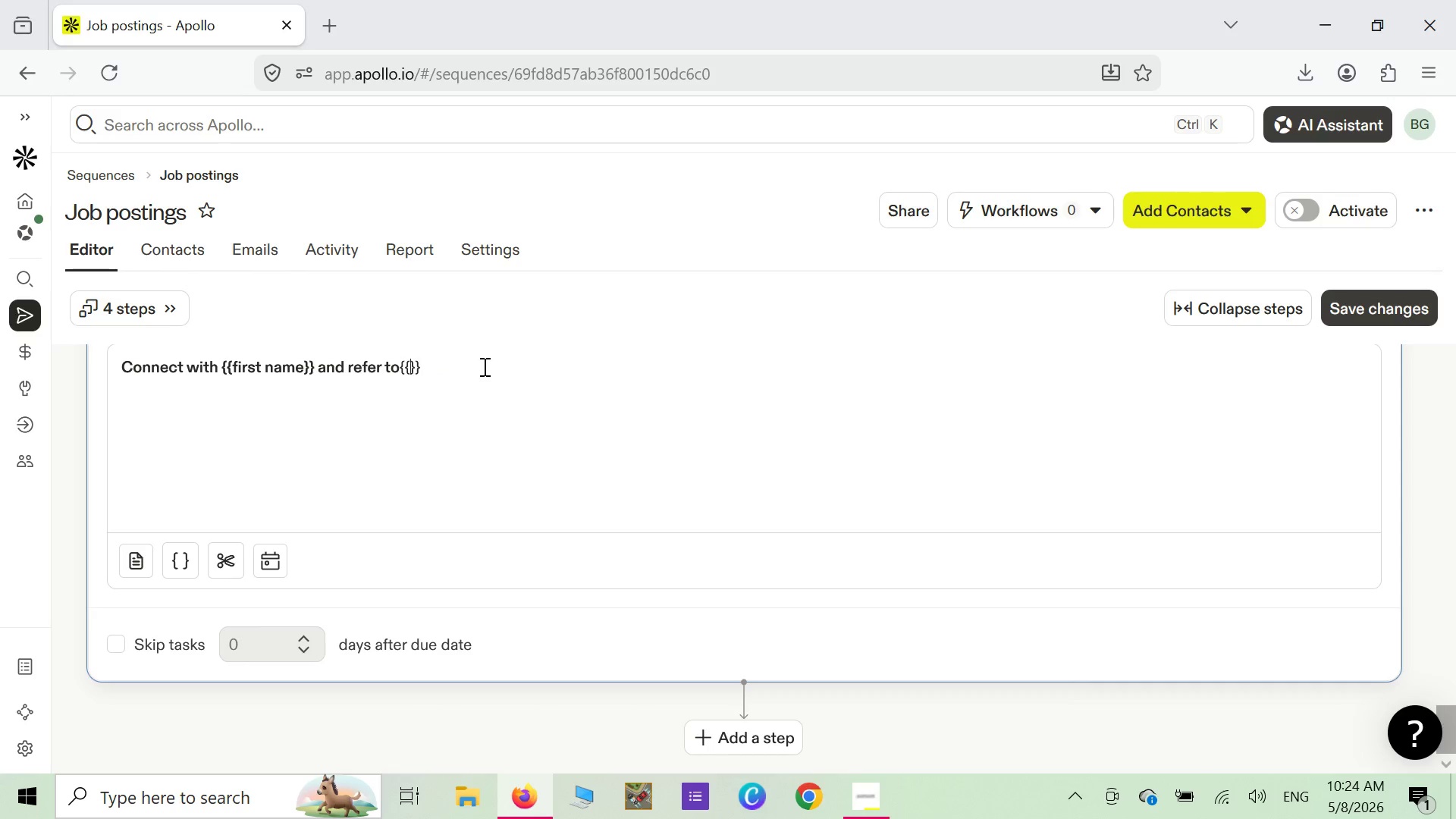 
key(CapsLock)
 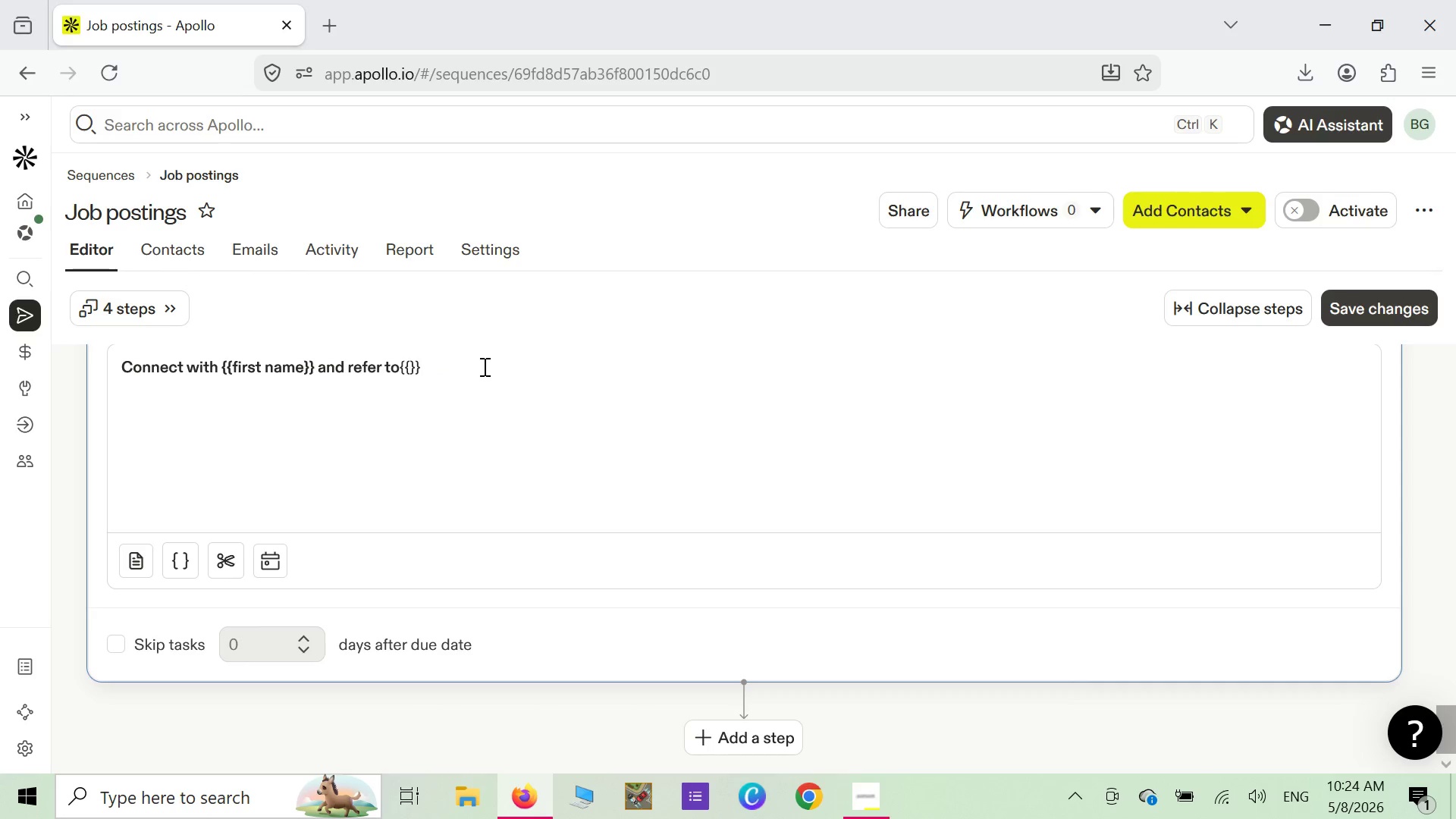 
key(C)
 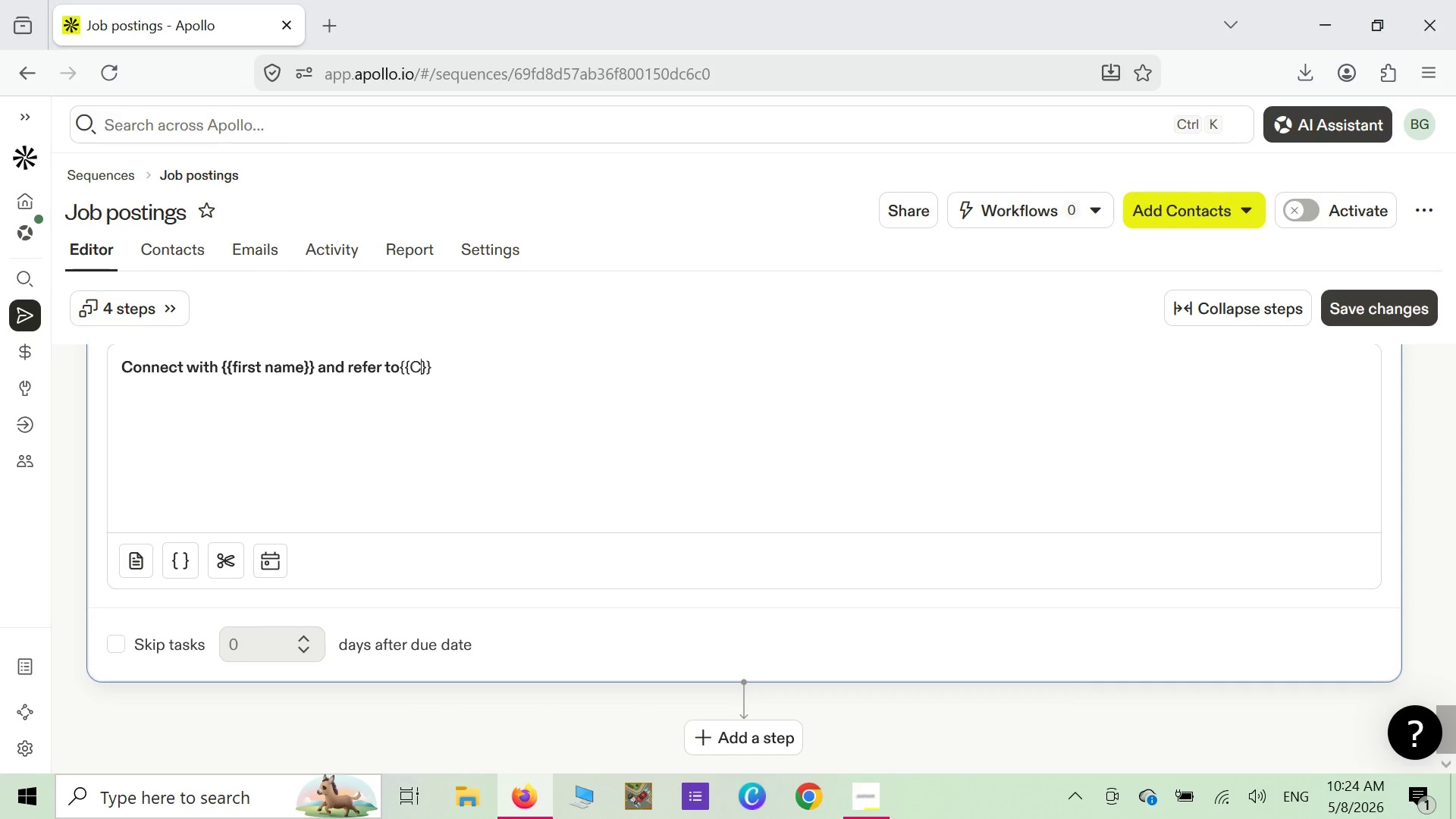 
key(CapsLock)
 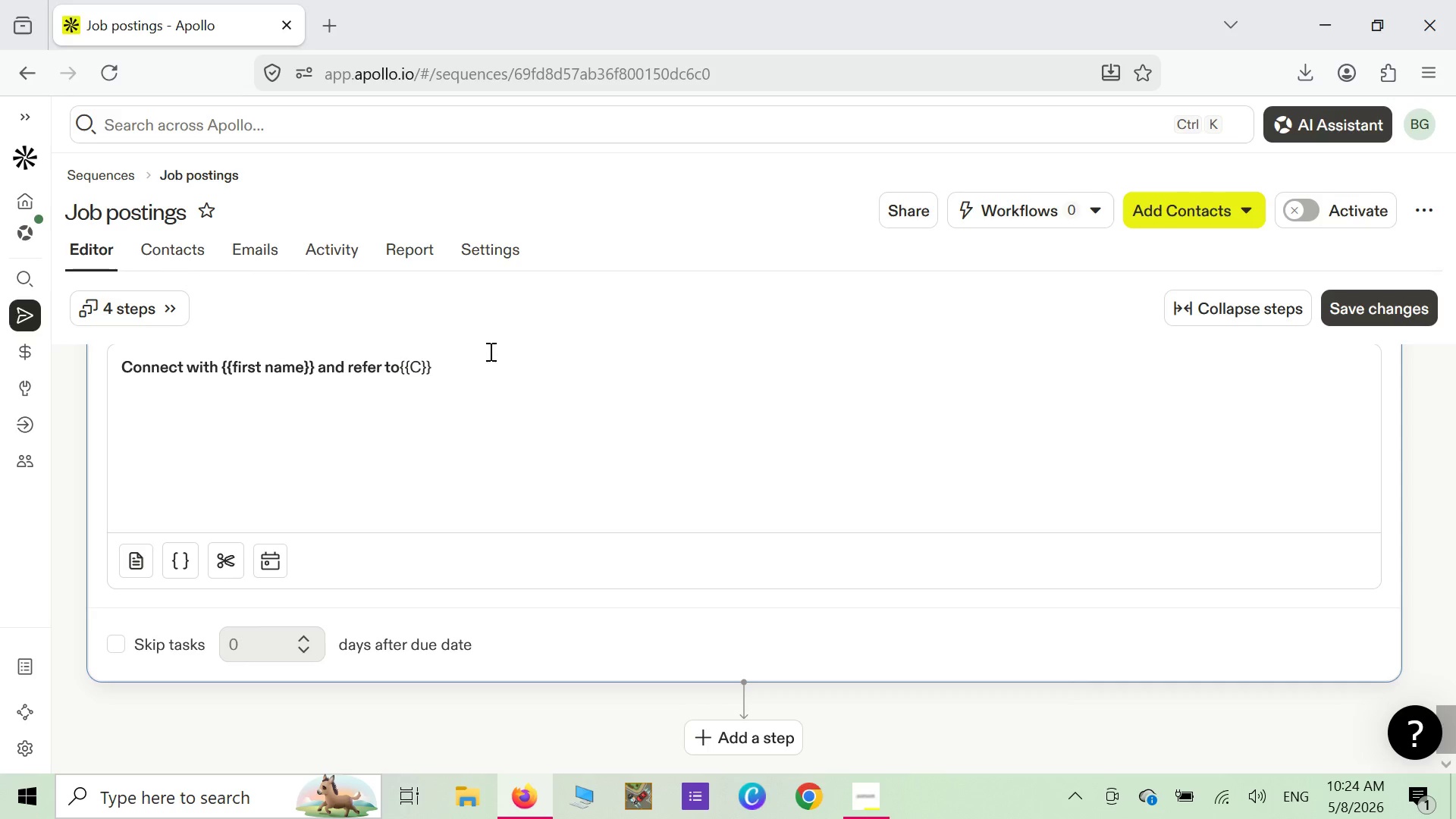 
type(omp)
 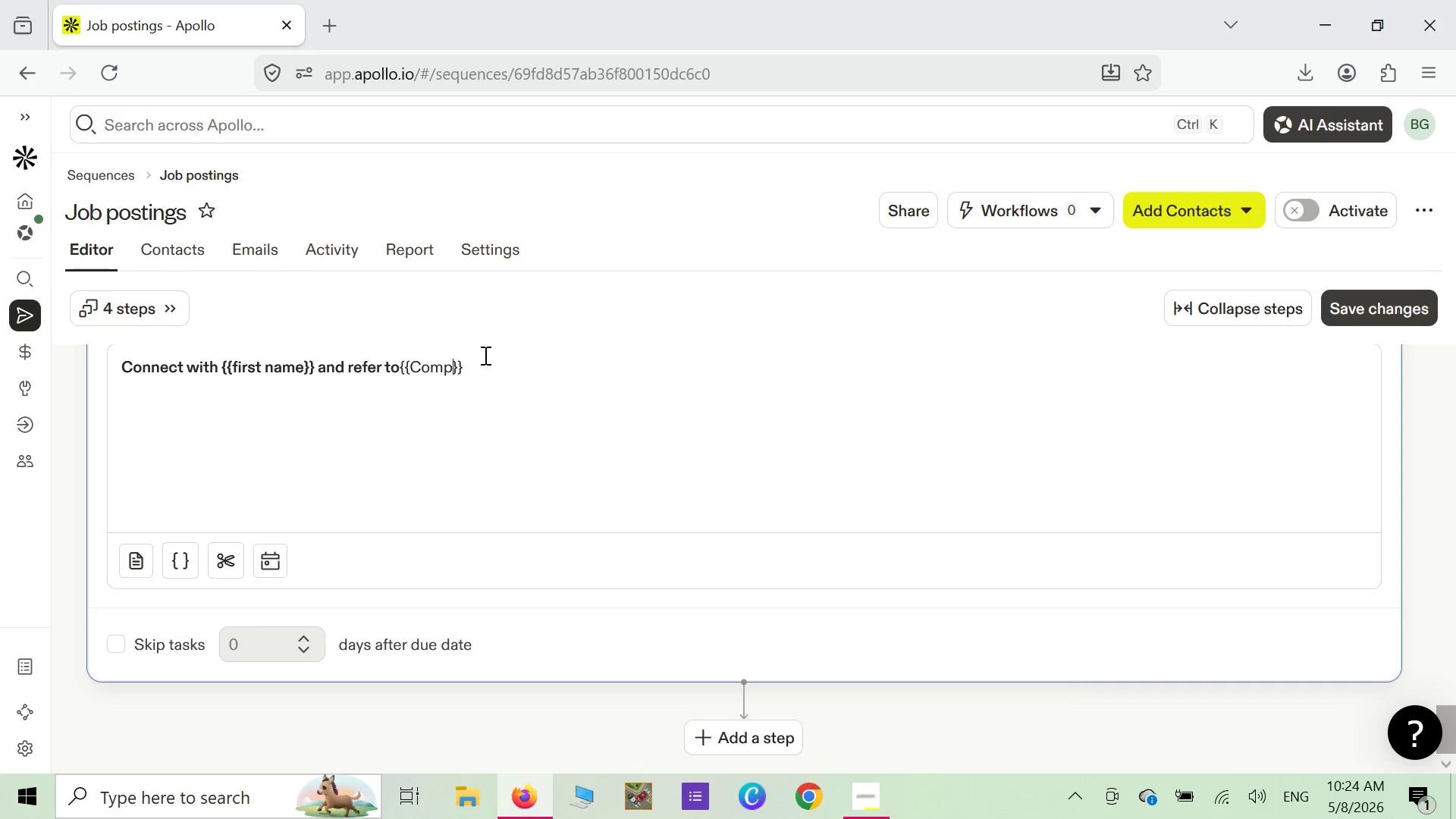 
type(any)
 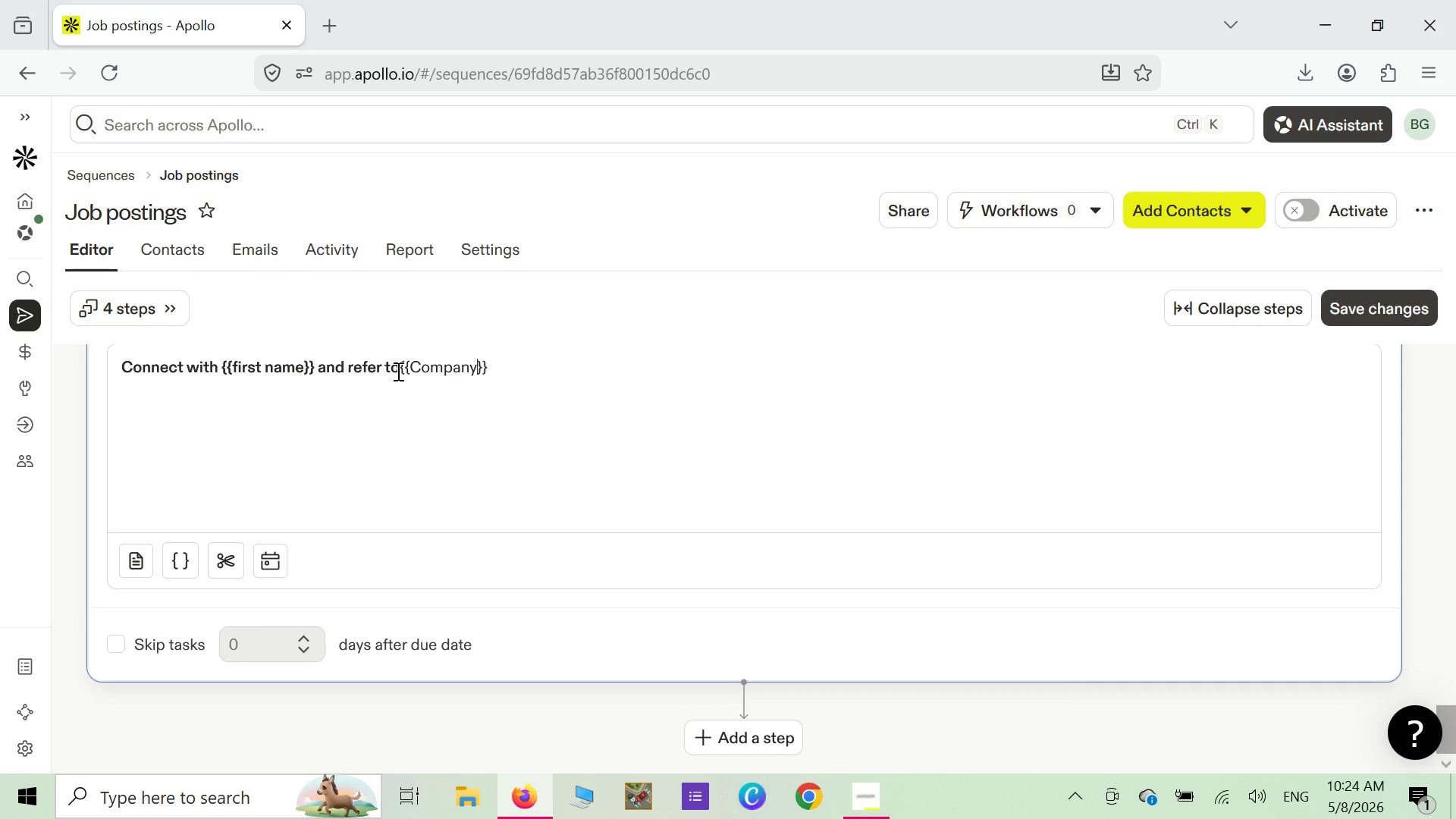 
left_click([397, 371])
 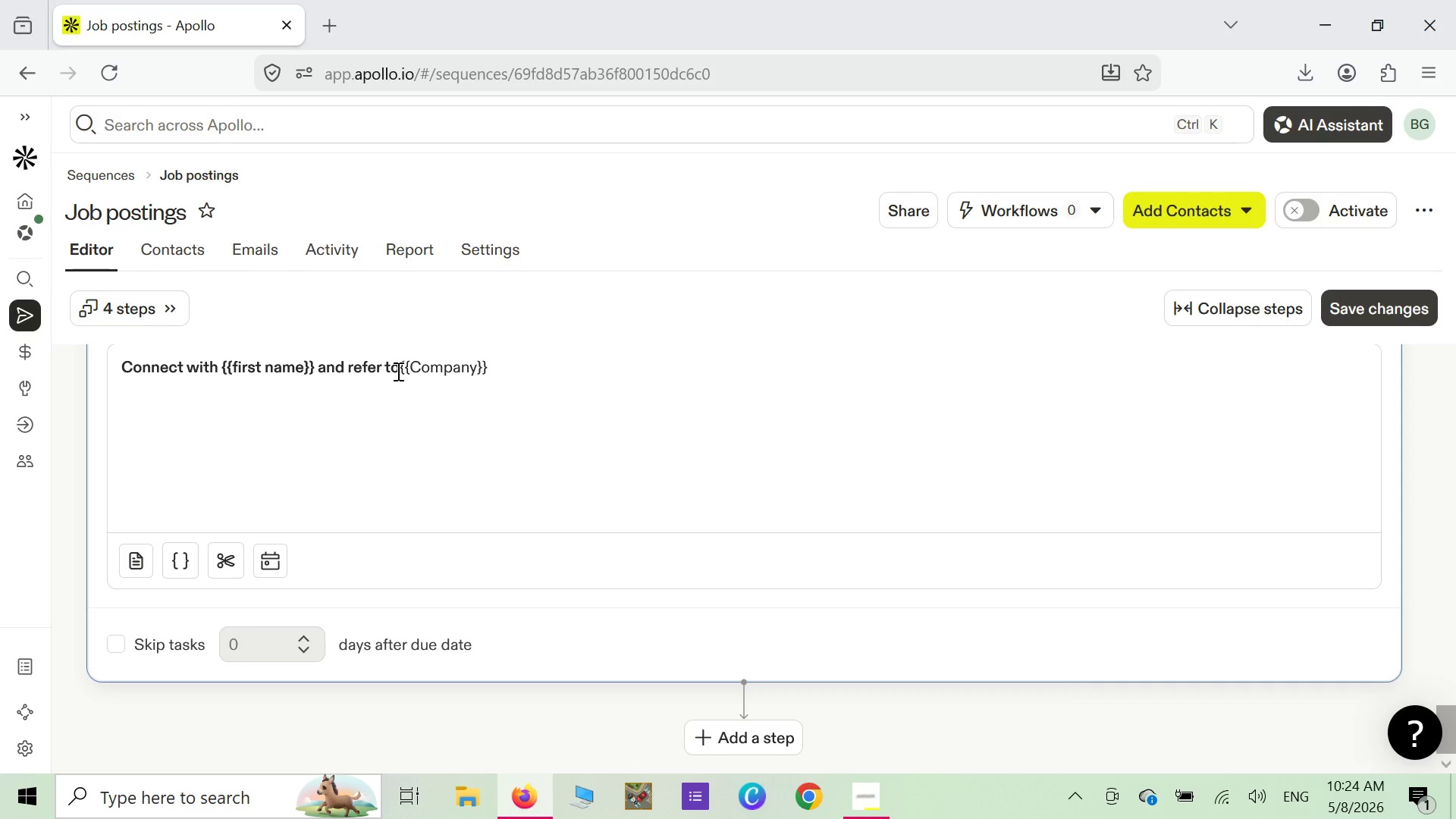 
key(Space)
 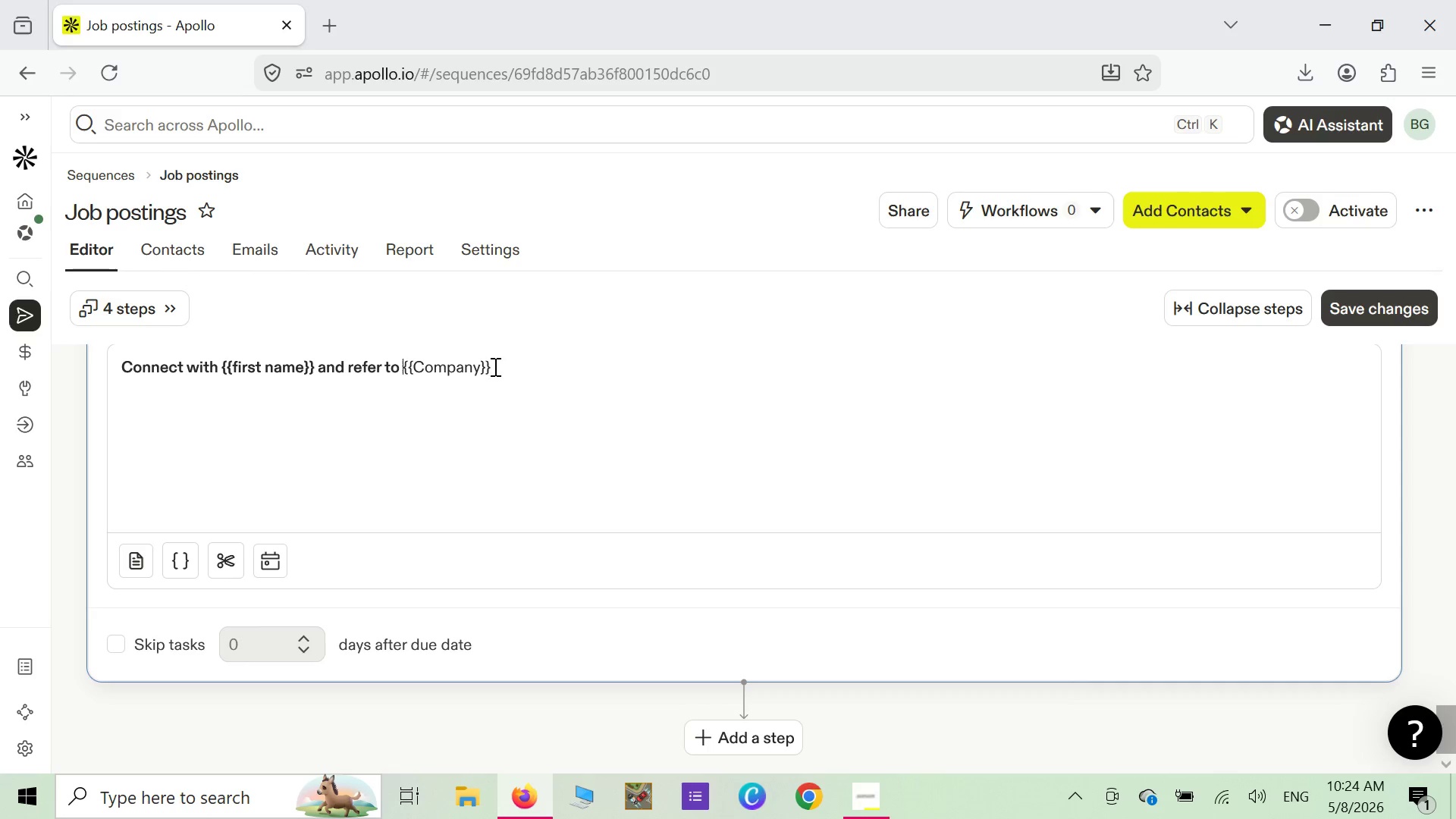 
left_click([507, 370])
 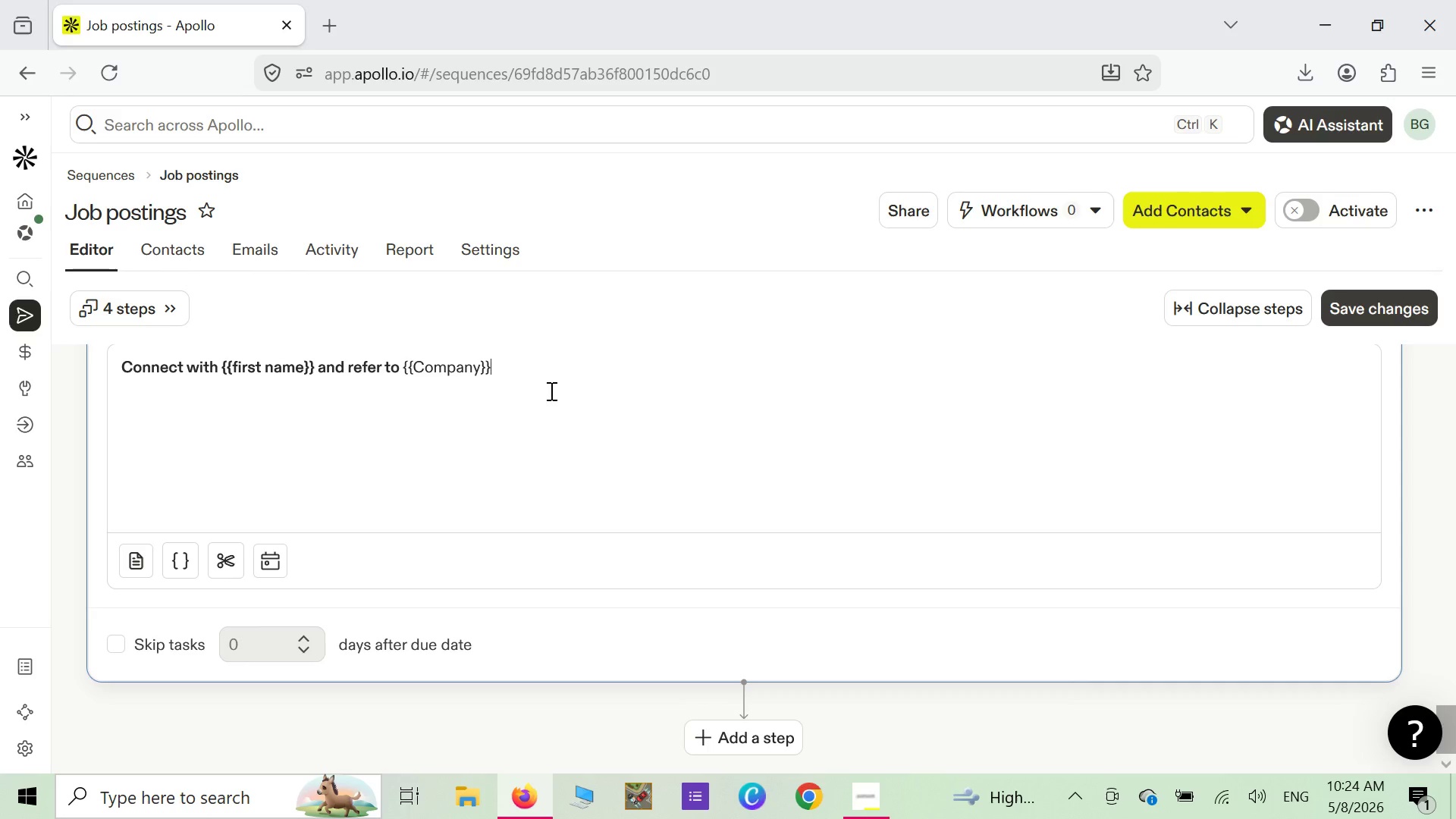 
wait(8.81)
 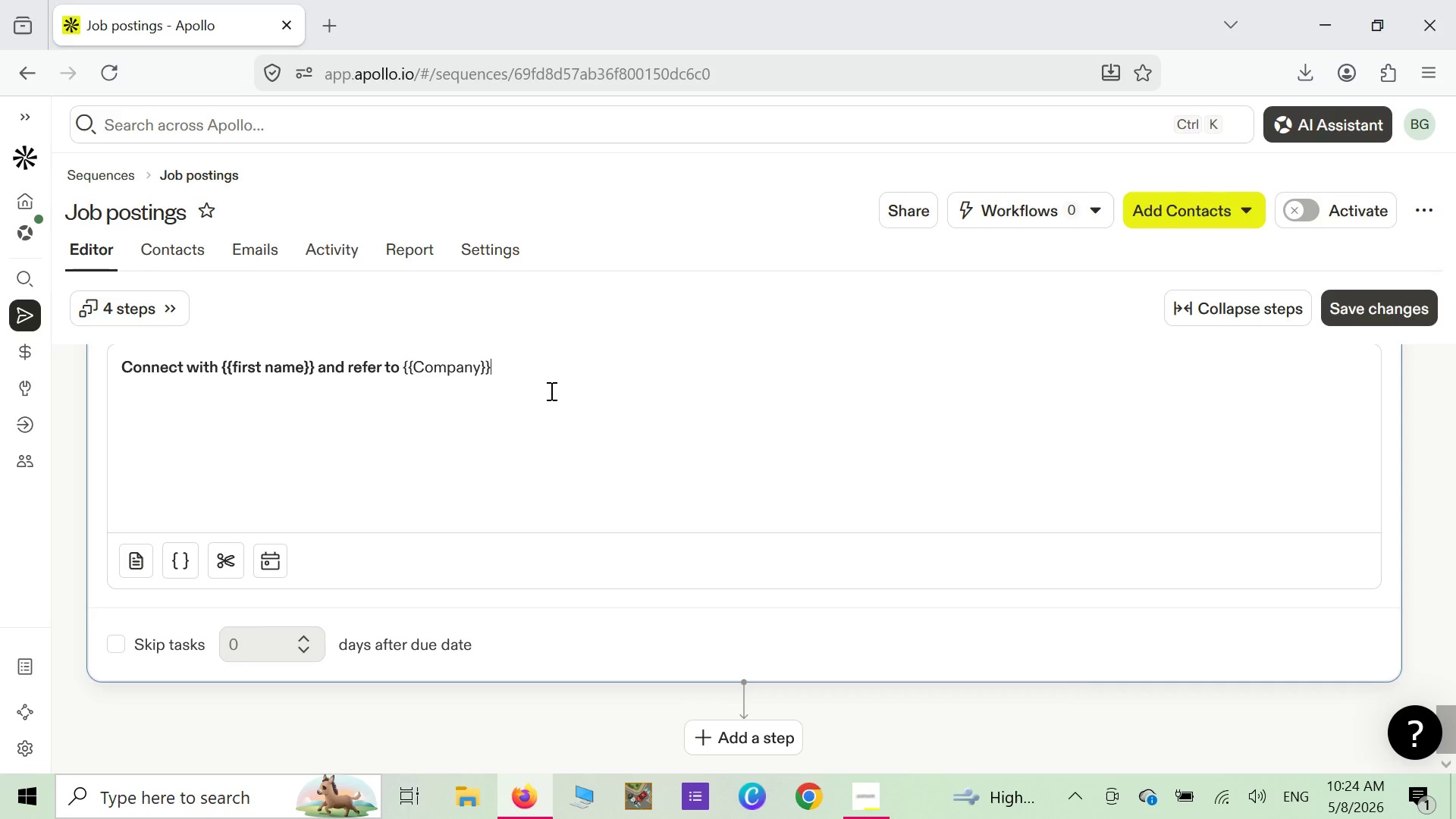 
type(being)
 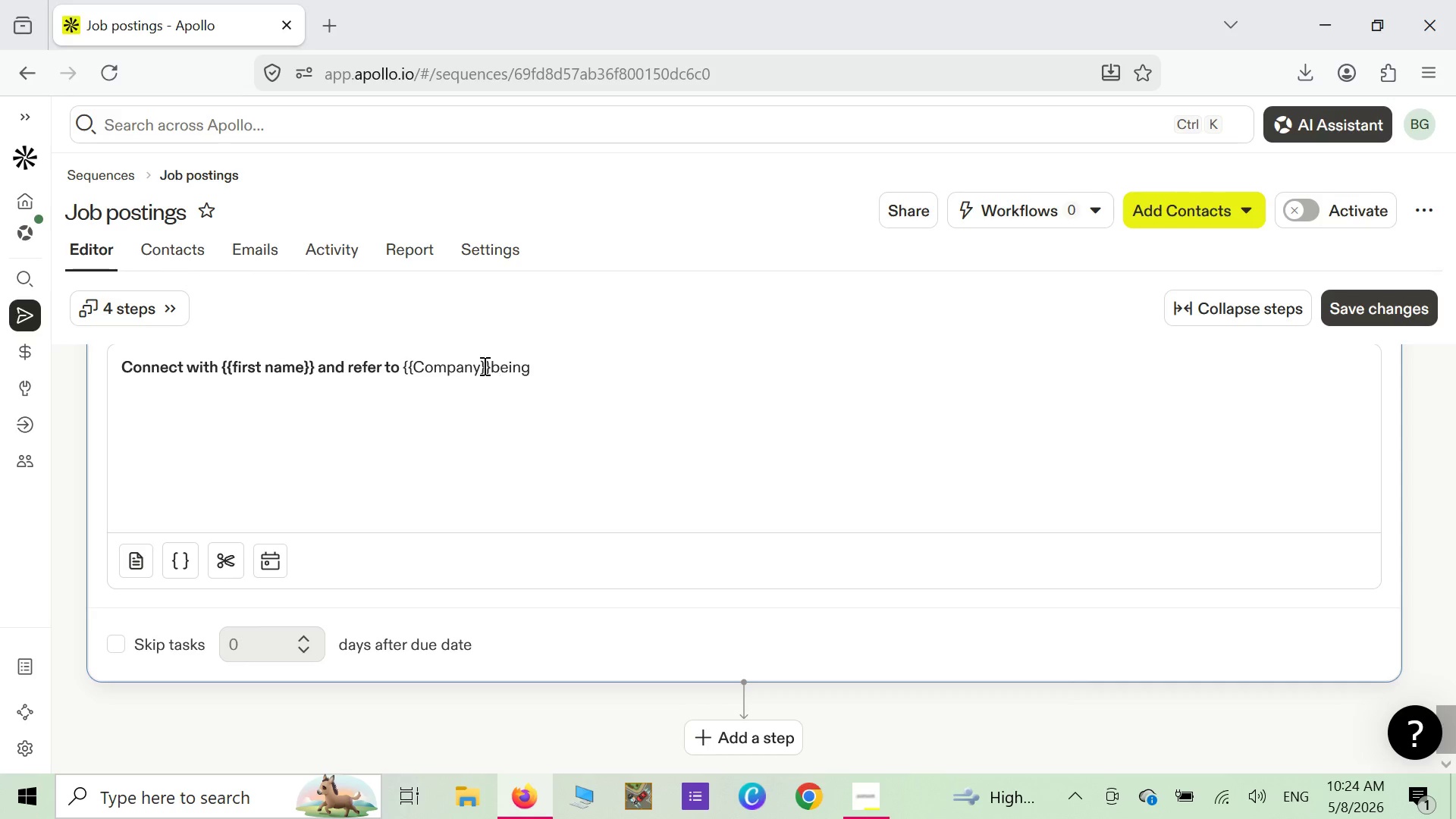 
left_click([487, 369])
 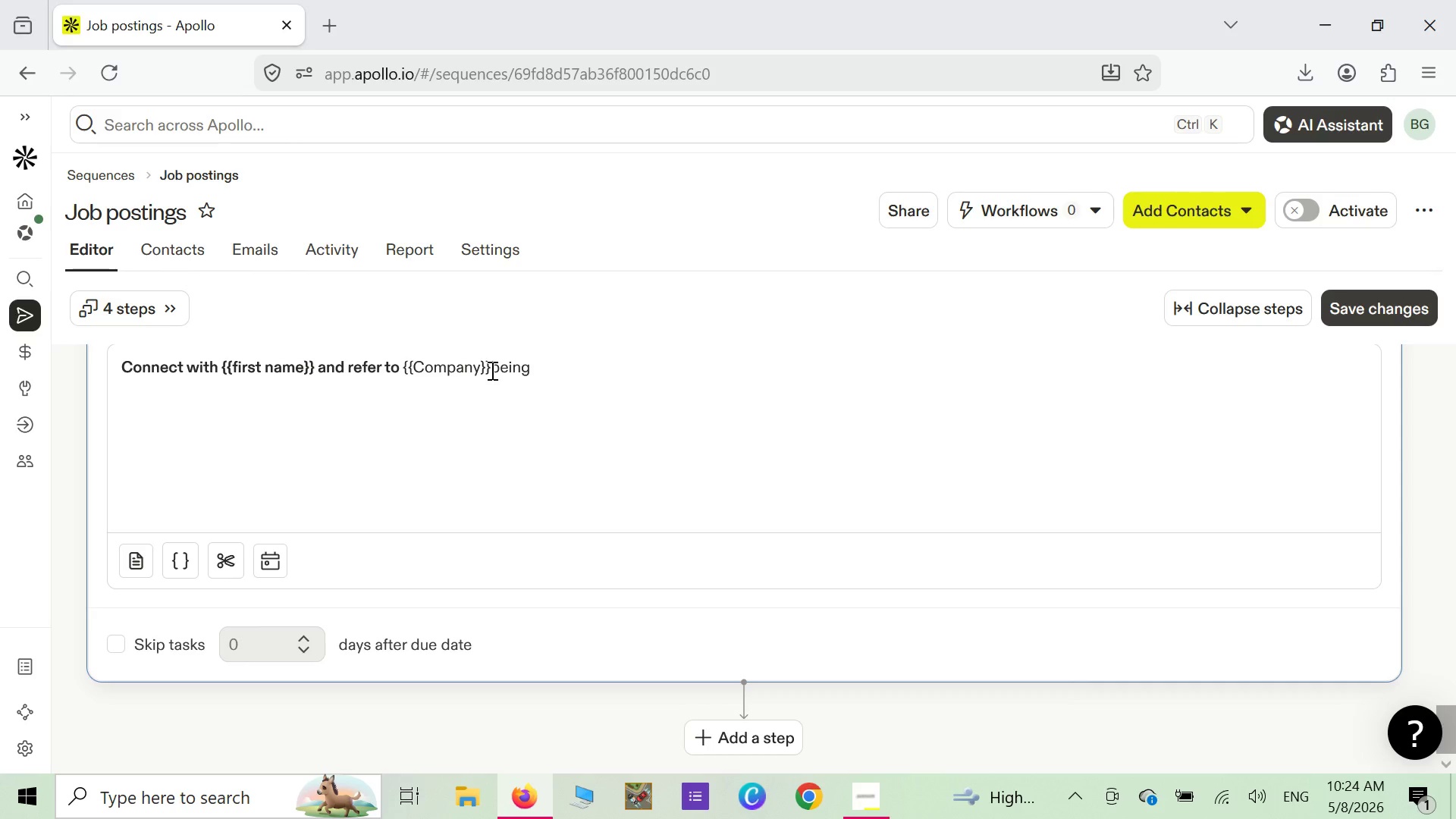 
left_click([491, 370])
 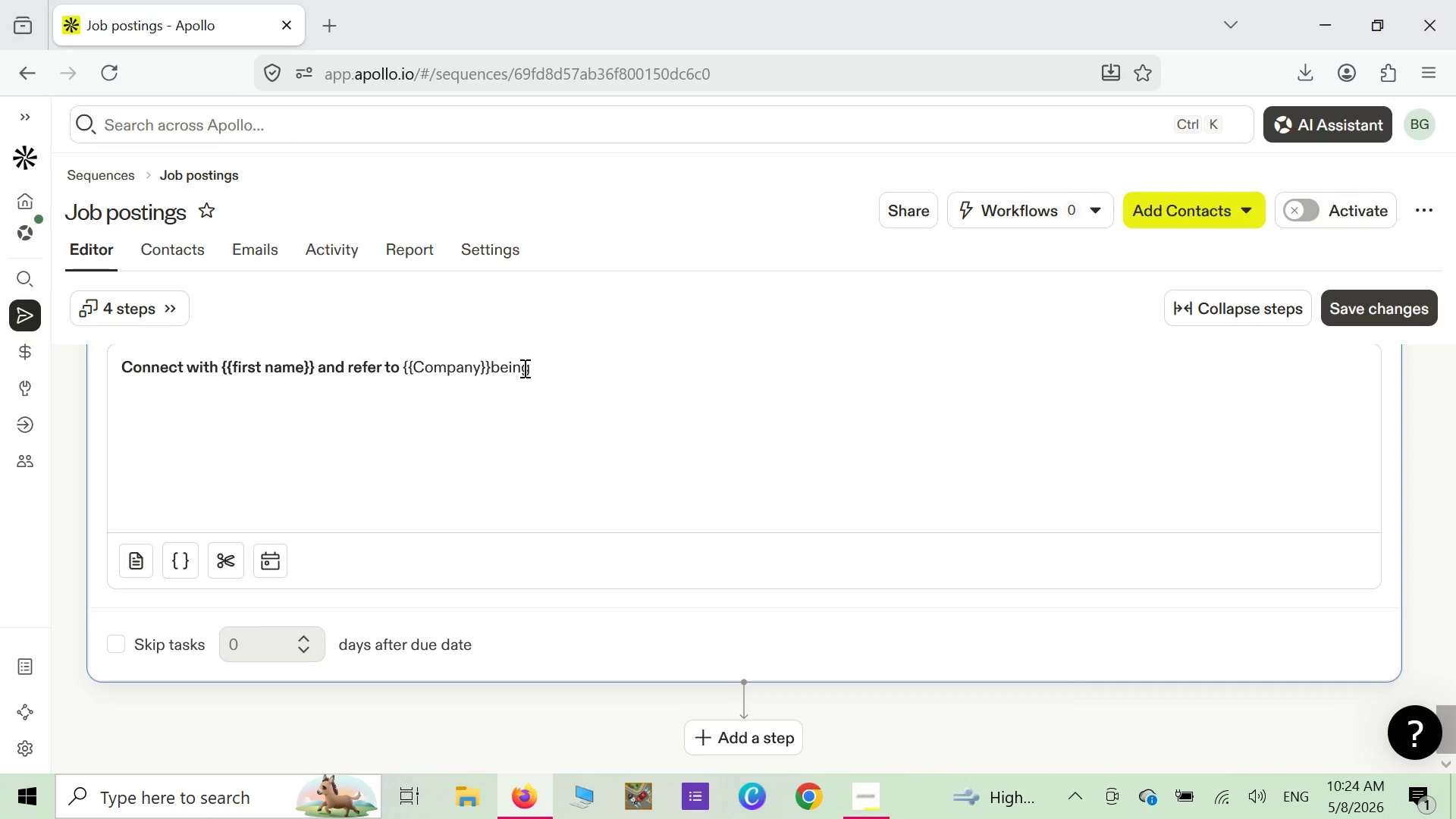 
key(Space)
 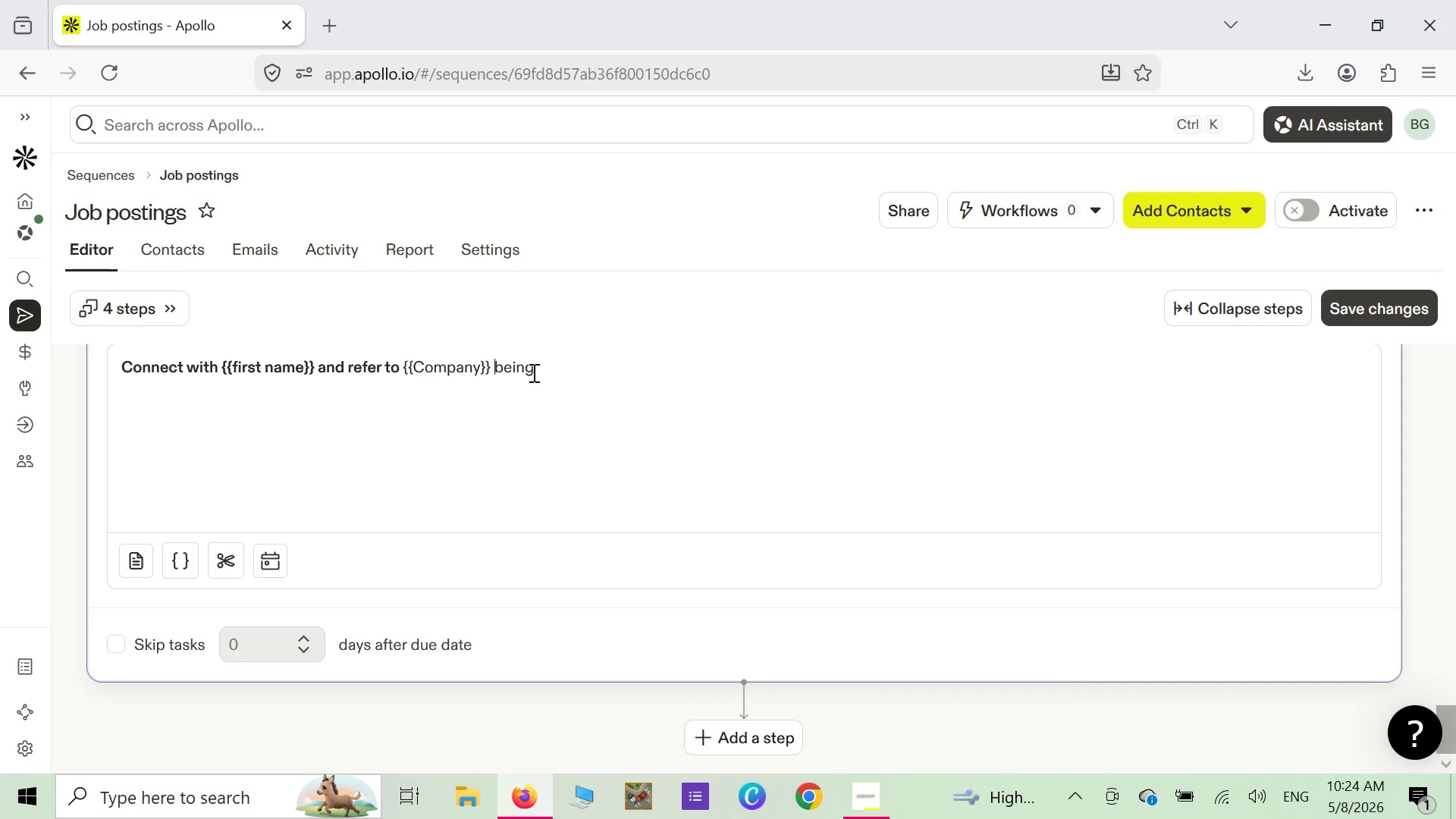 
left_click([534, 372])
 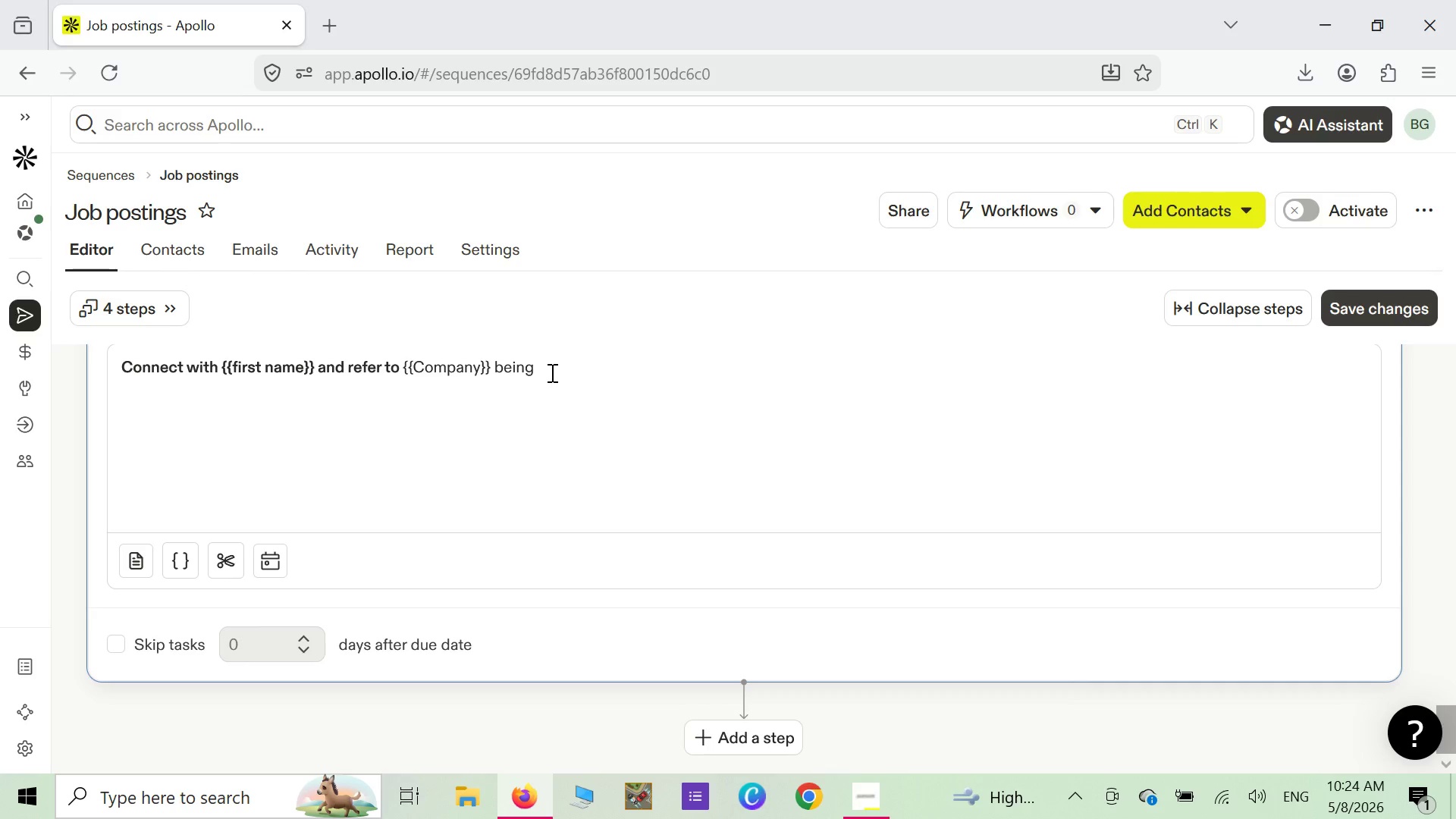 
key(Space)
 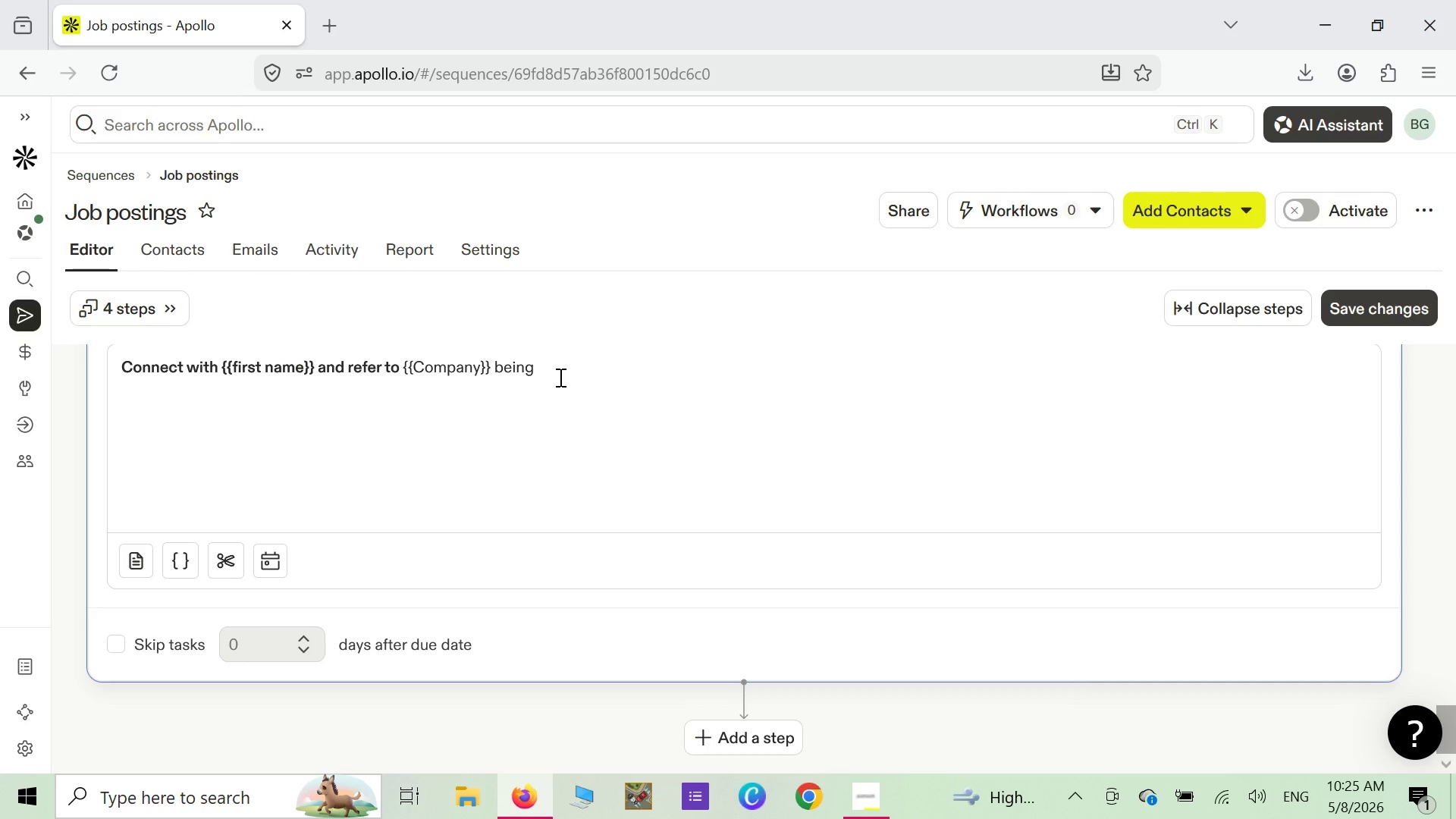 
wait(6.3)
 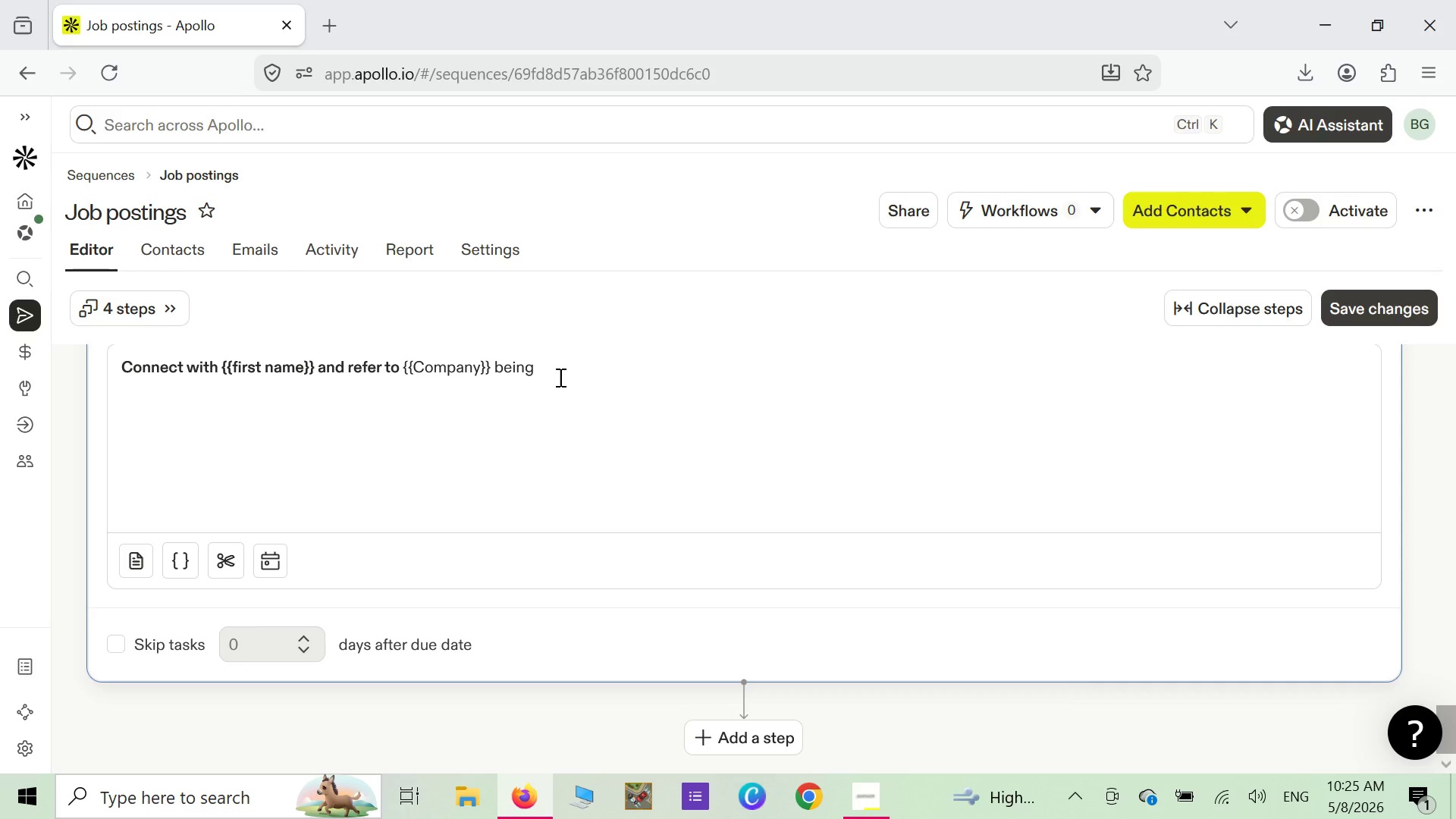 
type(an)
 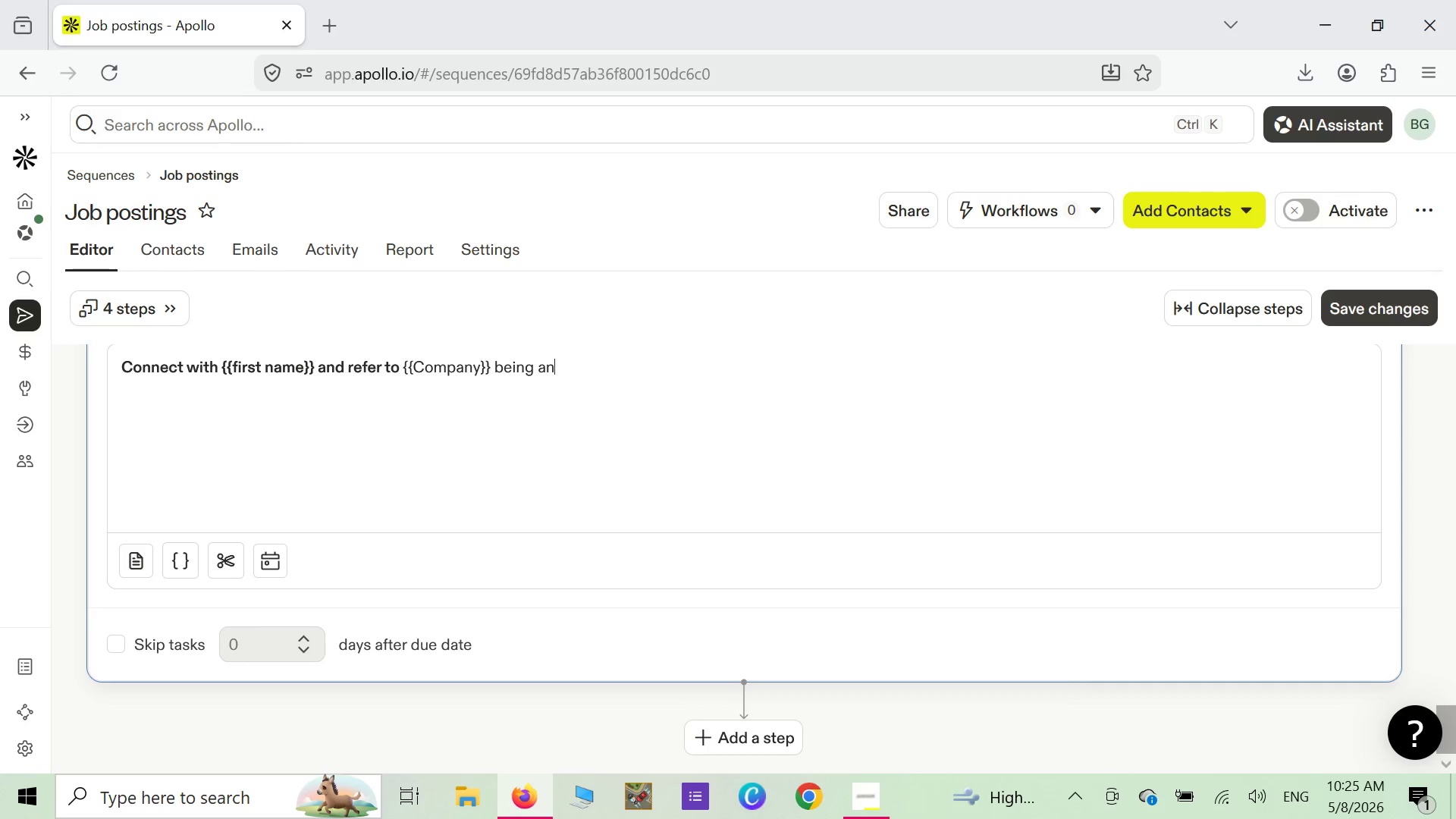 
type( employer)
 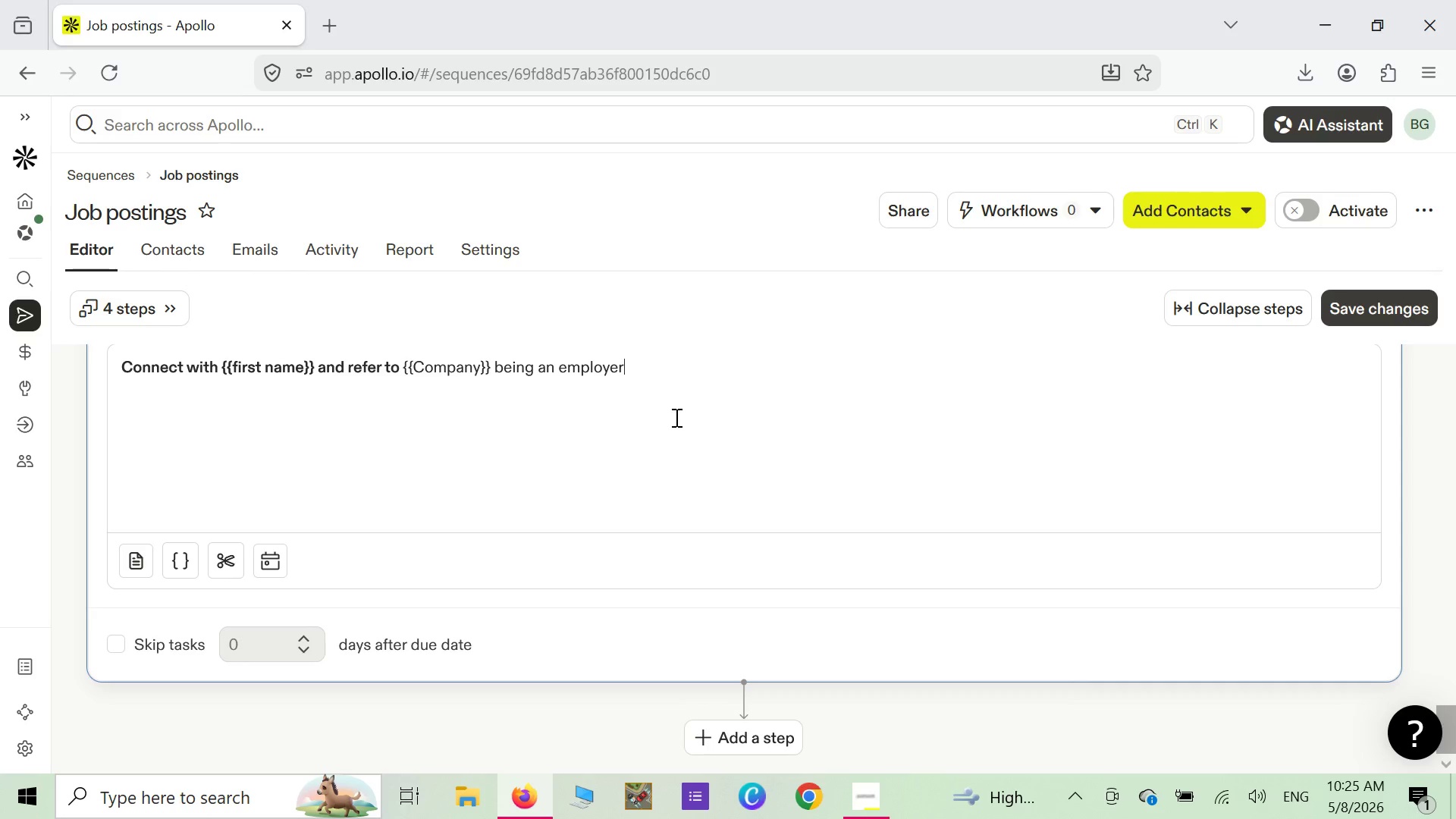 
wait(9.5)
 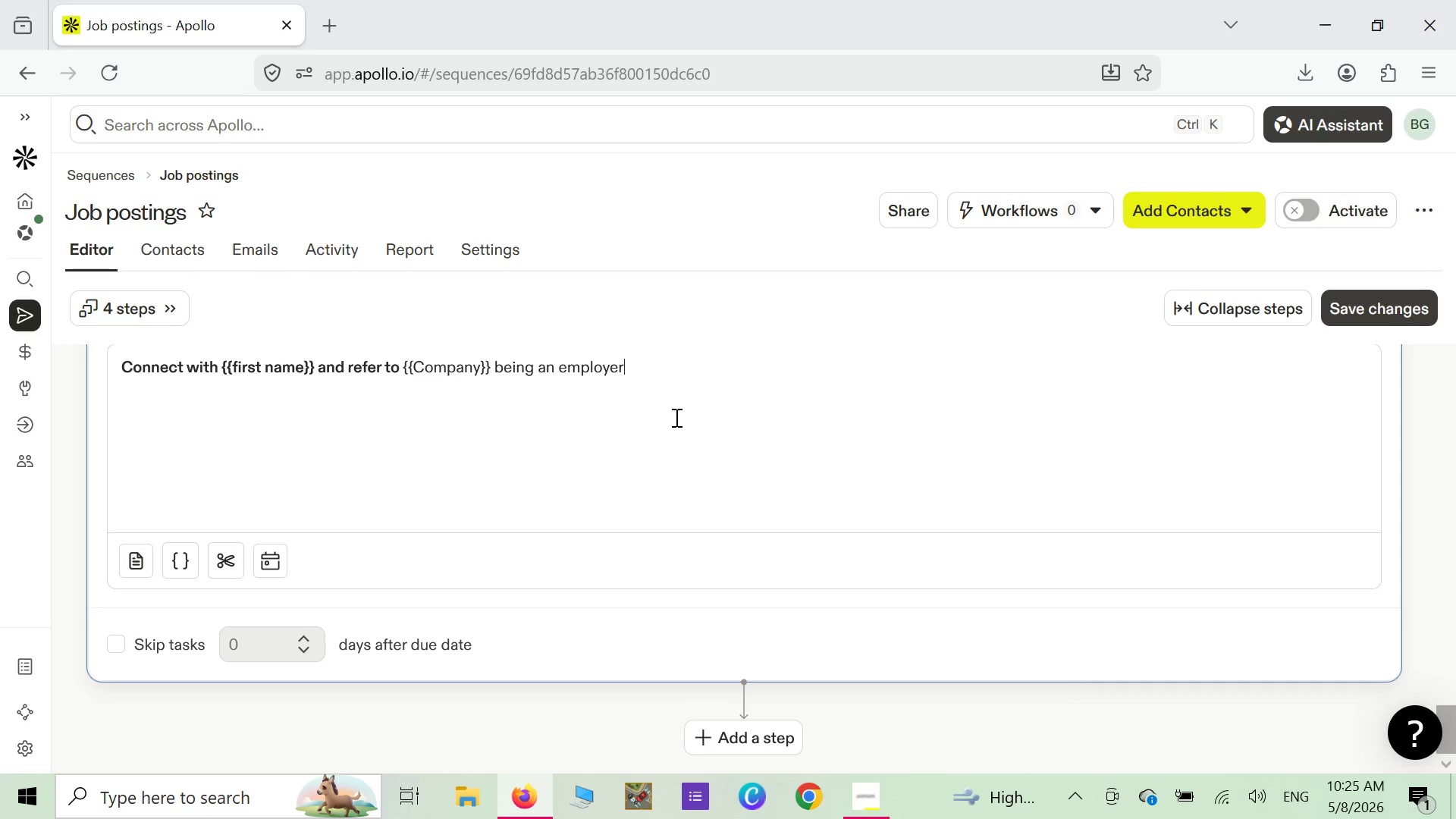 
key(Period)
 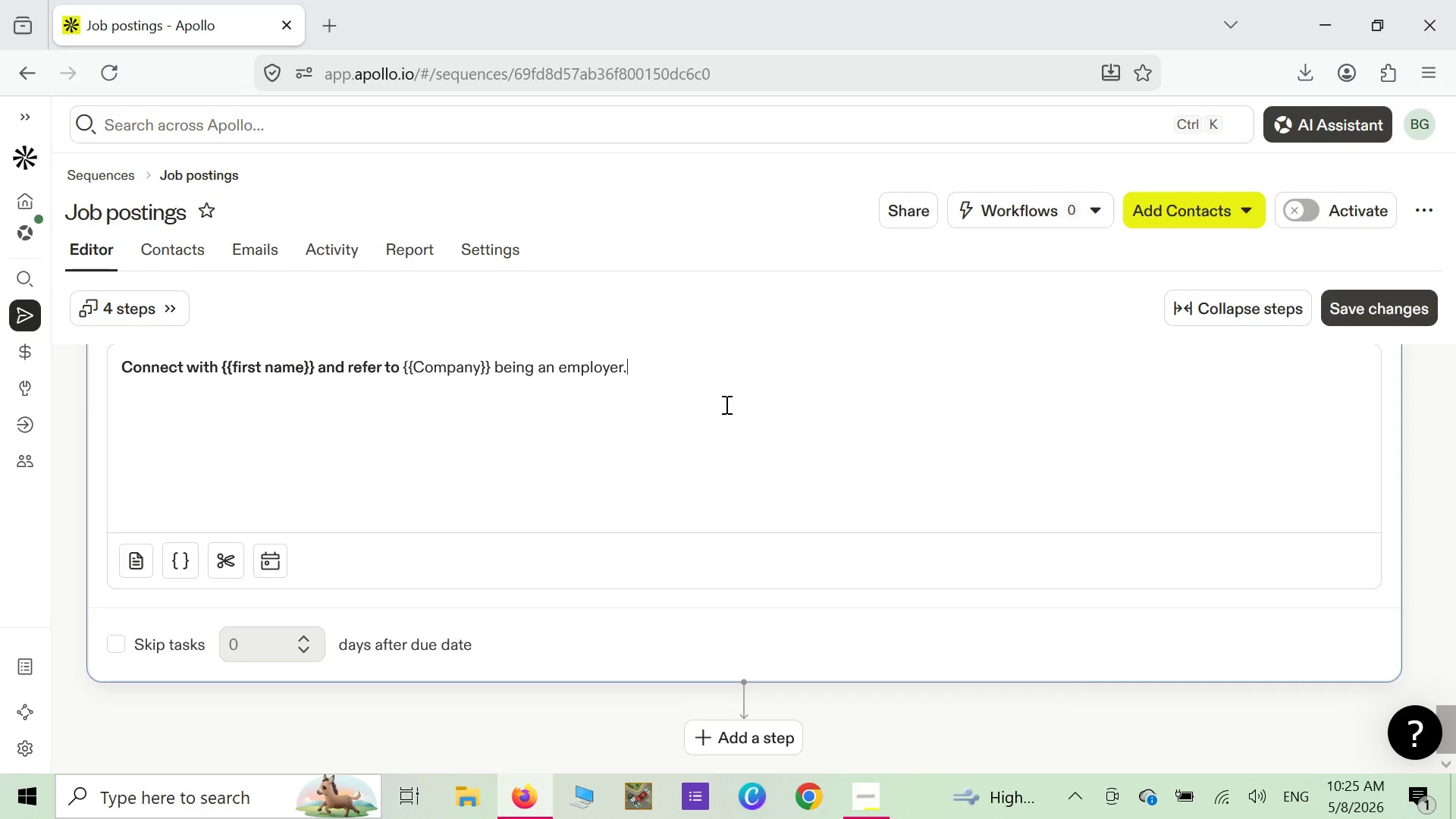 
scroll: coordinate [723, 406], scroll_direction: down, amount: 6.0
 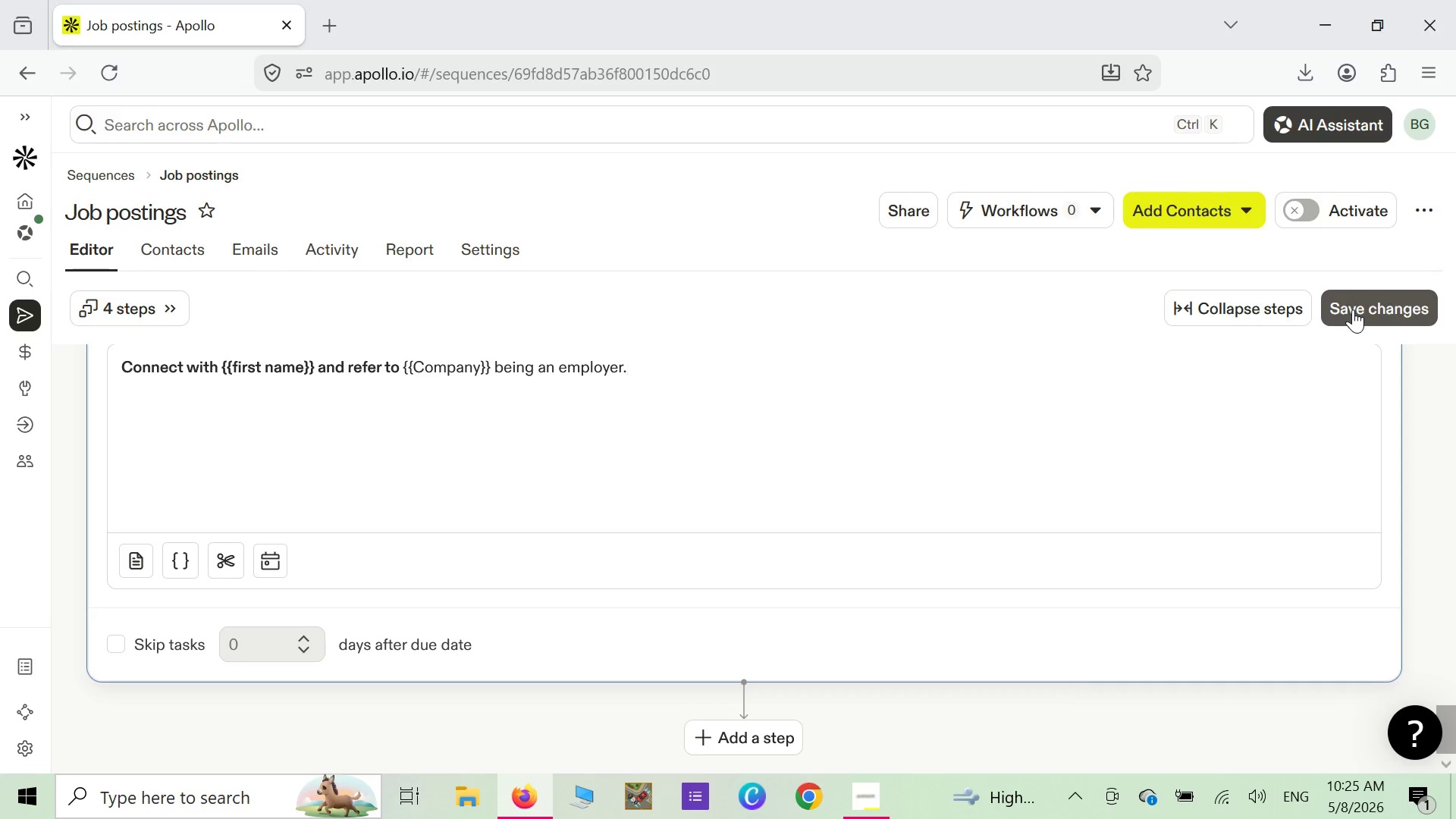 
left_click([1354, 309])
 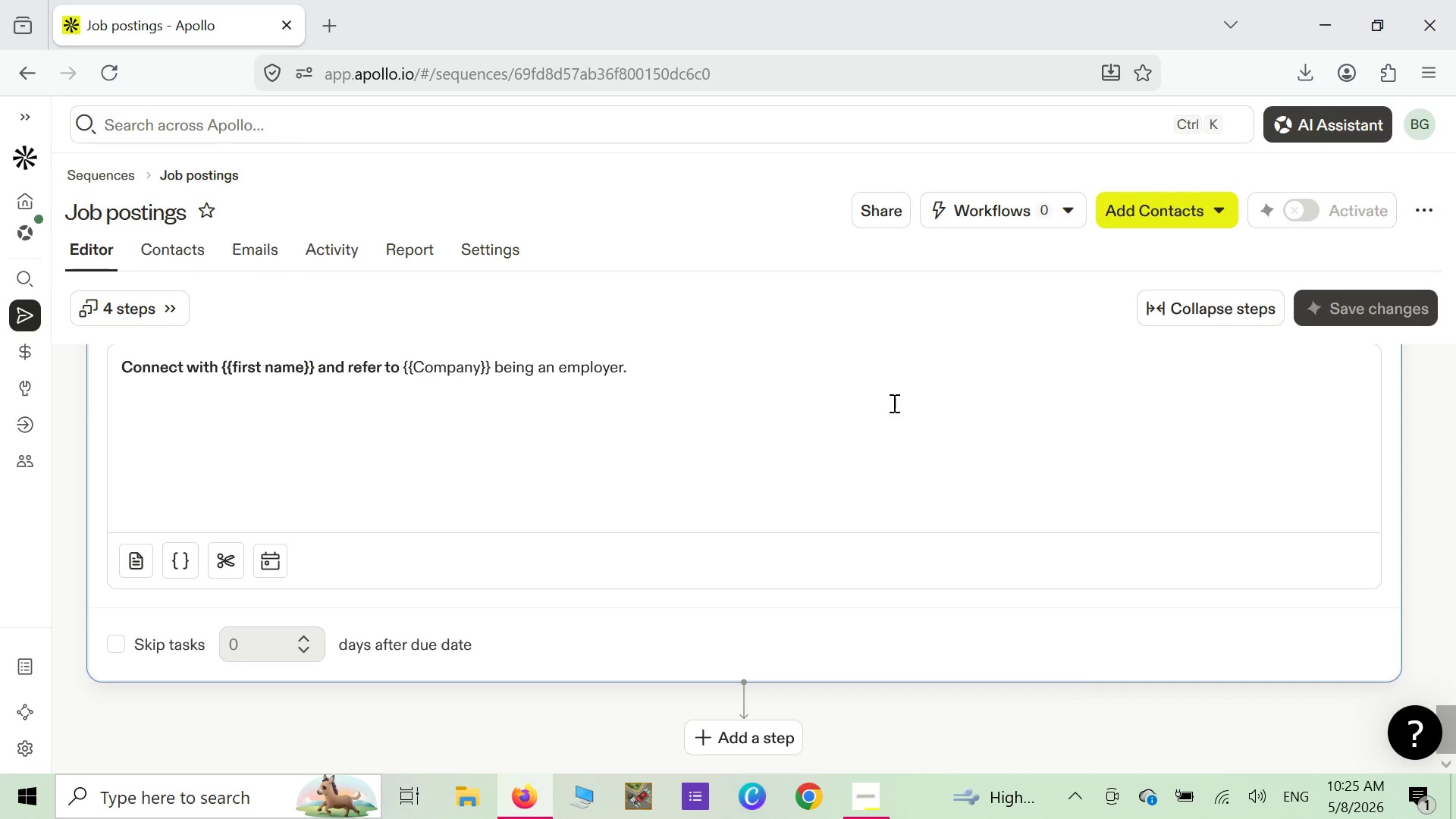 
scroll: coordinate [837, 403], scroll_direction: up, amount: 2.0
 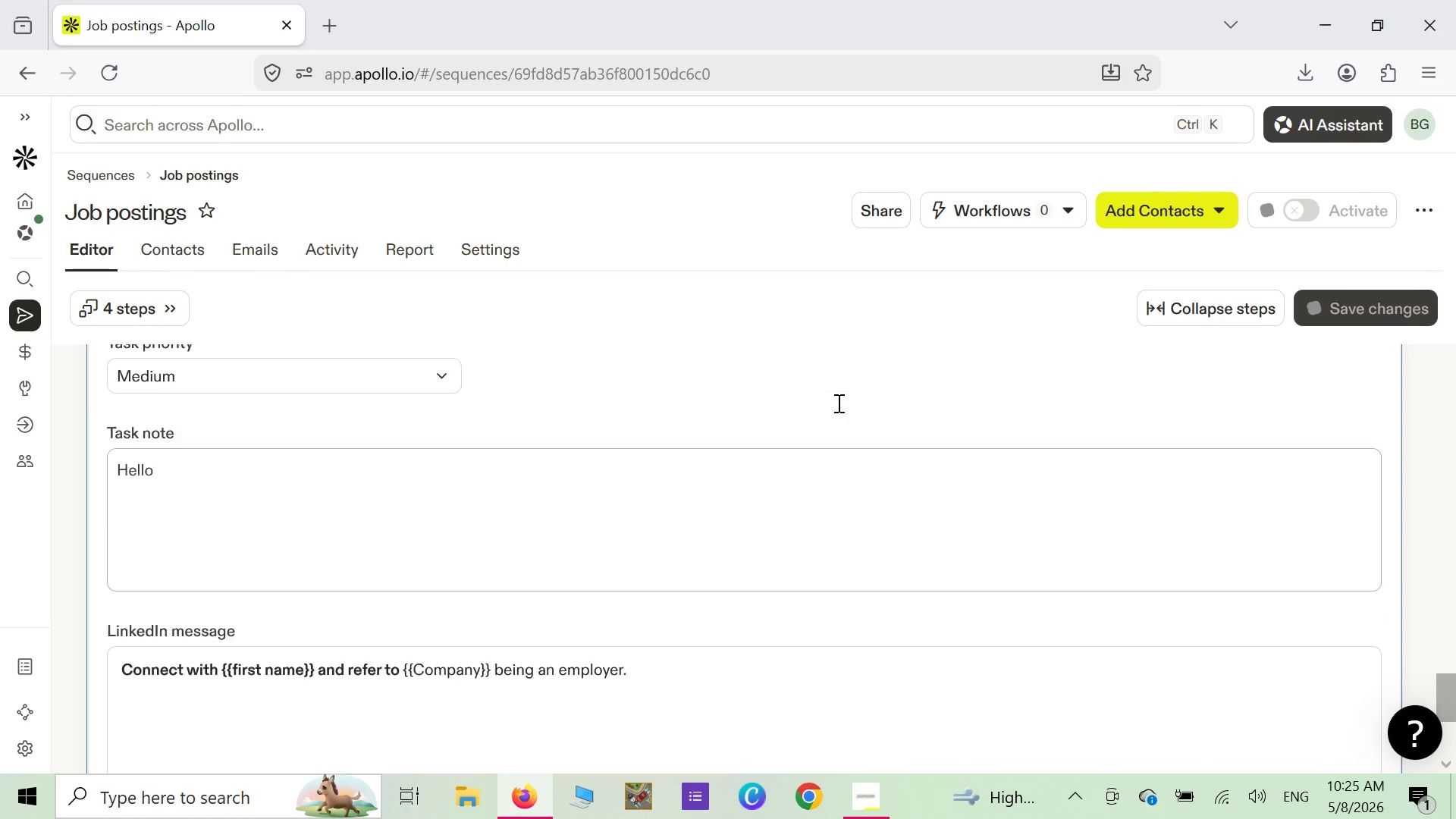 
scroll: coordinate [837, 403], scroll_direction: down, amount: 1.0
 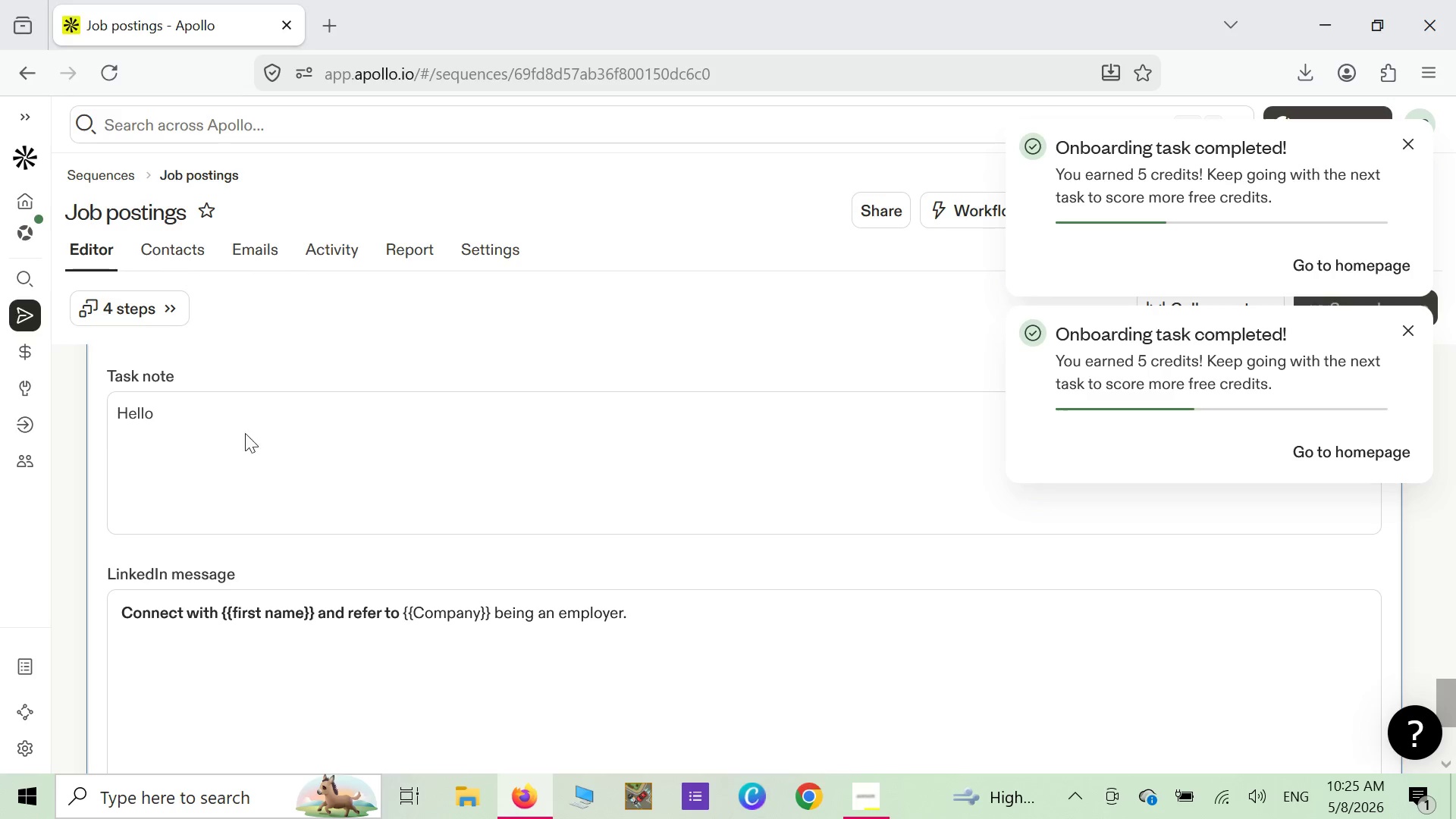 
wait(5.02)
 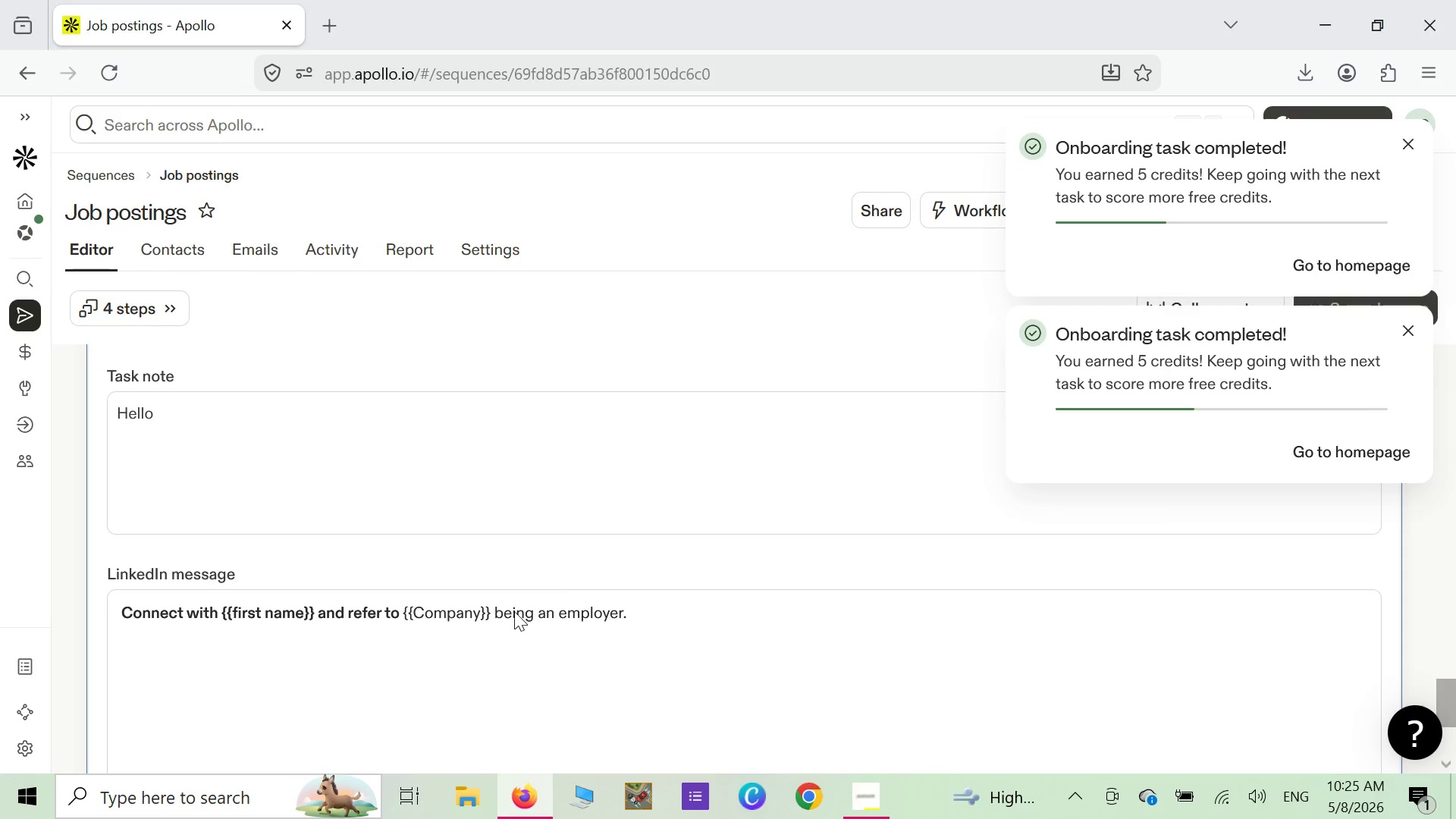 
left_click([206, 405])
 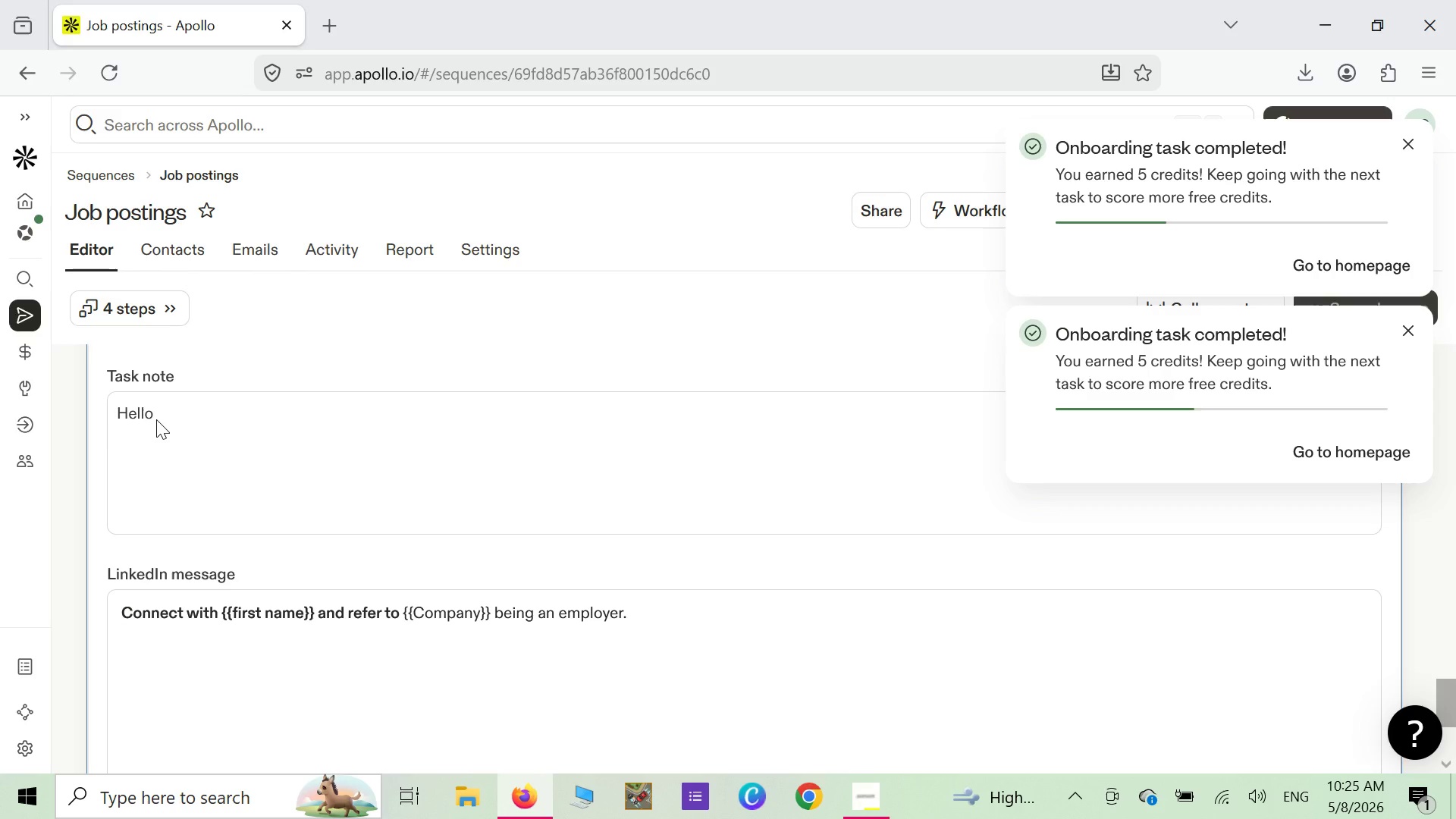 
left_click([156, 419])
 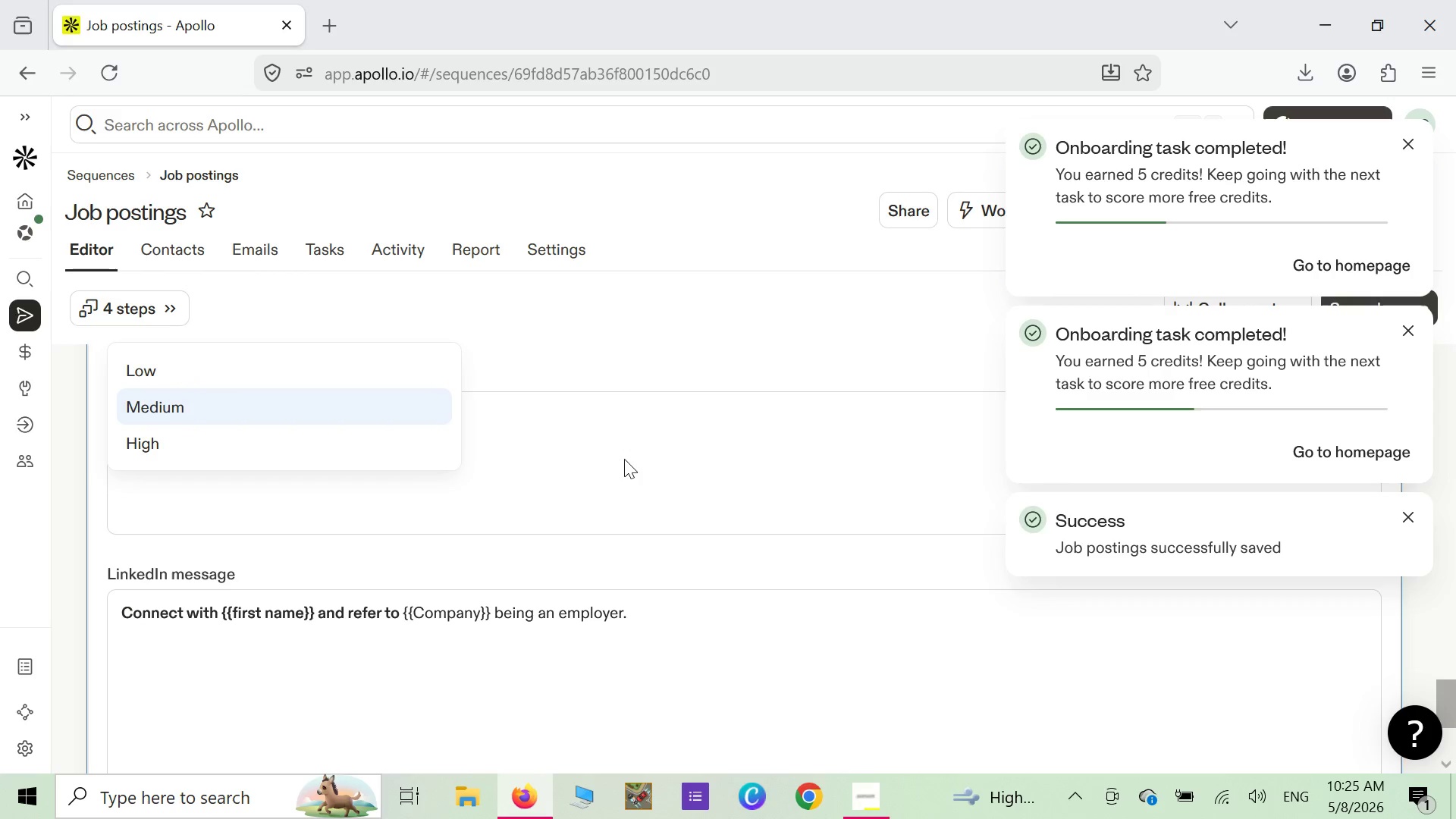 
left_click([591, 467])
 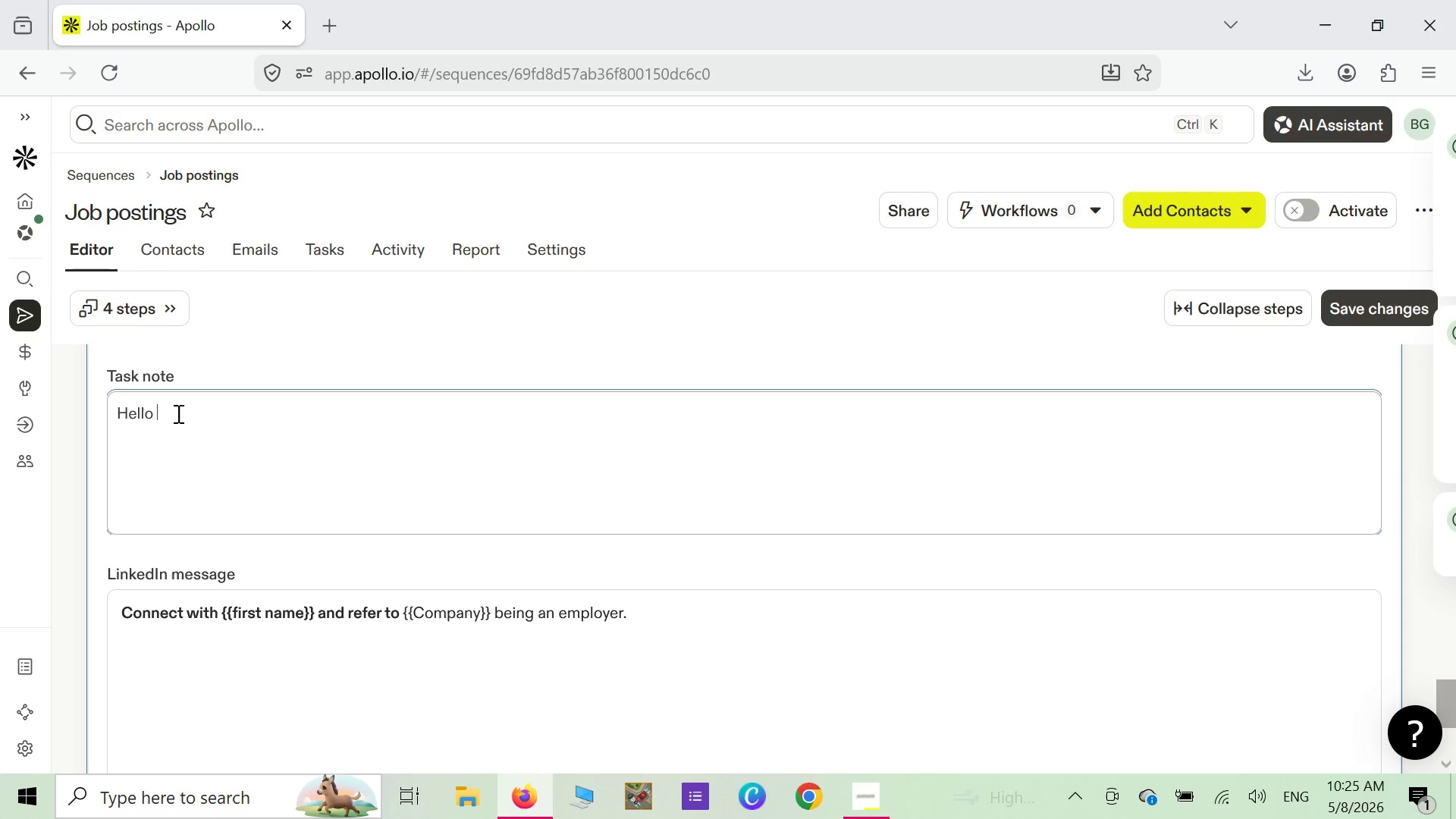 
left_click_drag(start_coordinate=[164, 413], to_coordinate=[115, 399])
 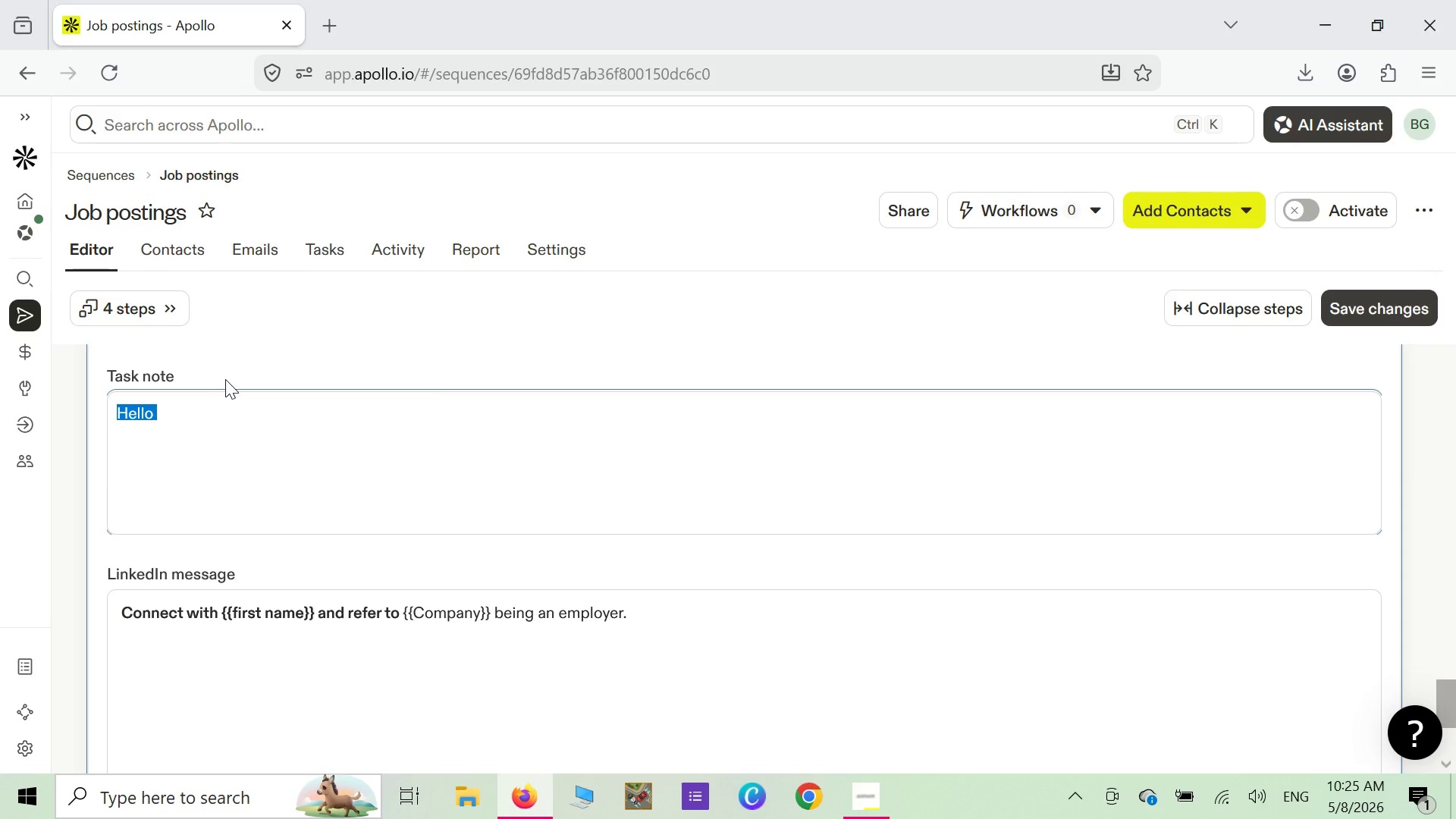 
key(Backspace)
 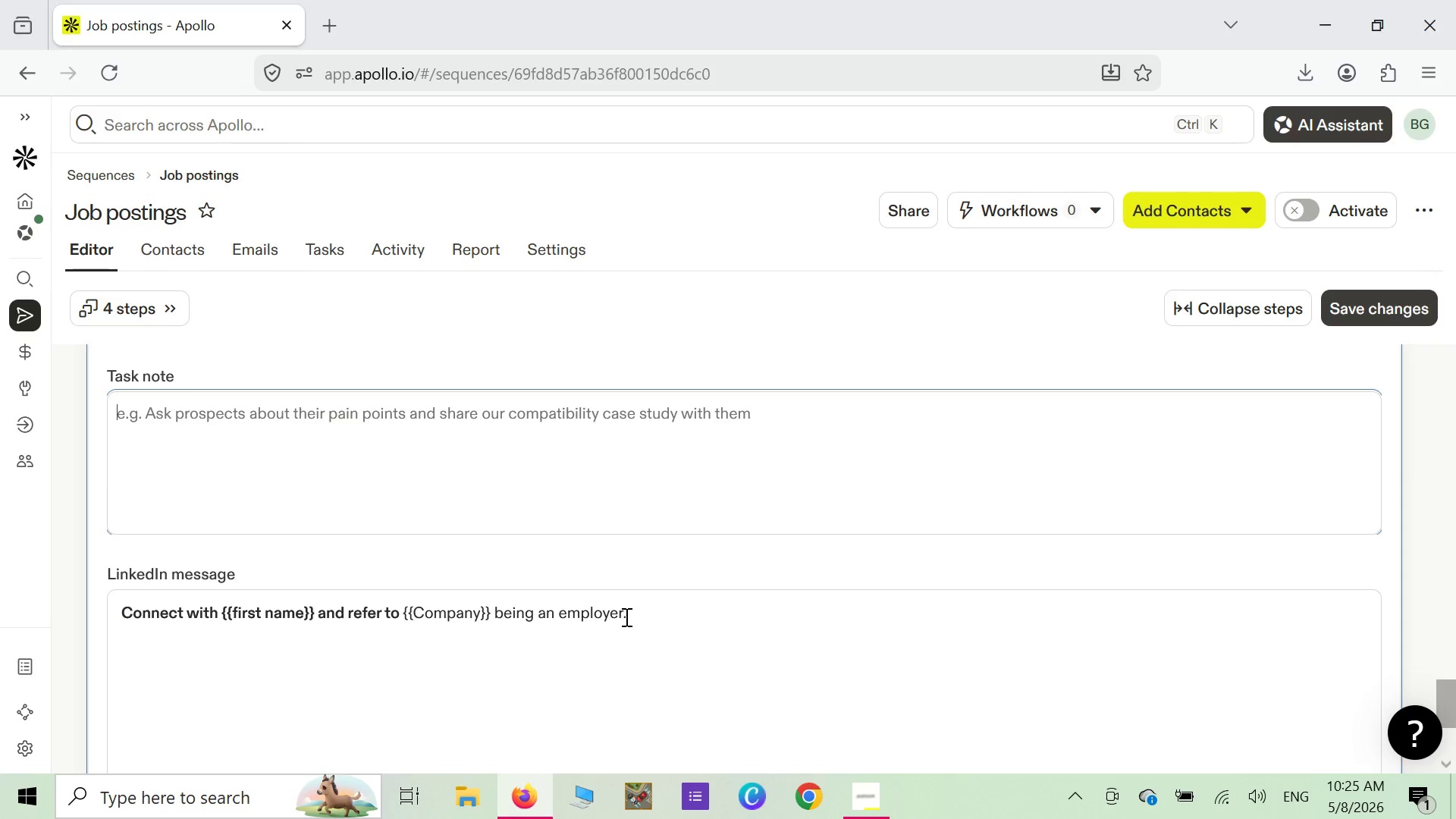 
left_click_drag(start_coordinate=[626, 619], to_coordinate=[109, 611])
 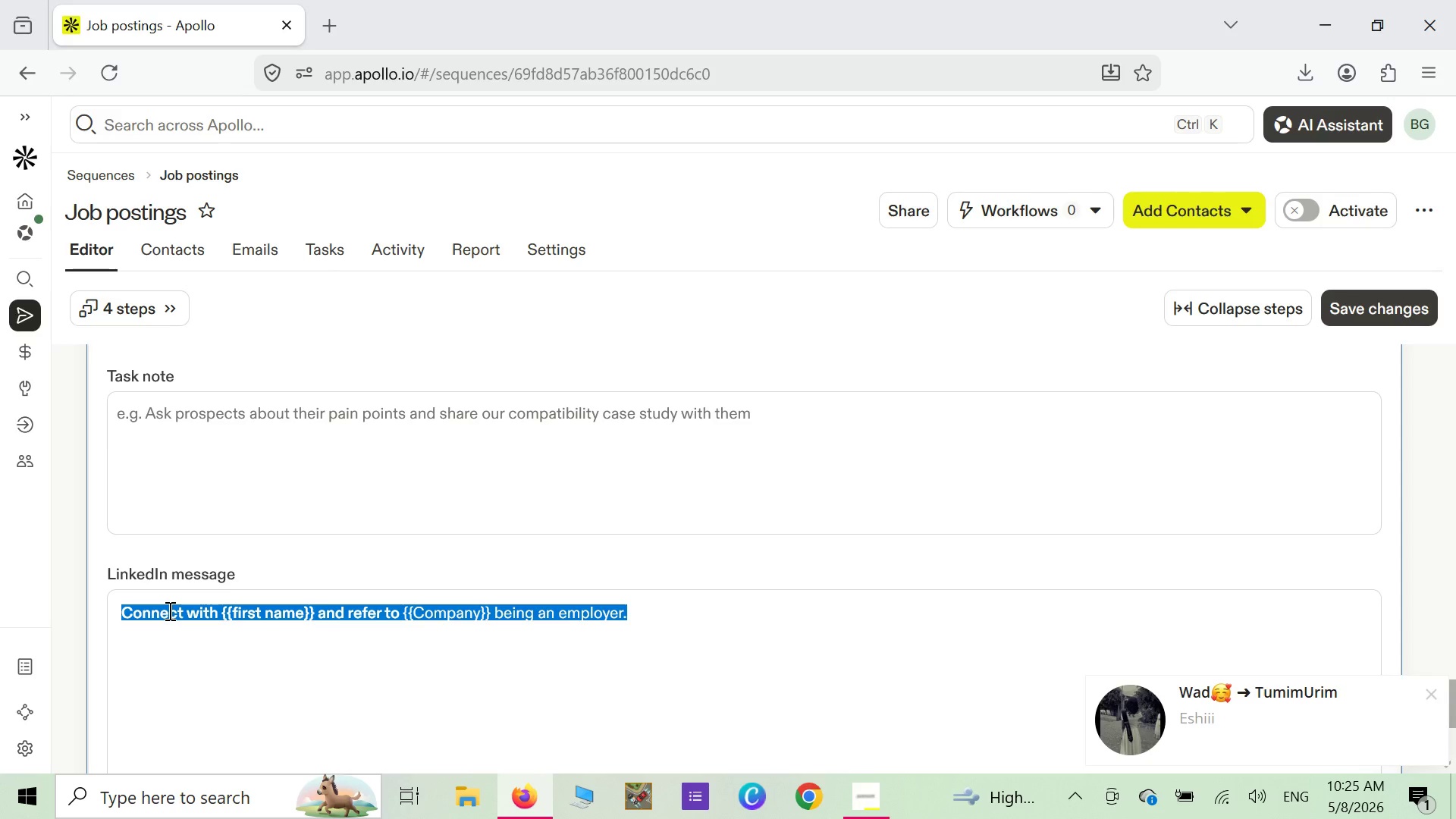 
right_click([168, 610])
 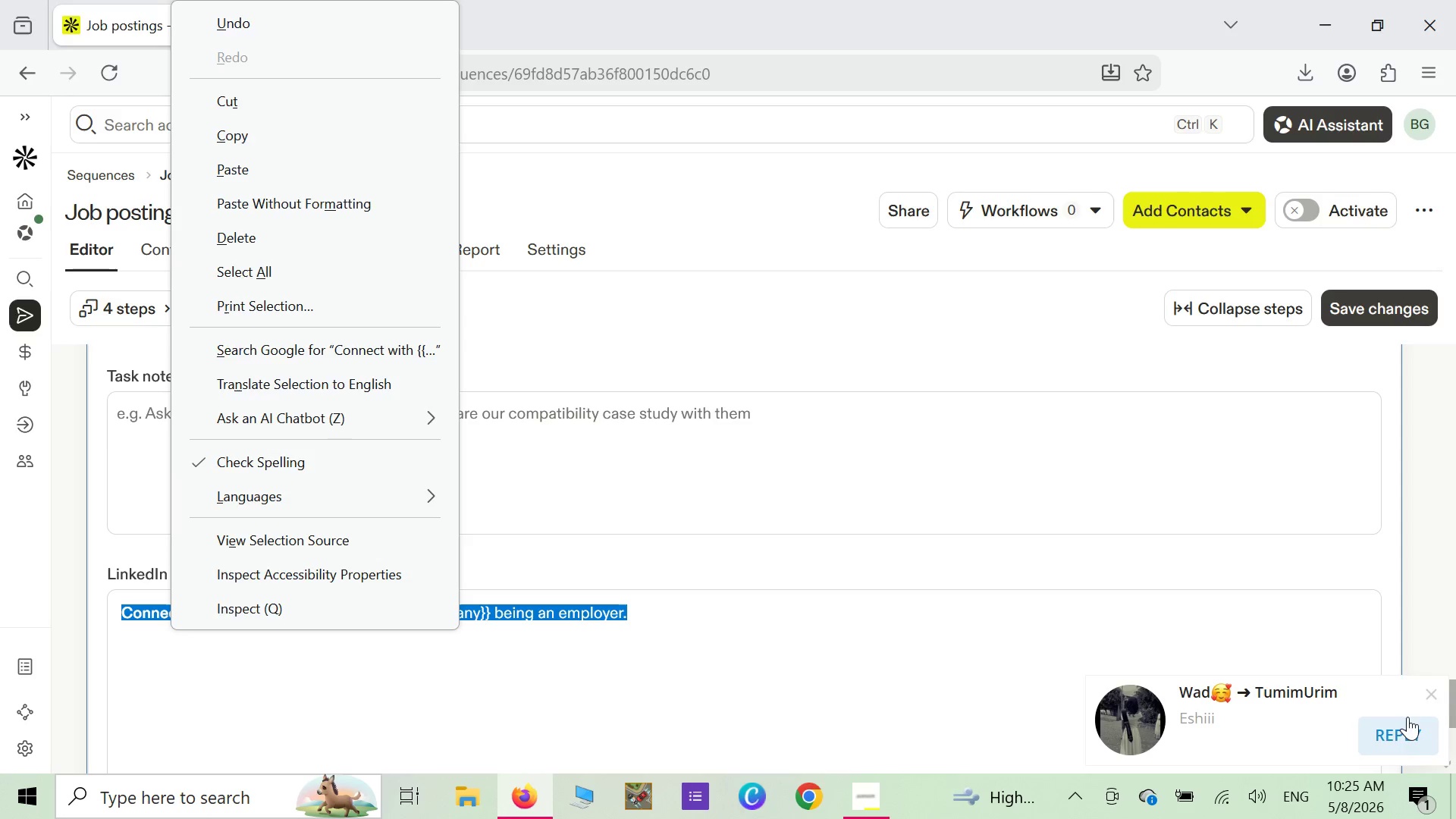 
left_click([1429, 689])
 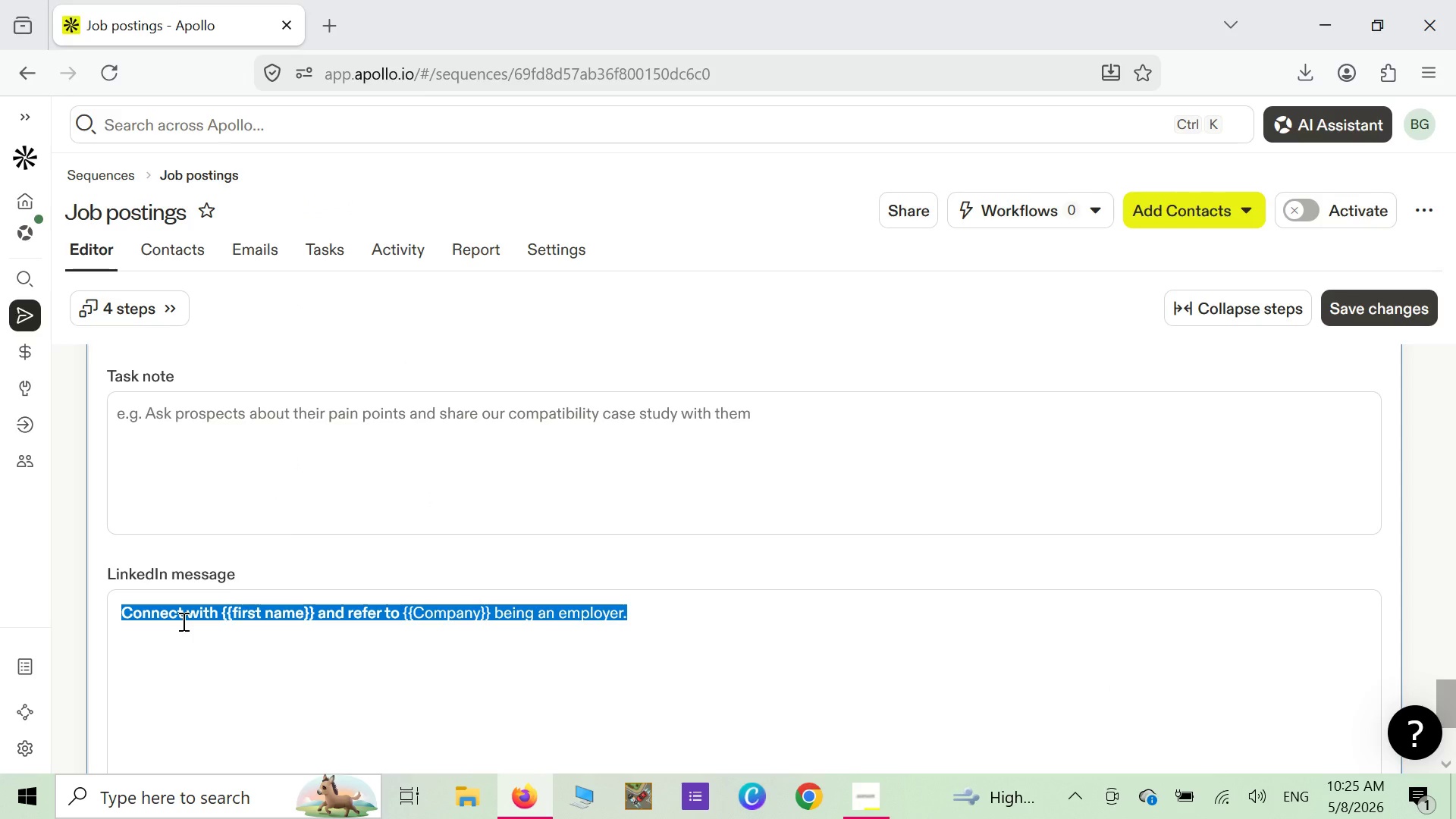 
right_click([182, 621])
 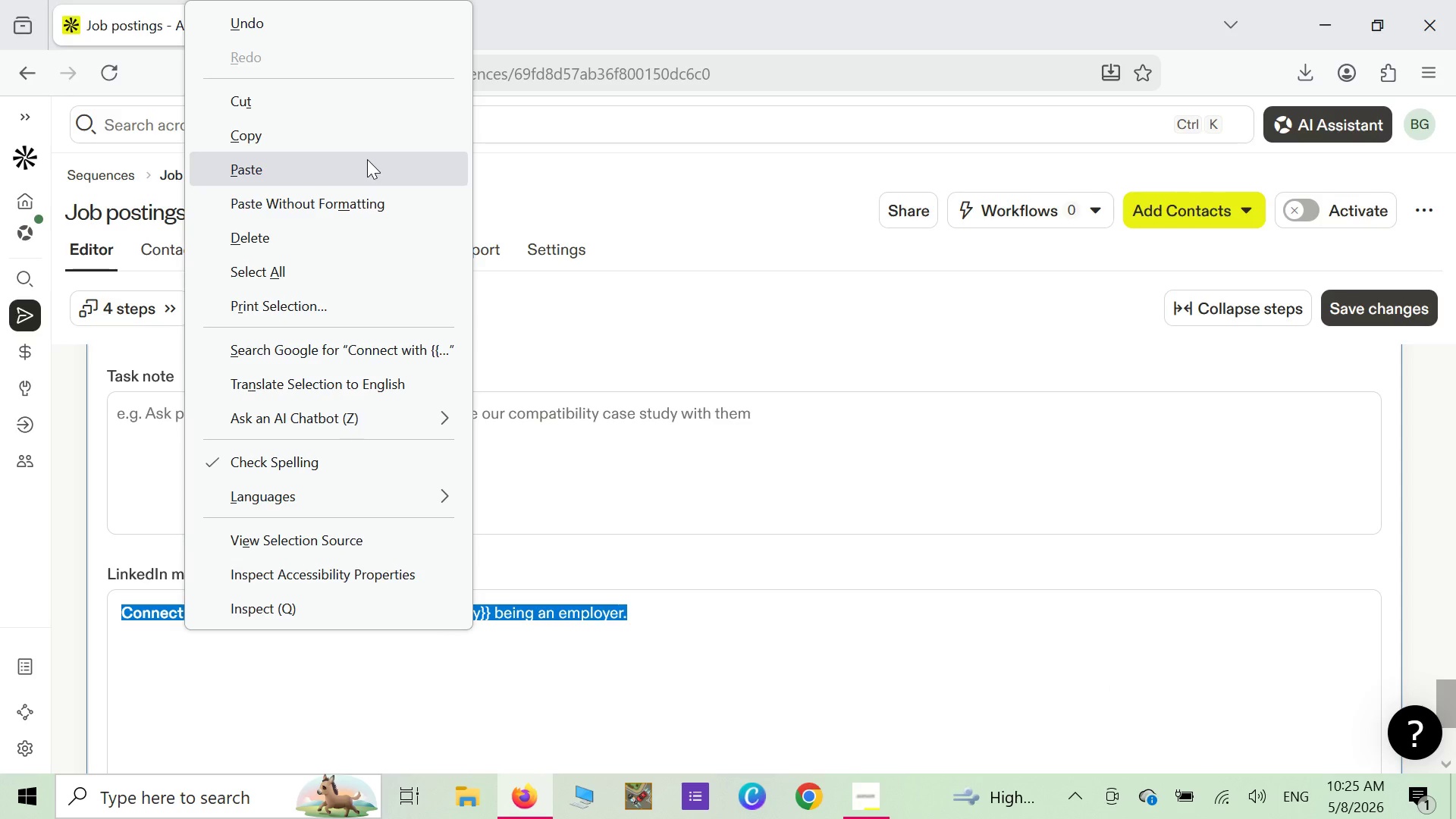 
left_click([386, 124])
 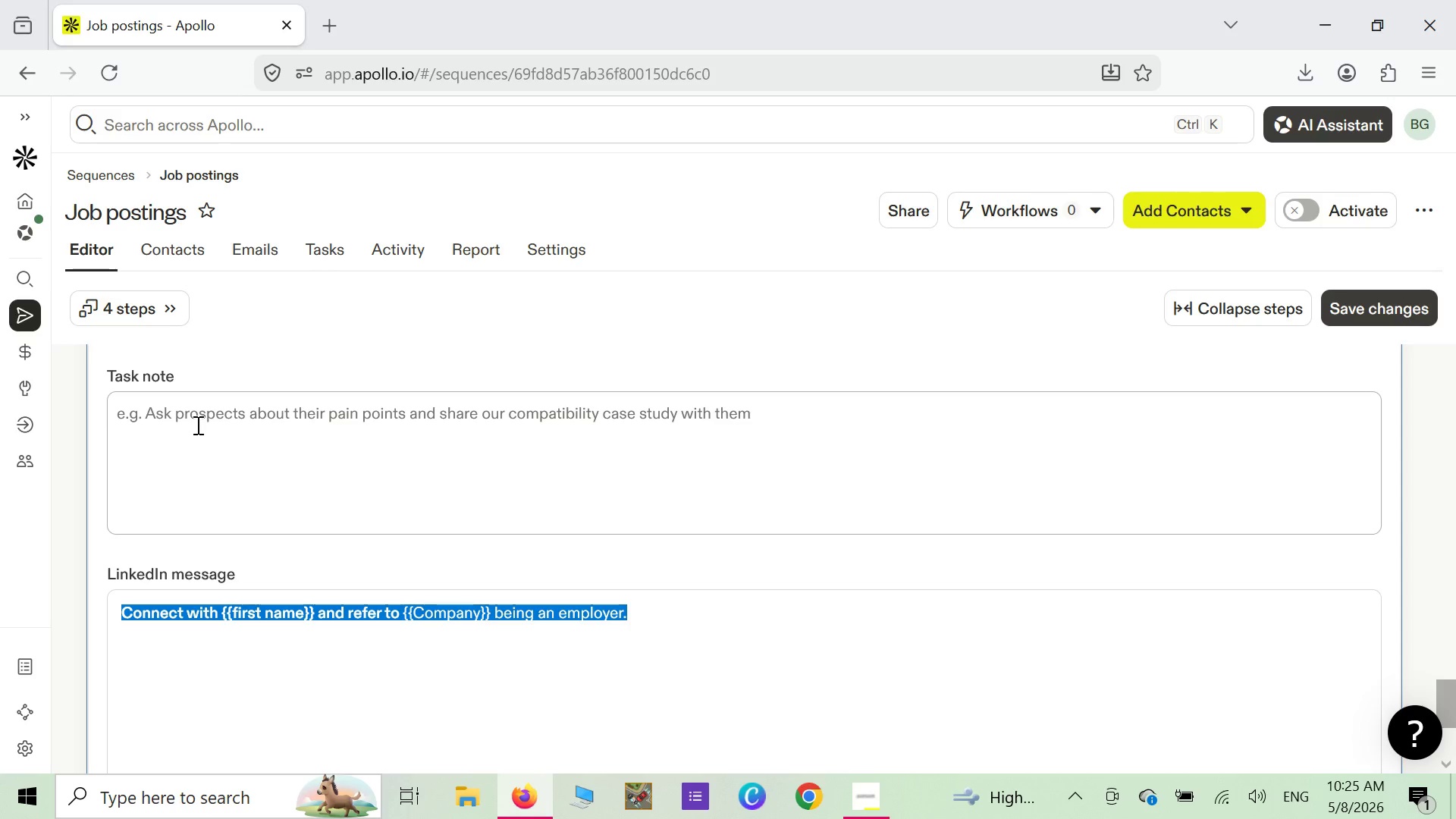 
right_click([196, 425])
 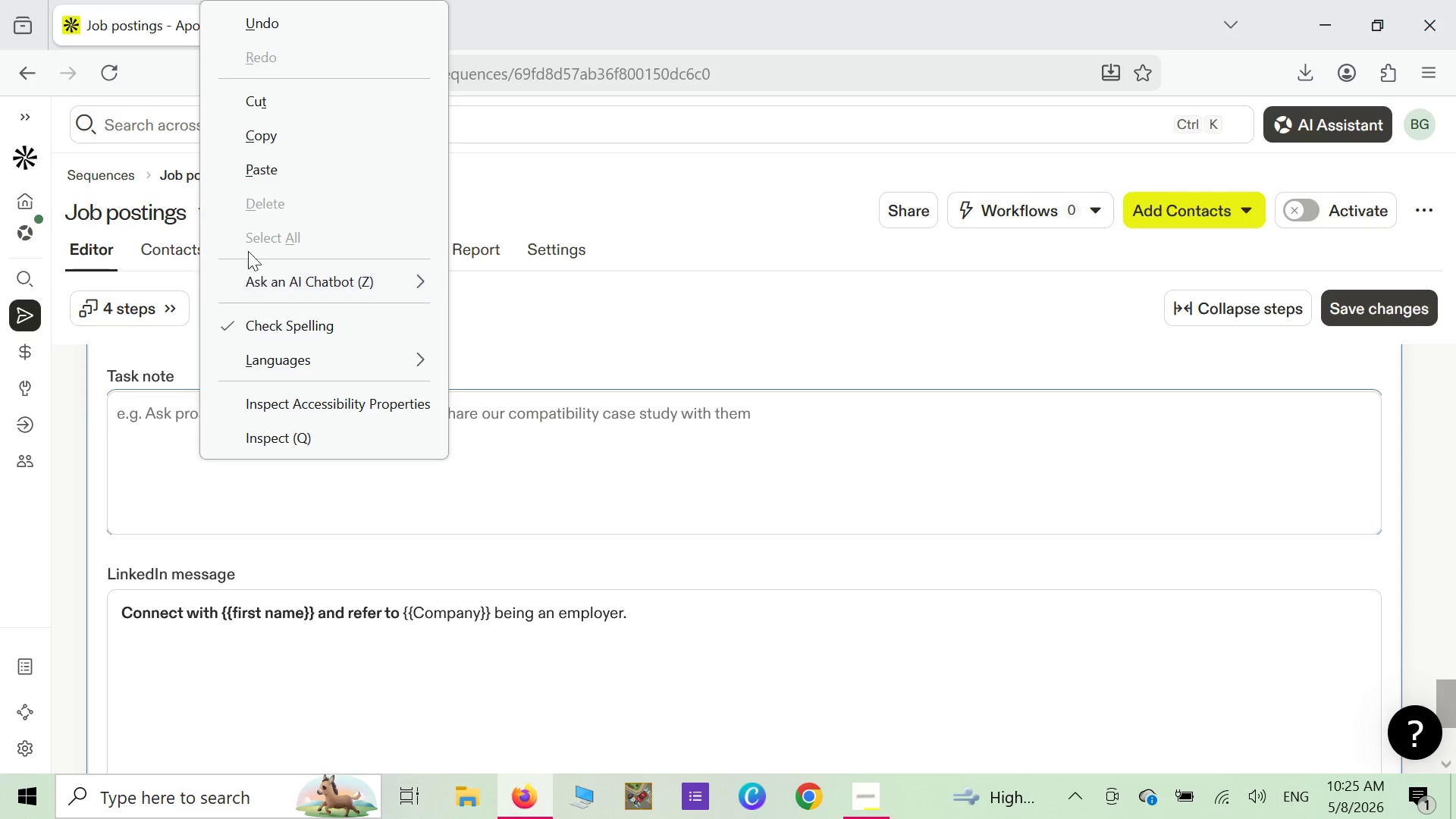 
left_click([336, 185])
 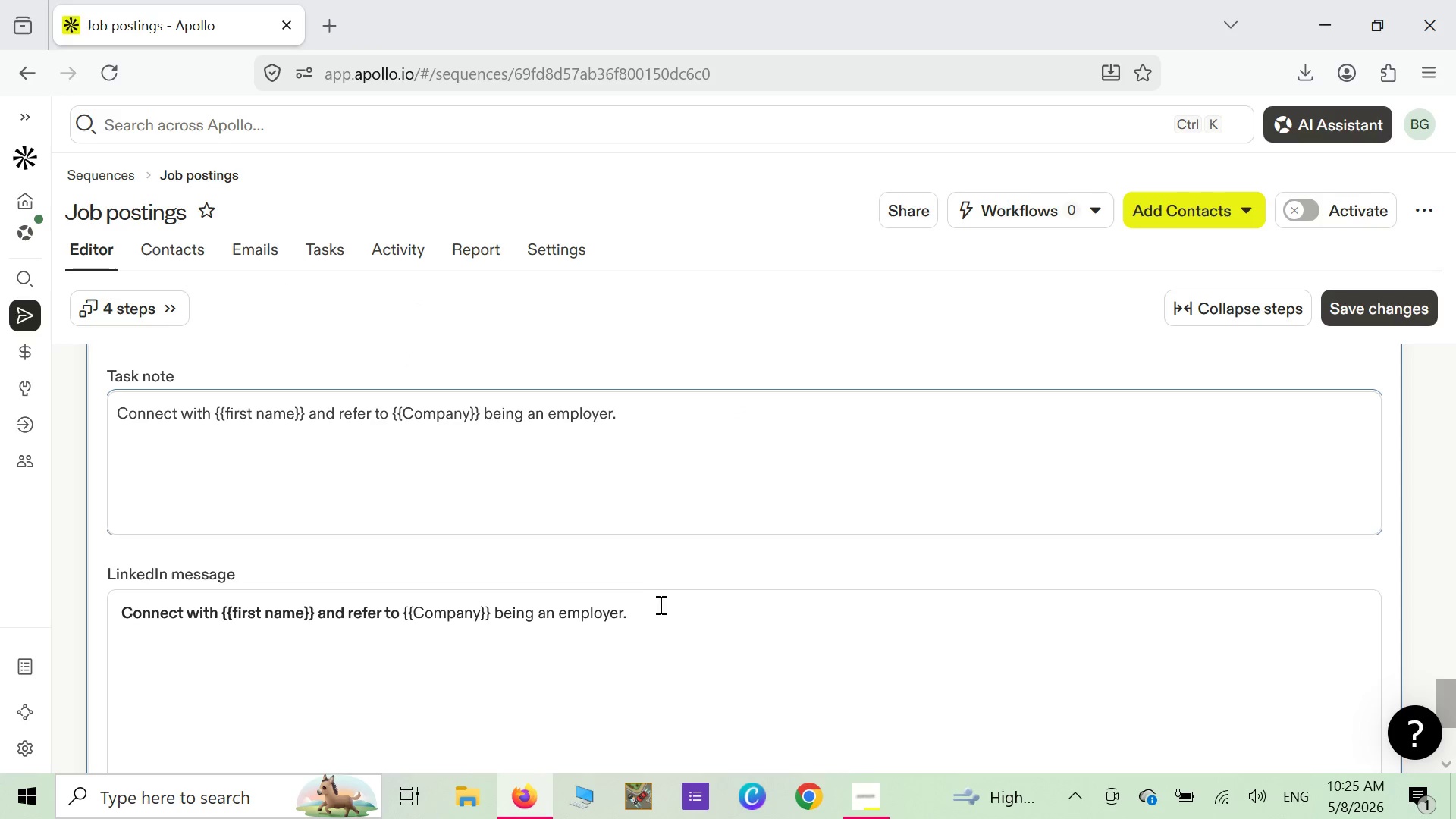 
left_click([645, 613])
 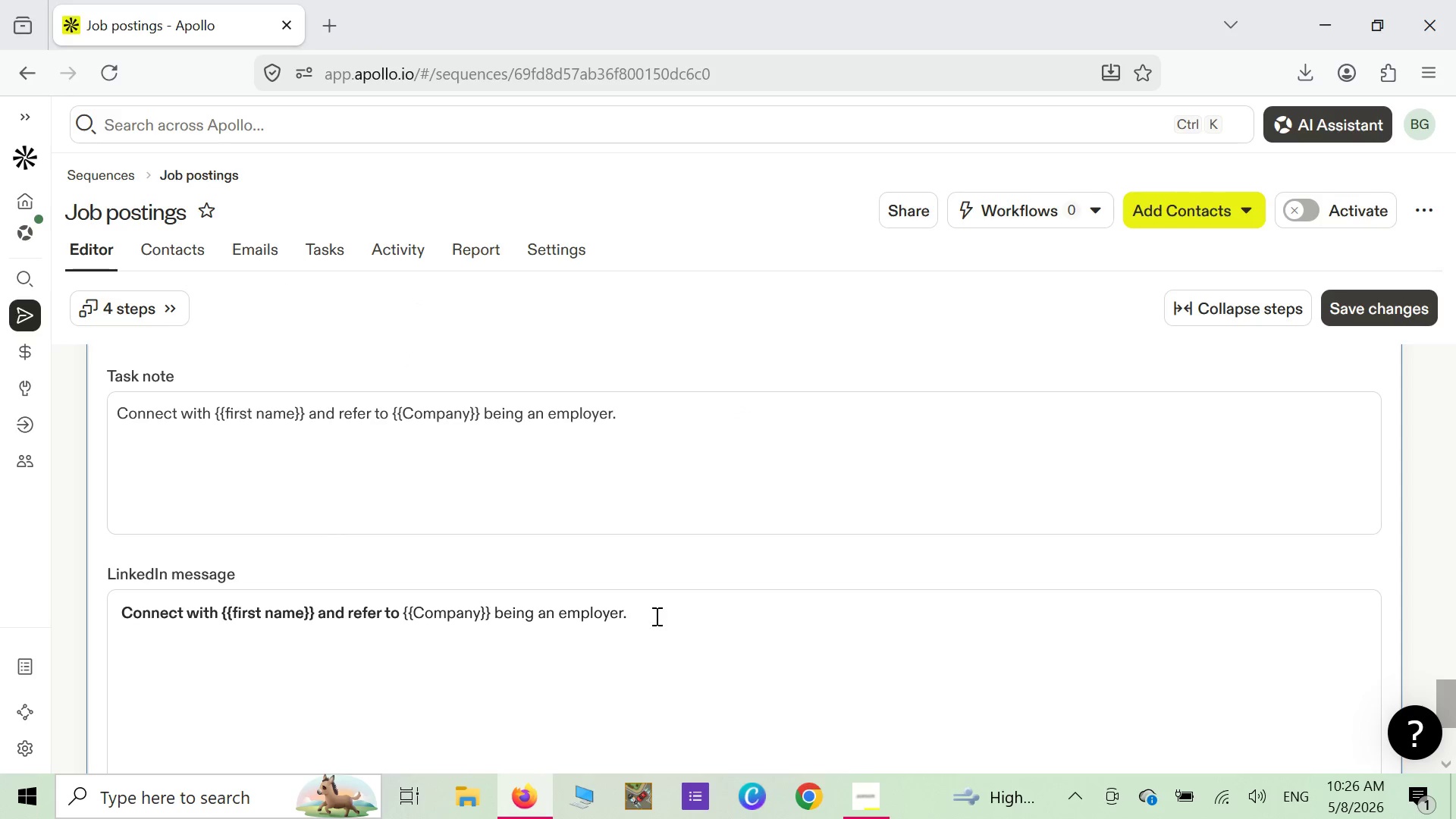 
hold_key(key=Backspace, duration=1.5)
 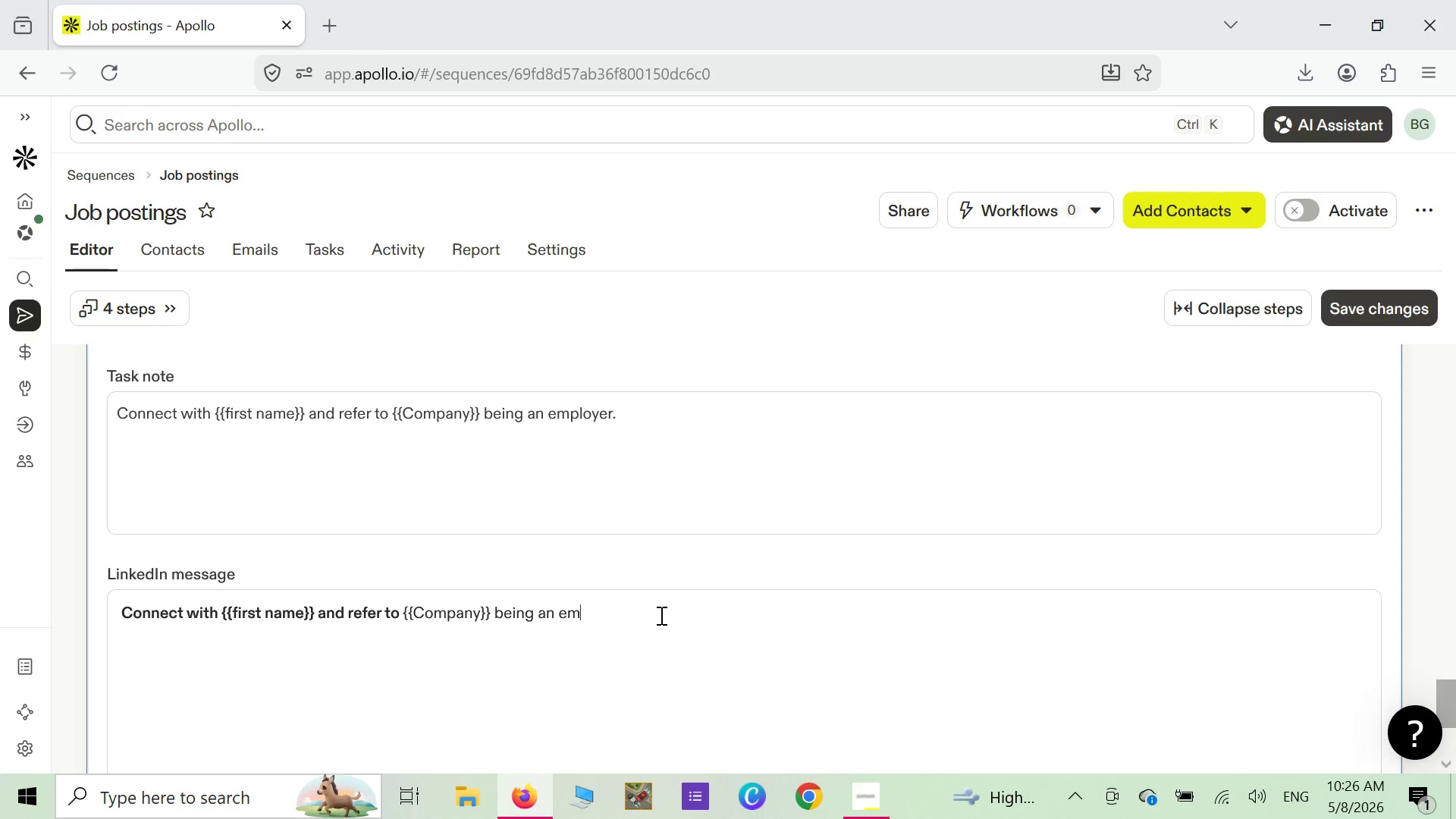 
hold_key(key=Backspace, duration=0.62)
 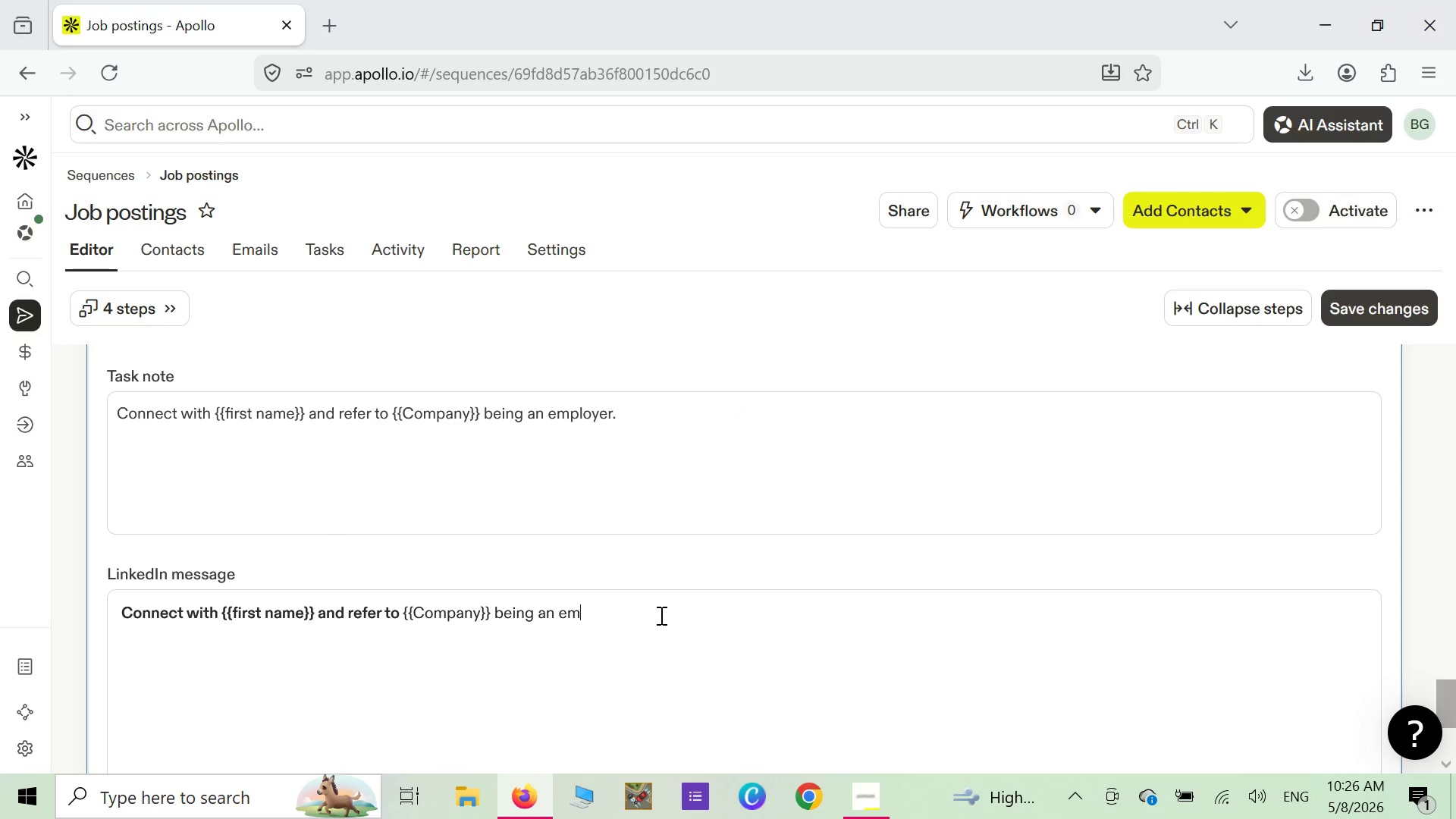 
key(Backspace)
 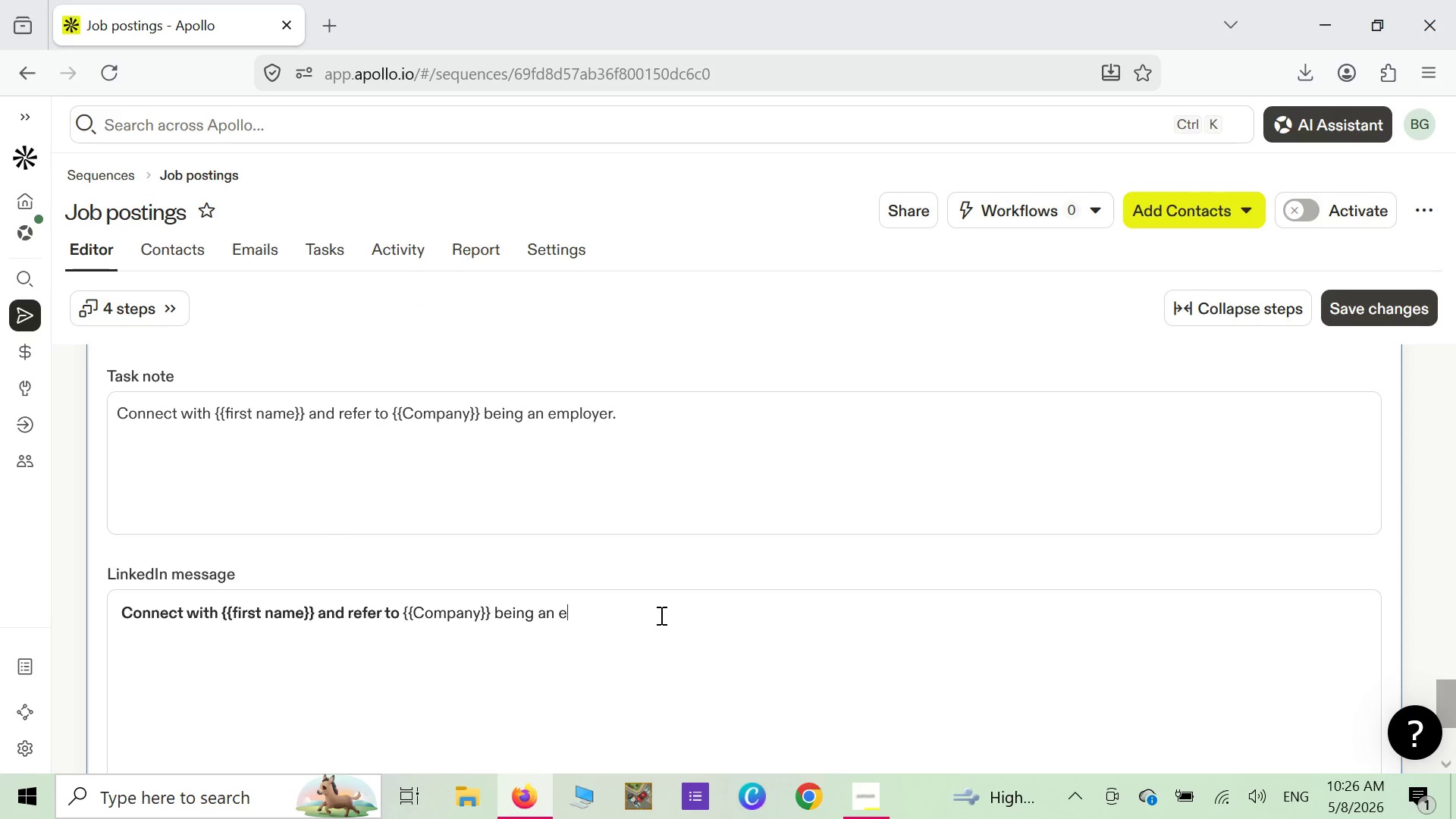 
key(Backspace)
 